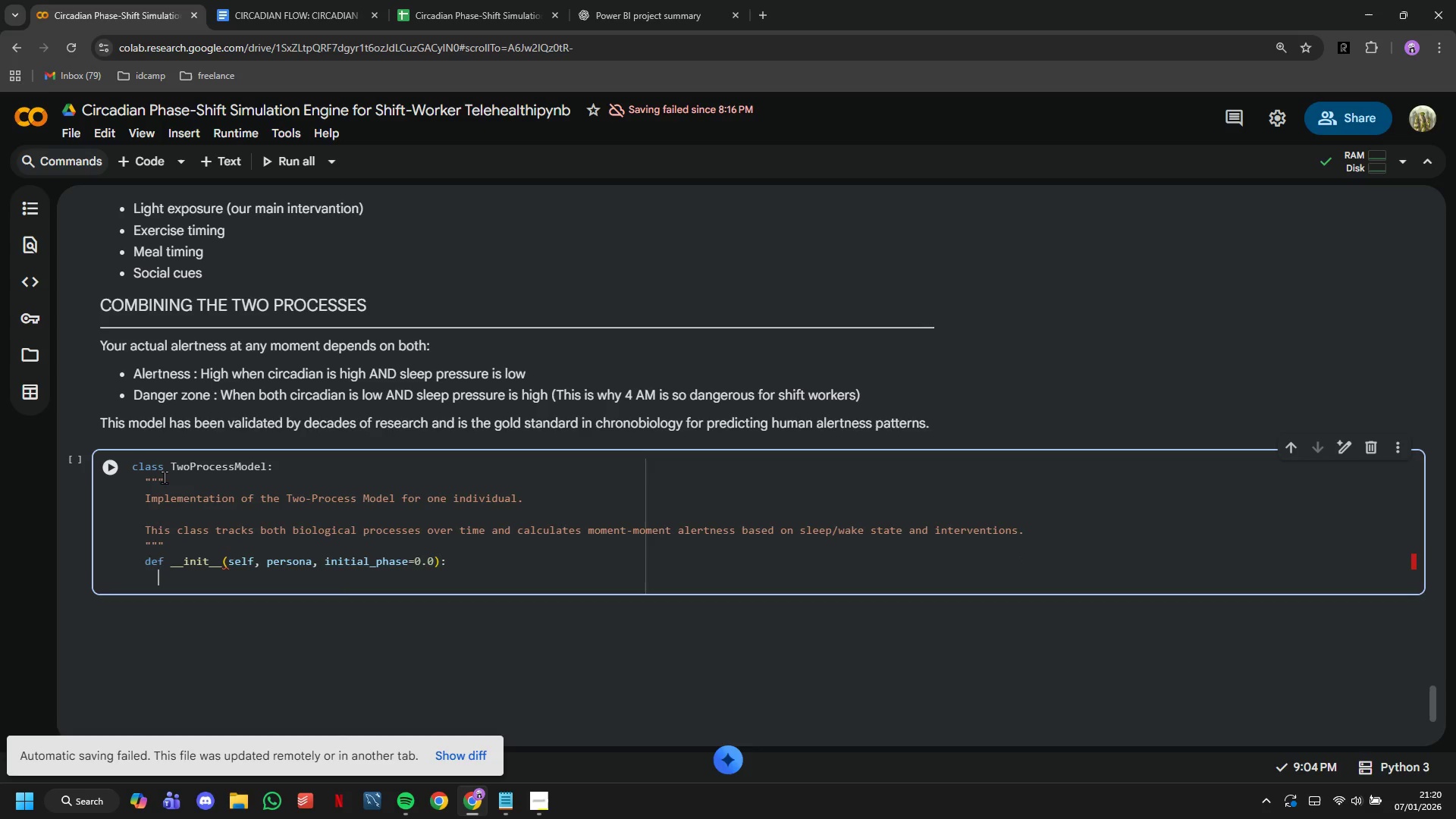 
 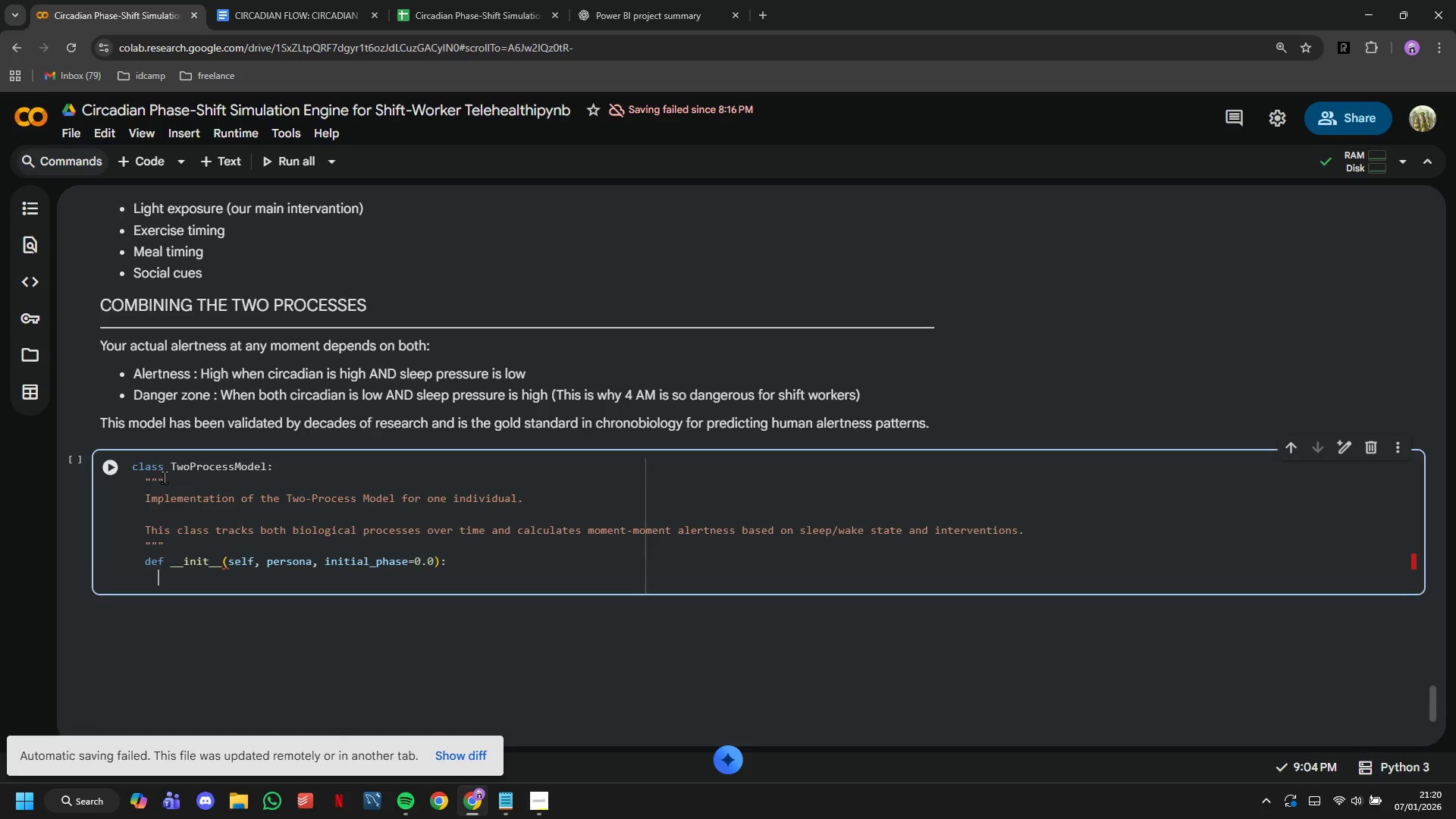 
key(Enter)
 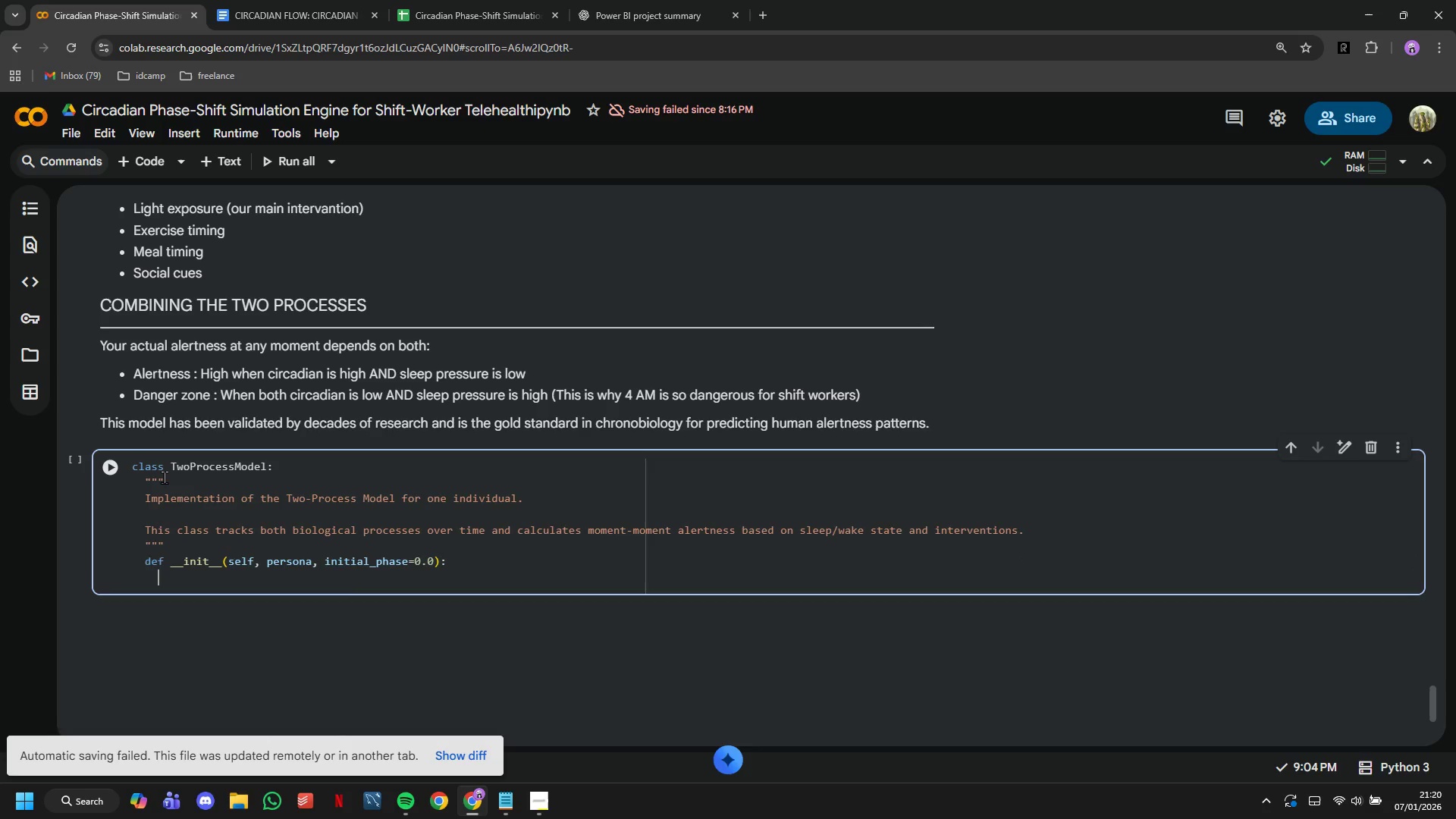 
key(Shift+Quote)
 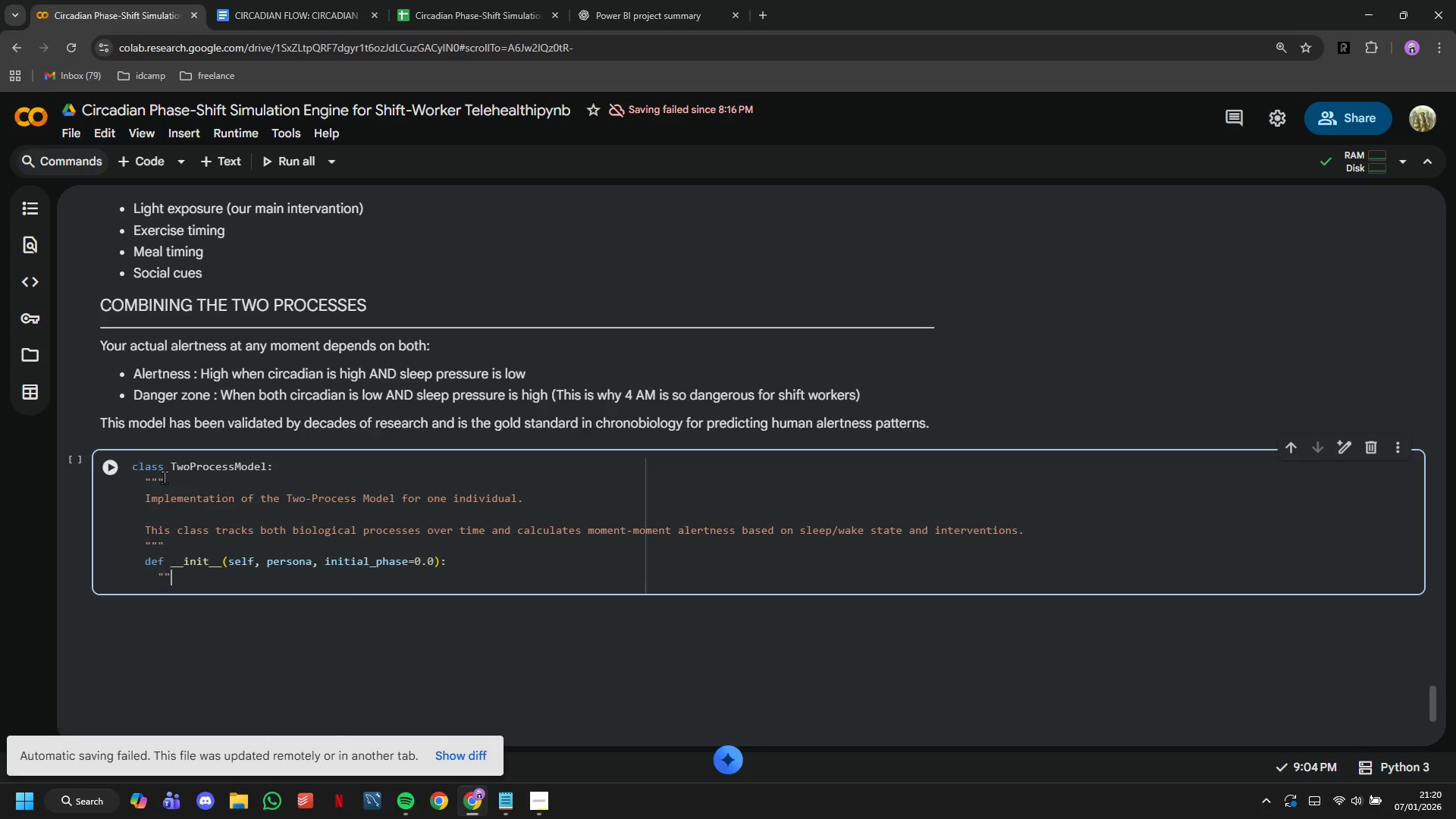 
key(Shift+Quote)
 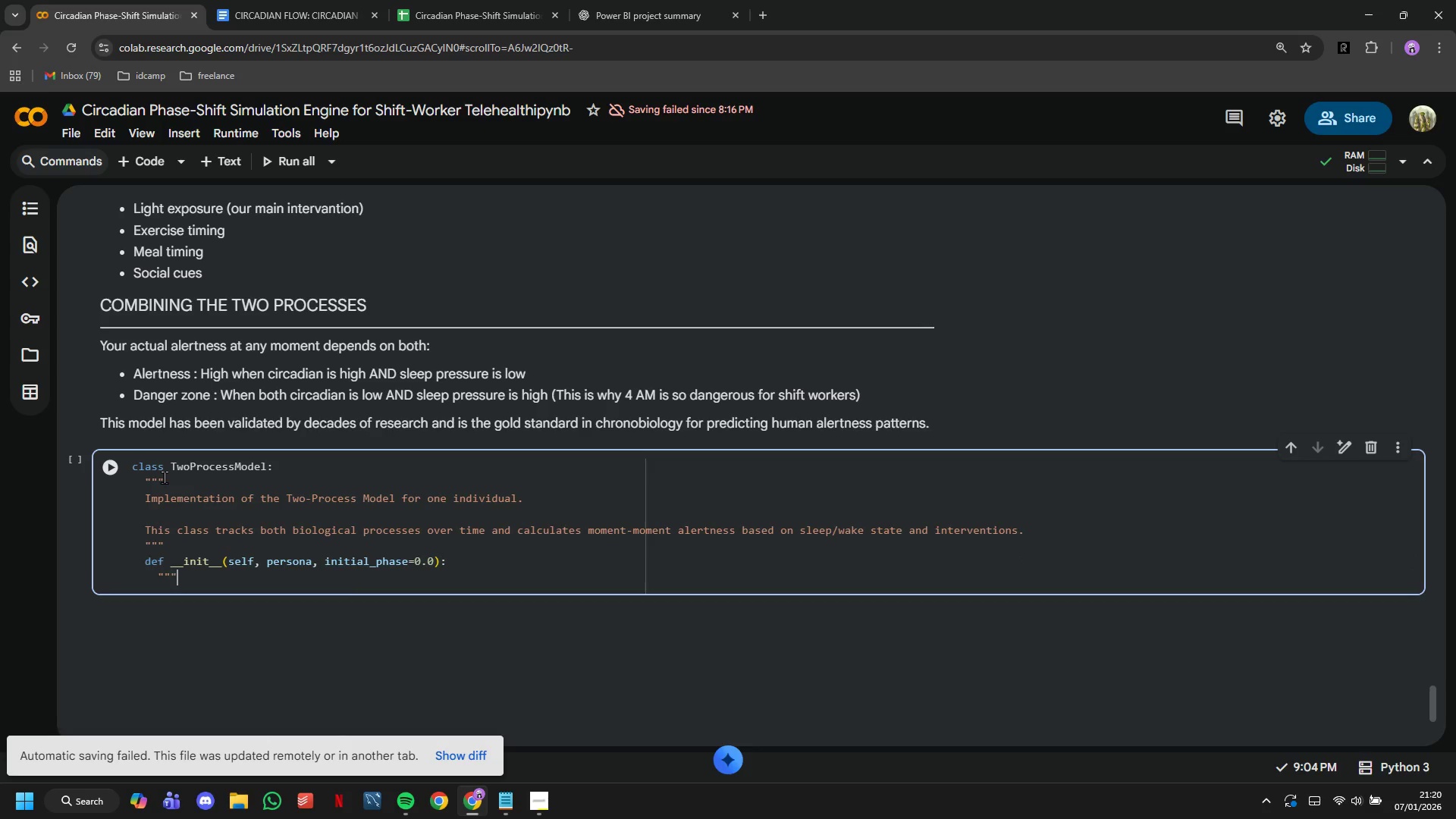 
key(Shift+Quote)
 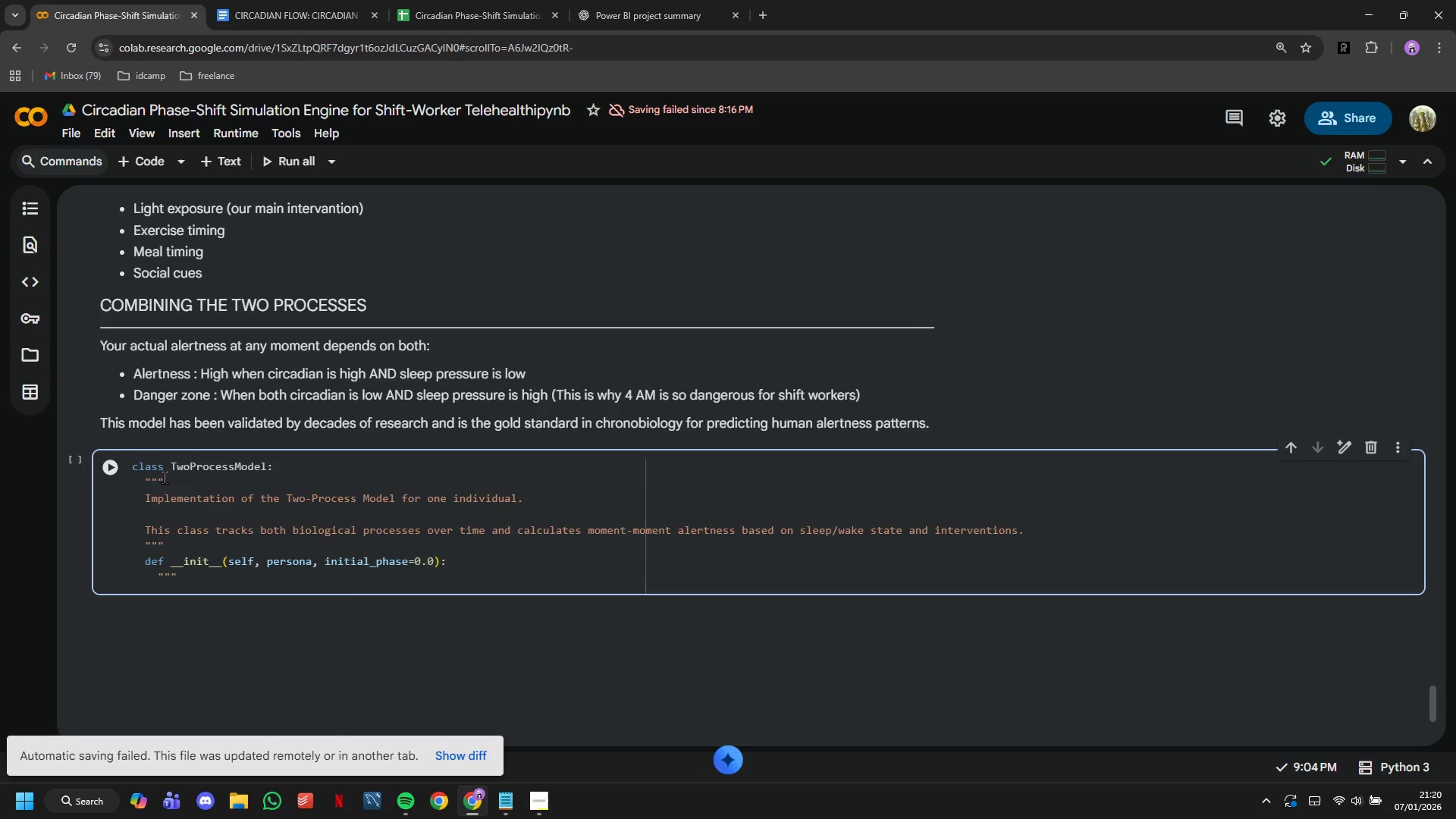 
key(Shift+Quote)
 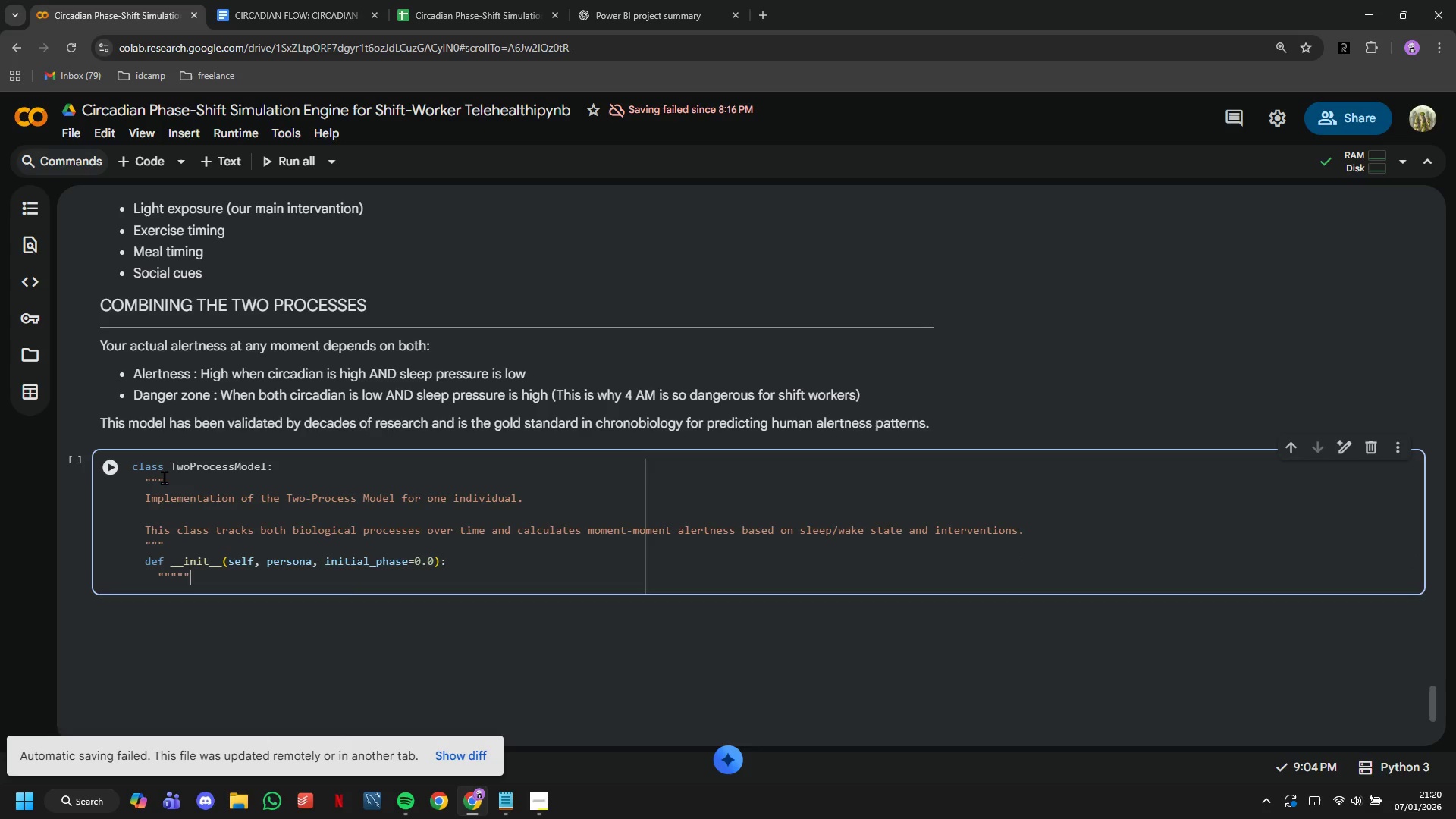 
key(Shift+Quote)
 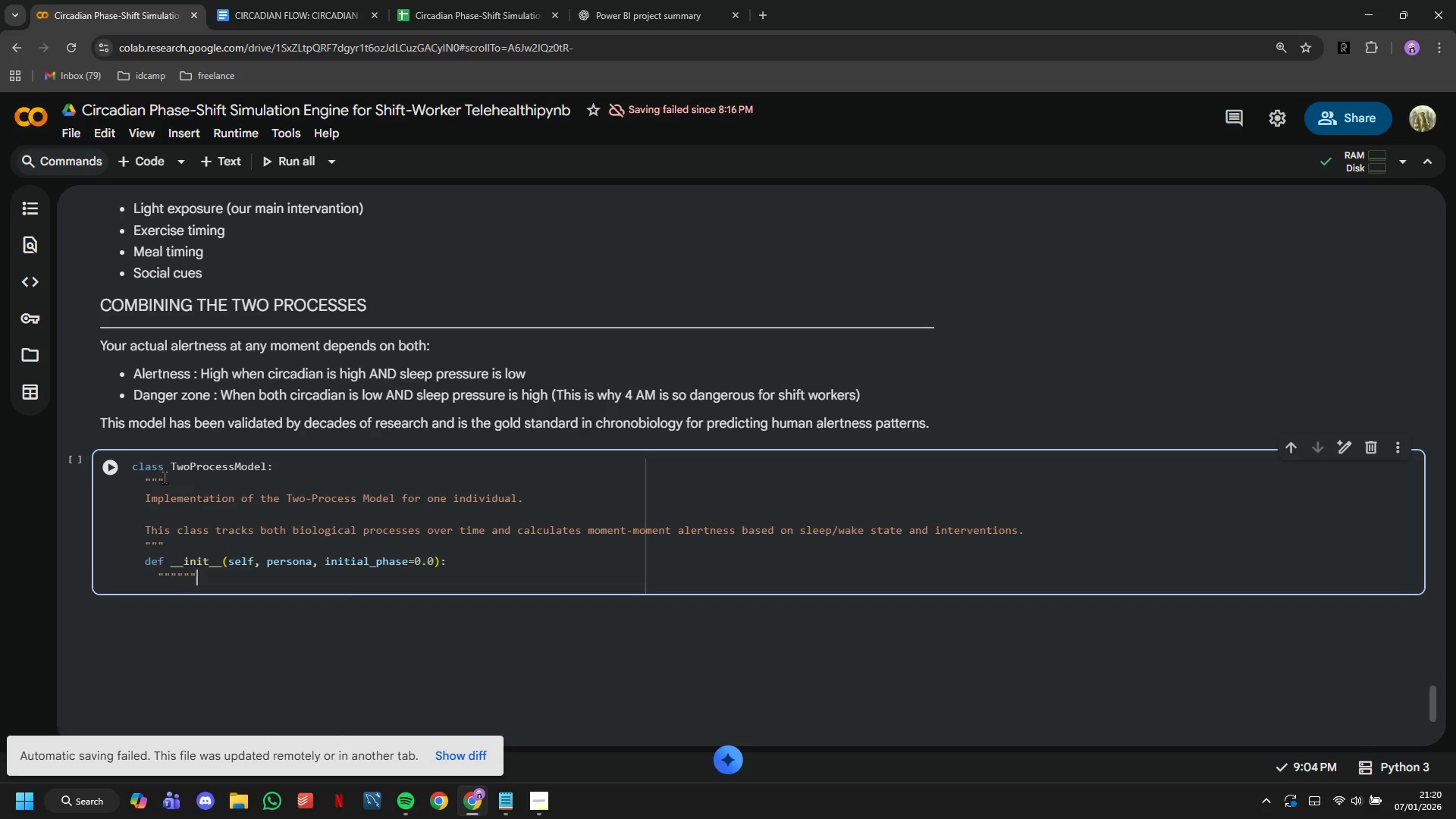 
key(Shift+Quote)
 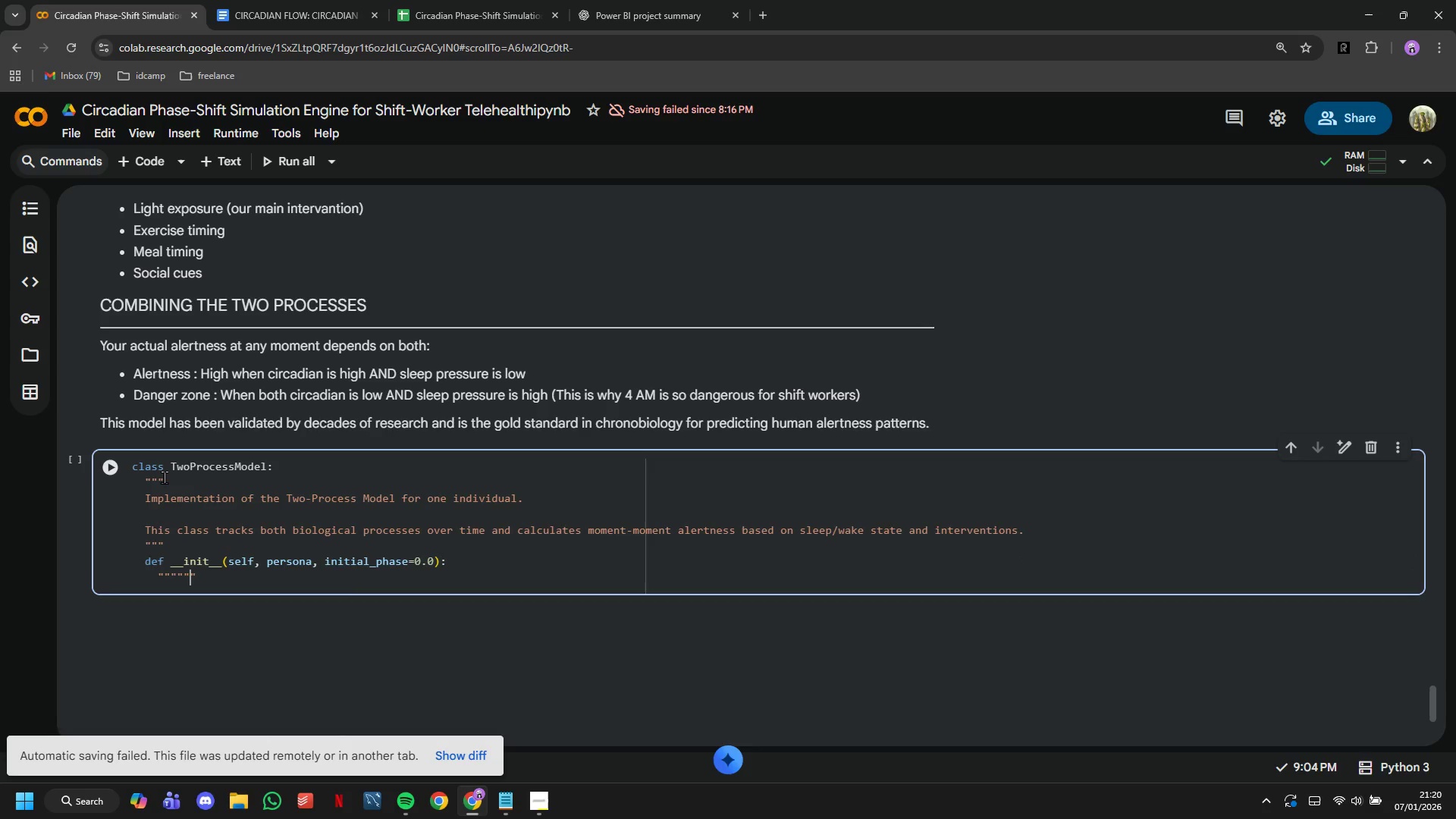 
key(ArrowLeft)
 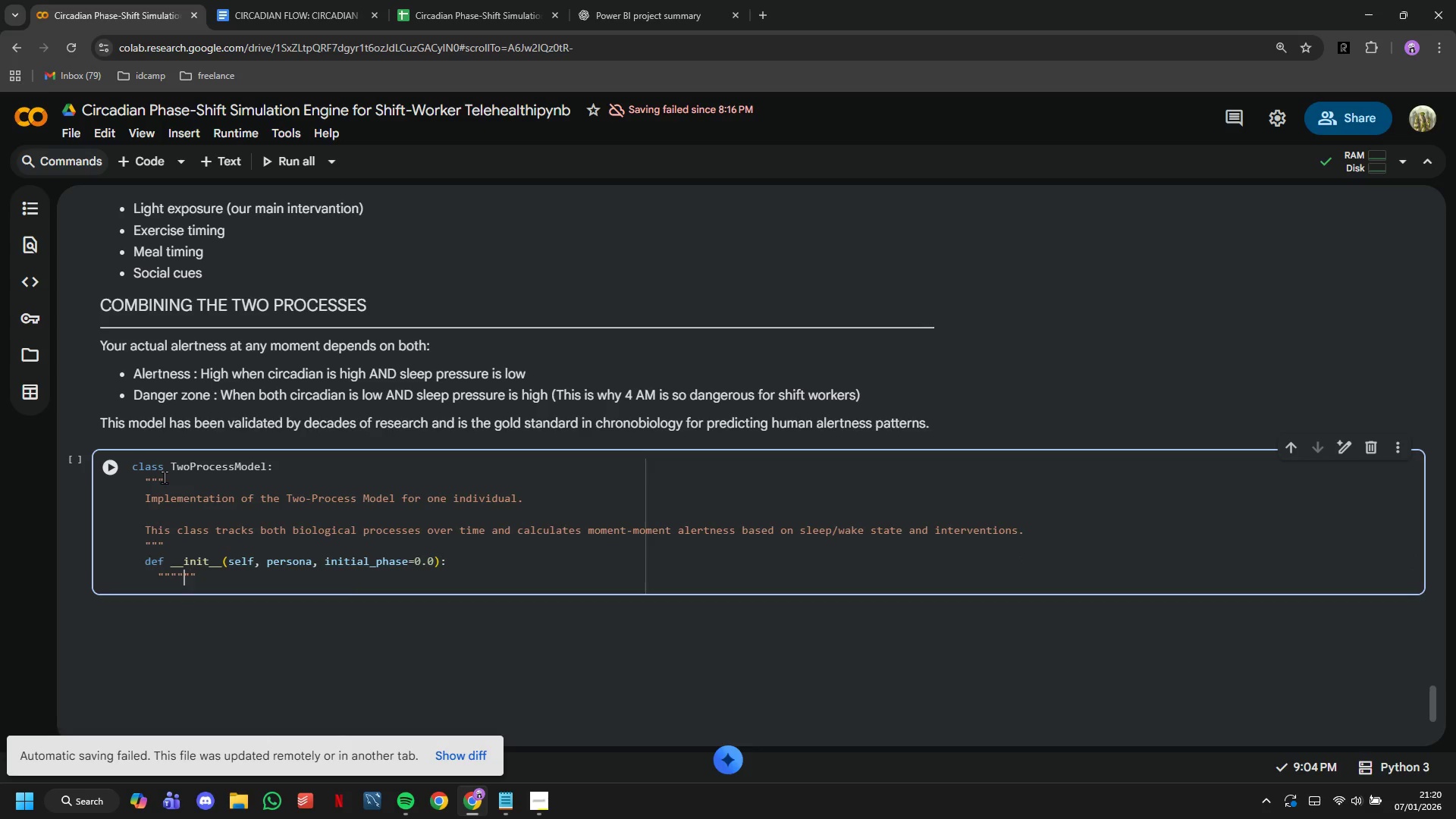 
key(ArrowLeft)
 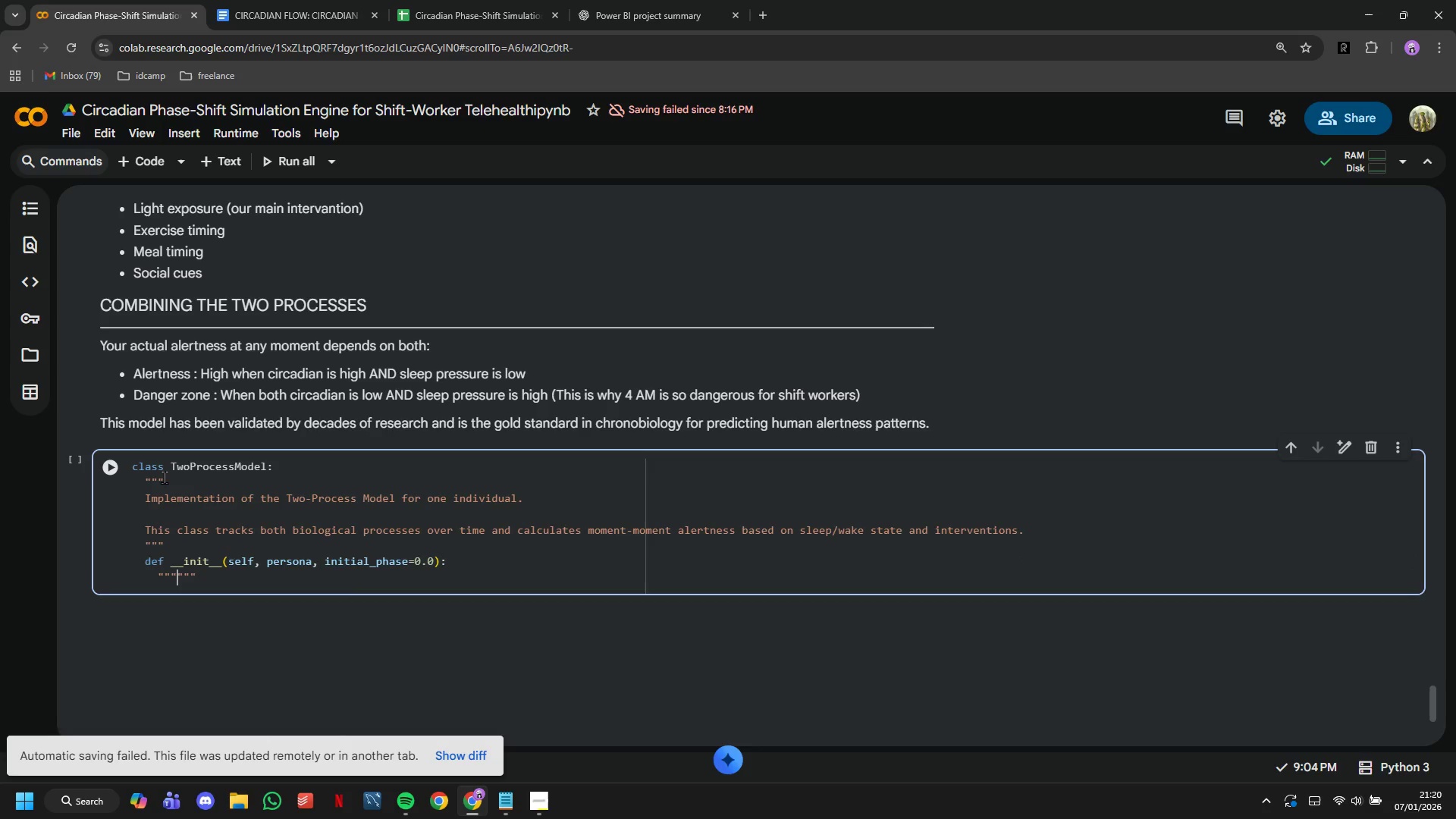 
key(ArrowLeft)
 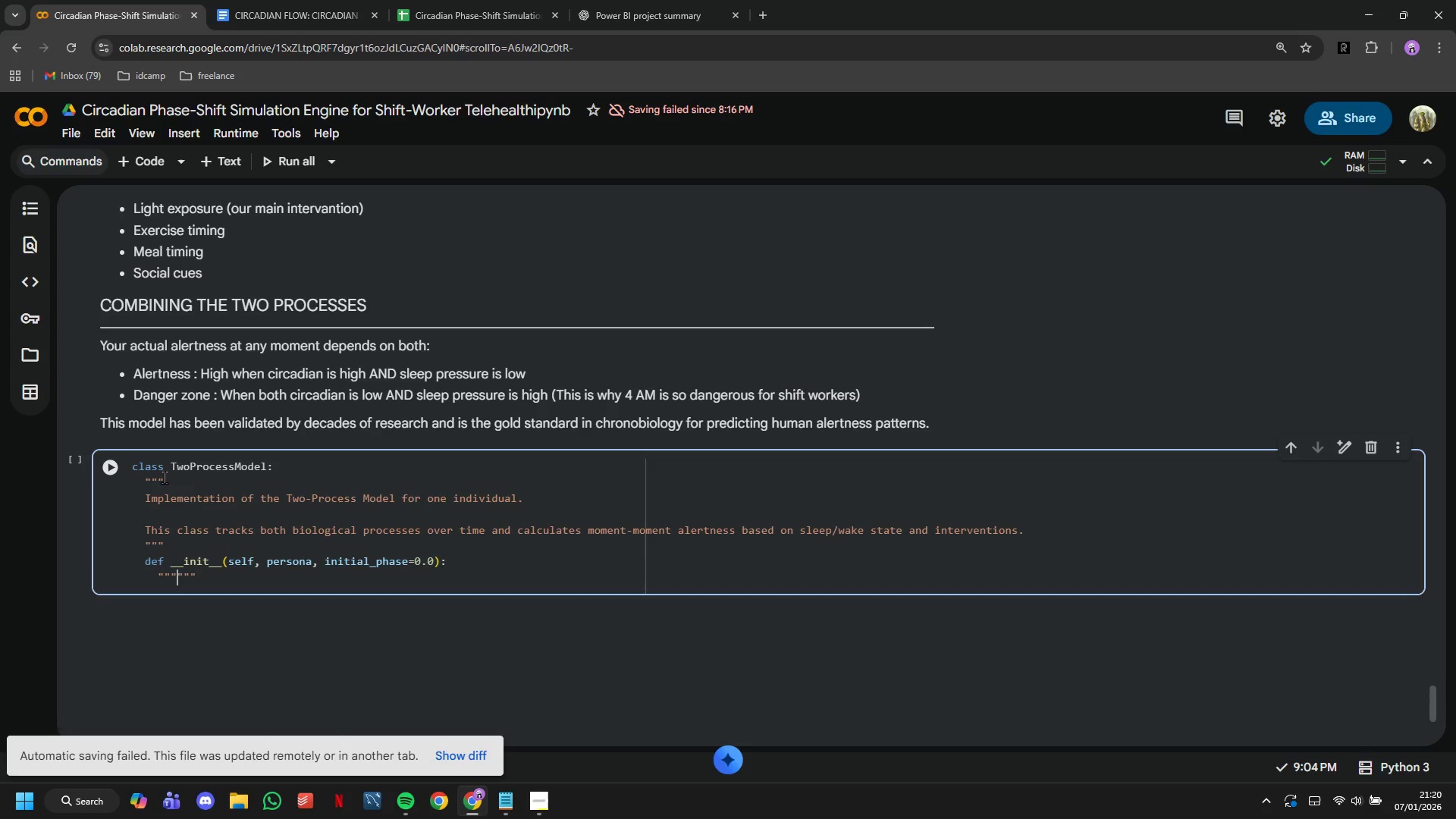 
key(Enter)
 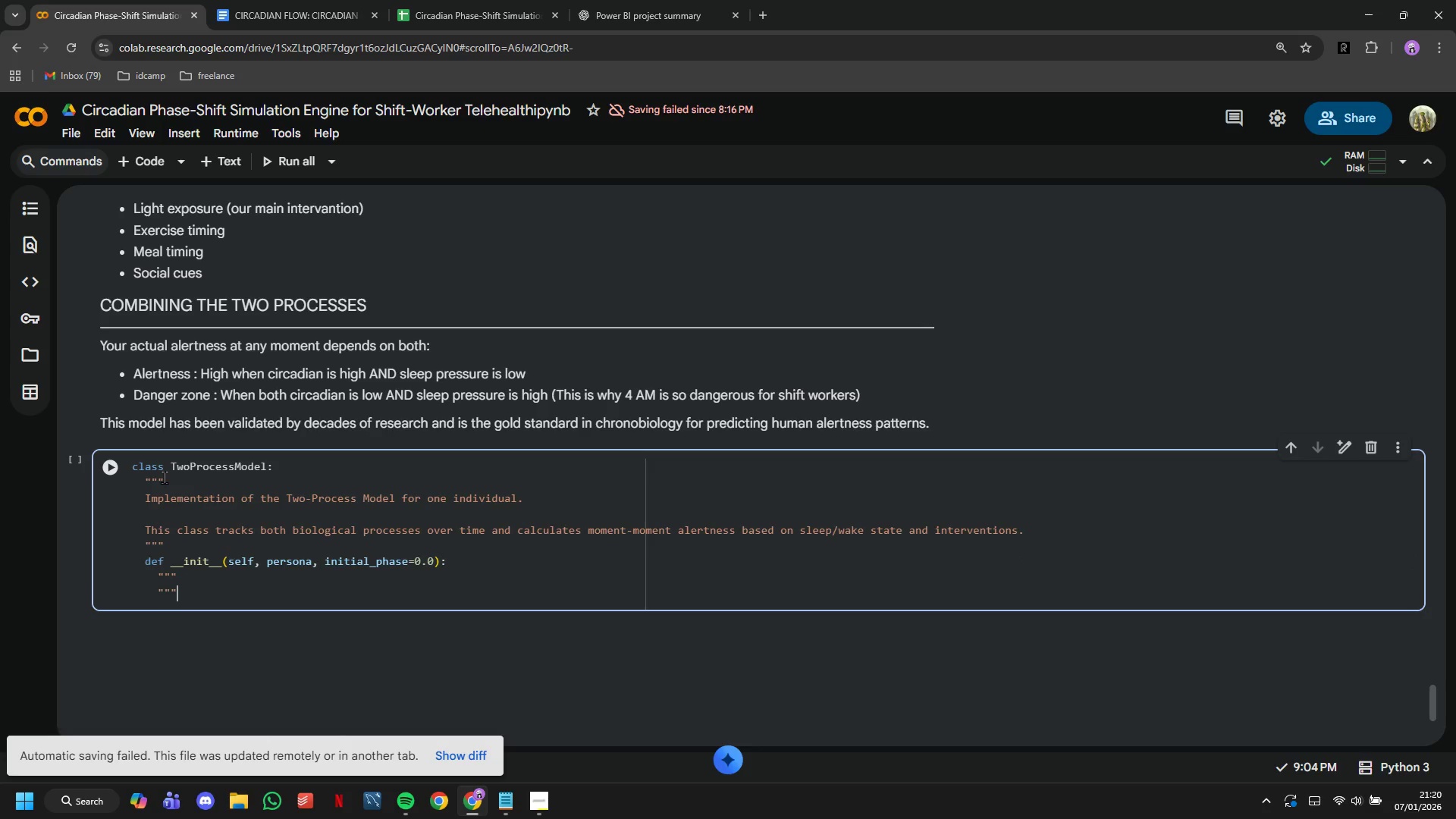 
key(ArrowDown)
 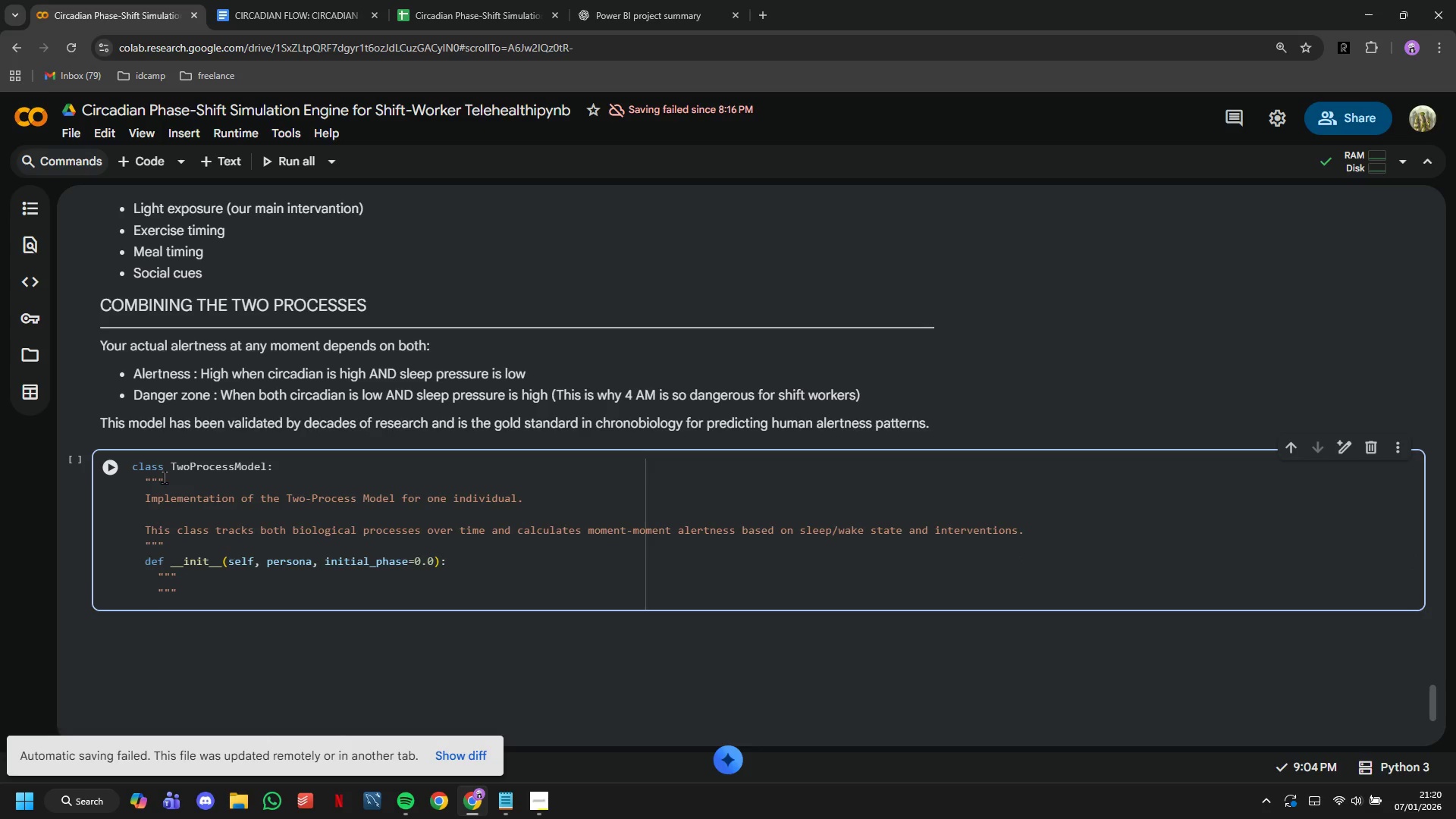 
key(ArrowUp)
 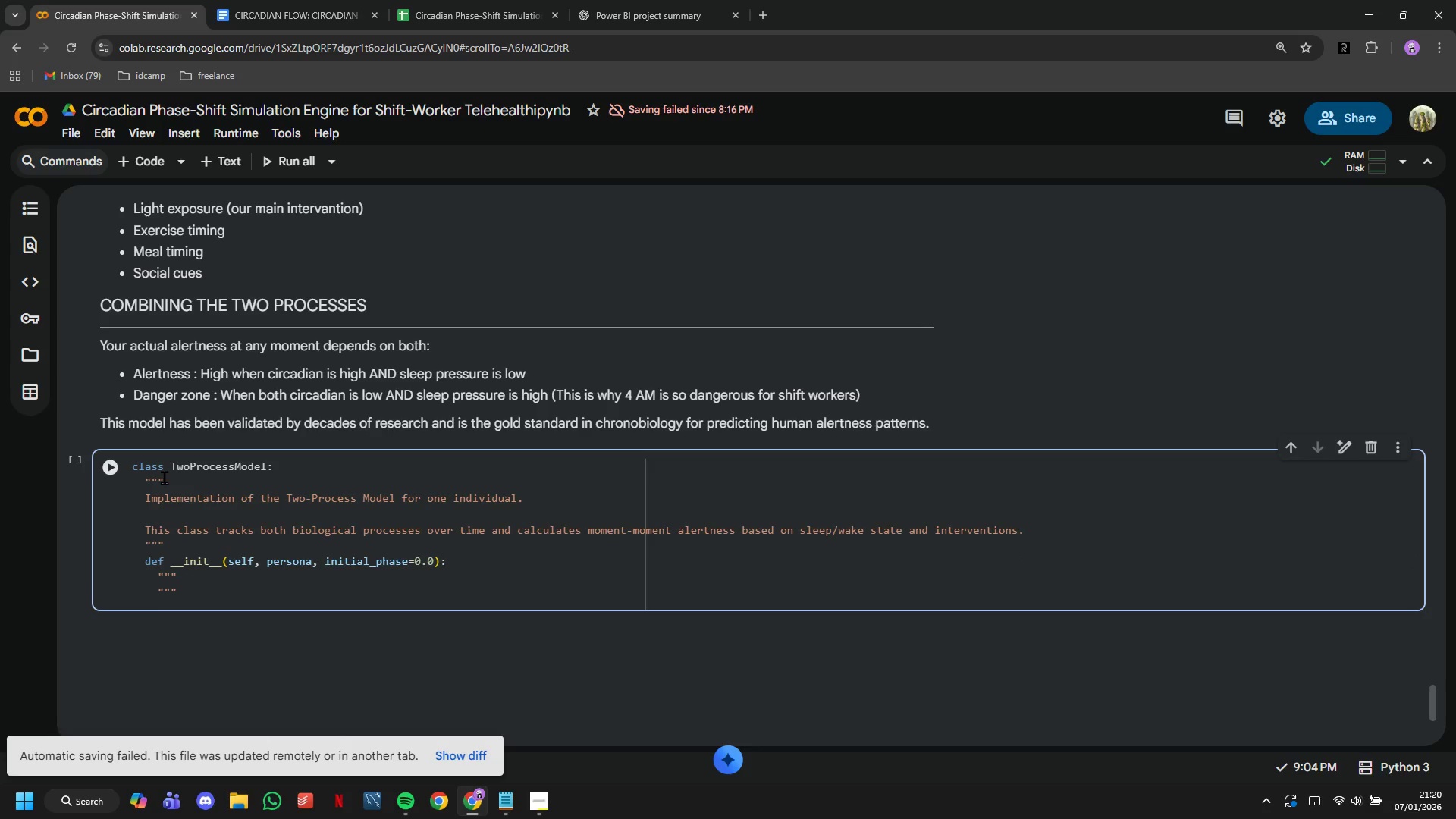 
key(ArrowDown)
 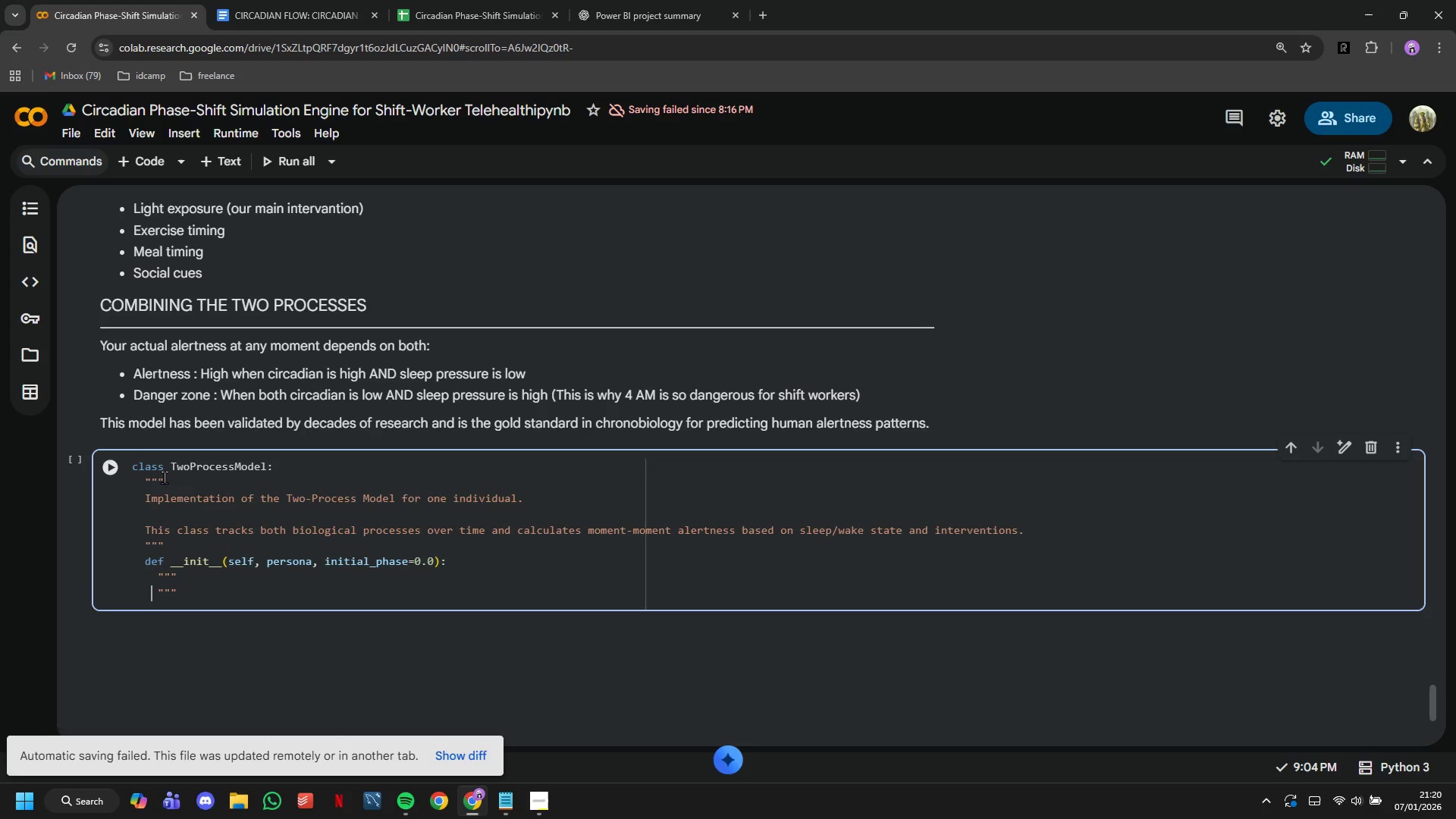 
key(ArrowLeft)
 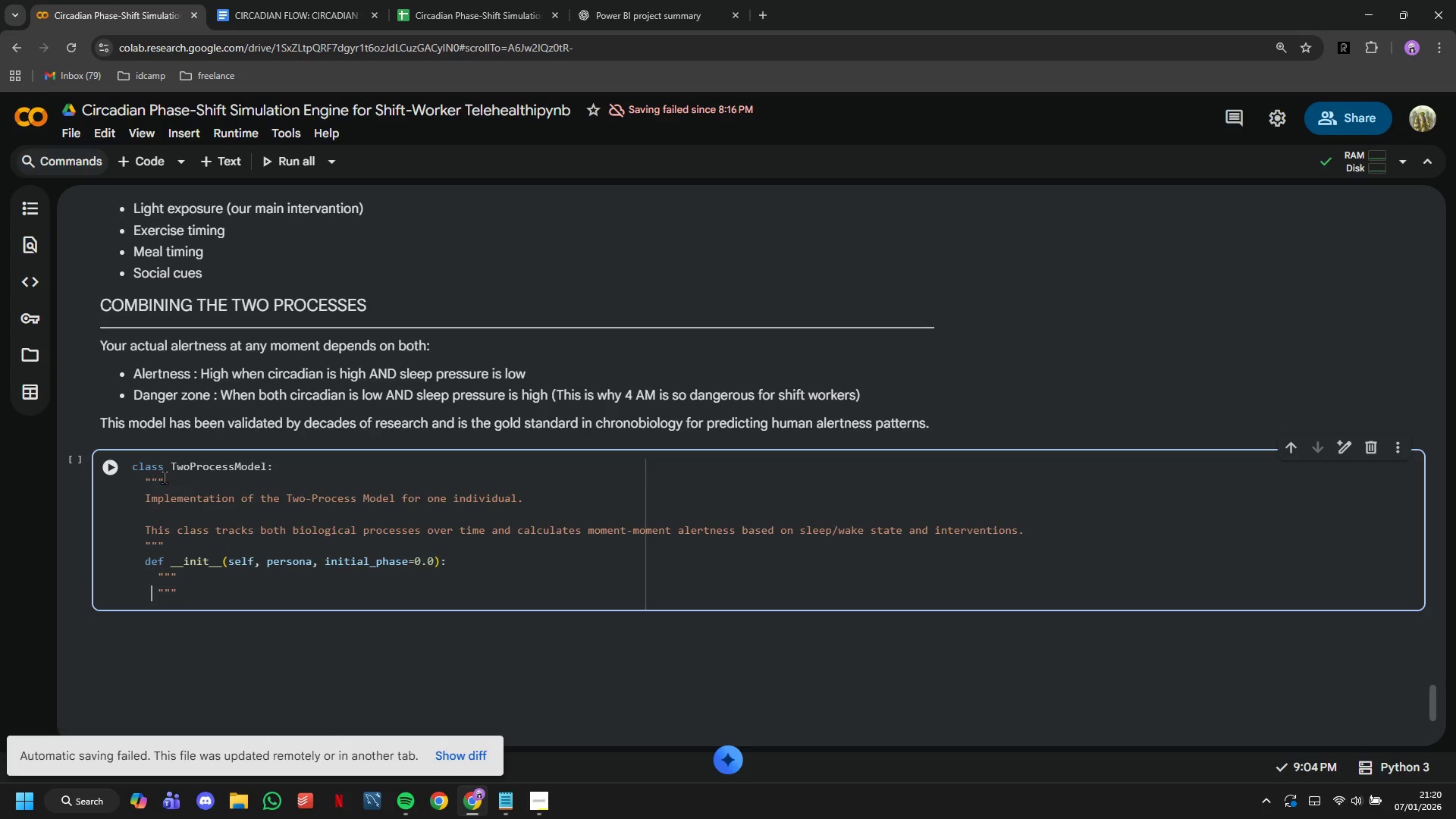 
key(ArrowLeft)
 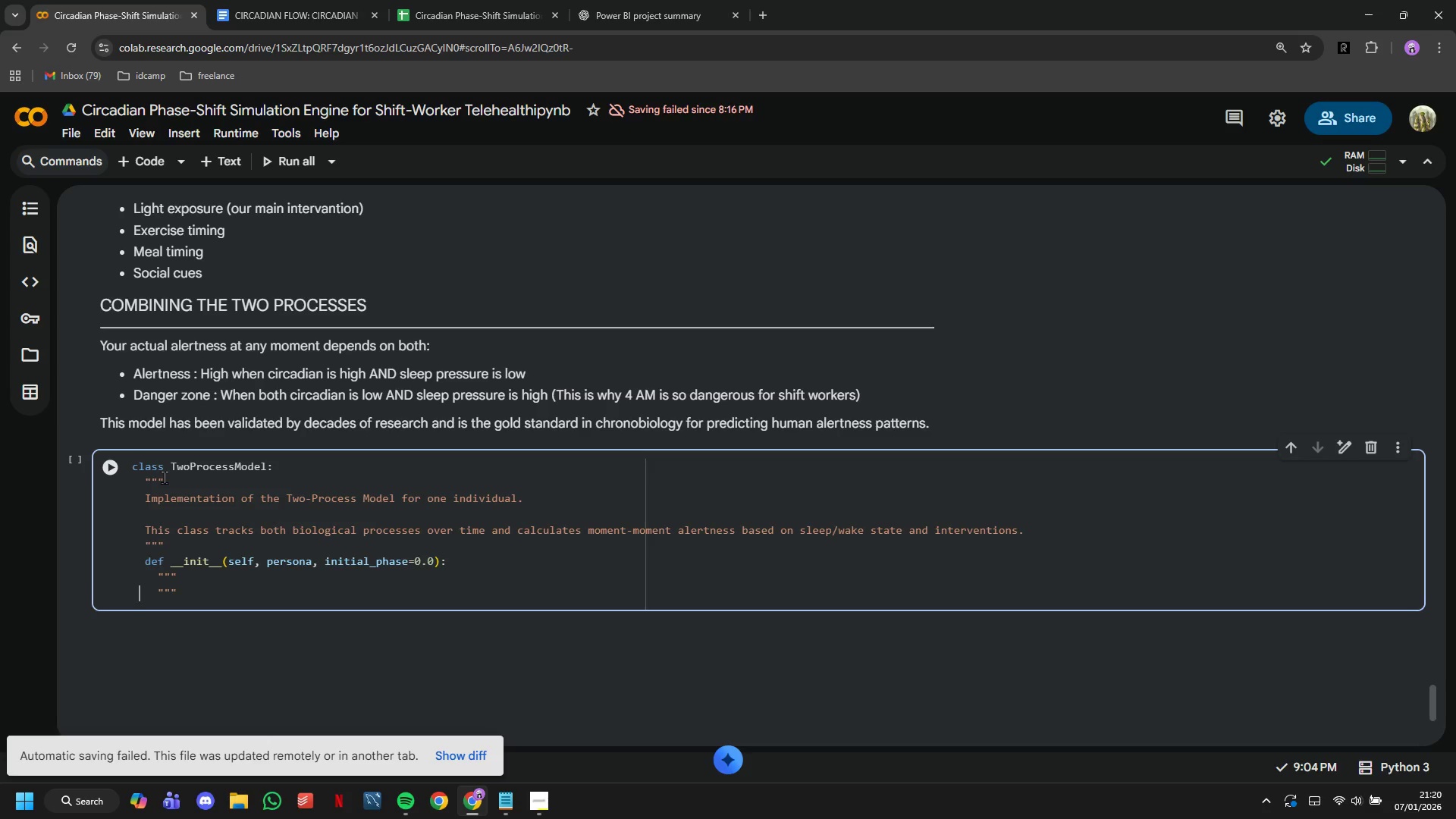 
key(ArrowLeft)
 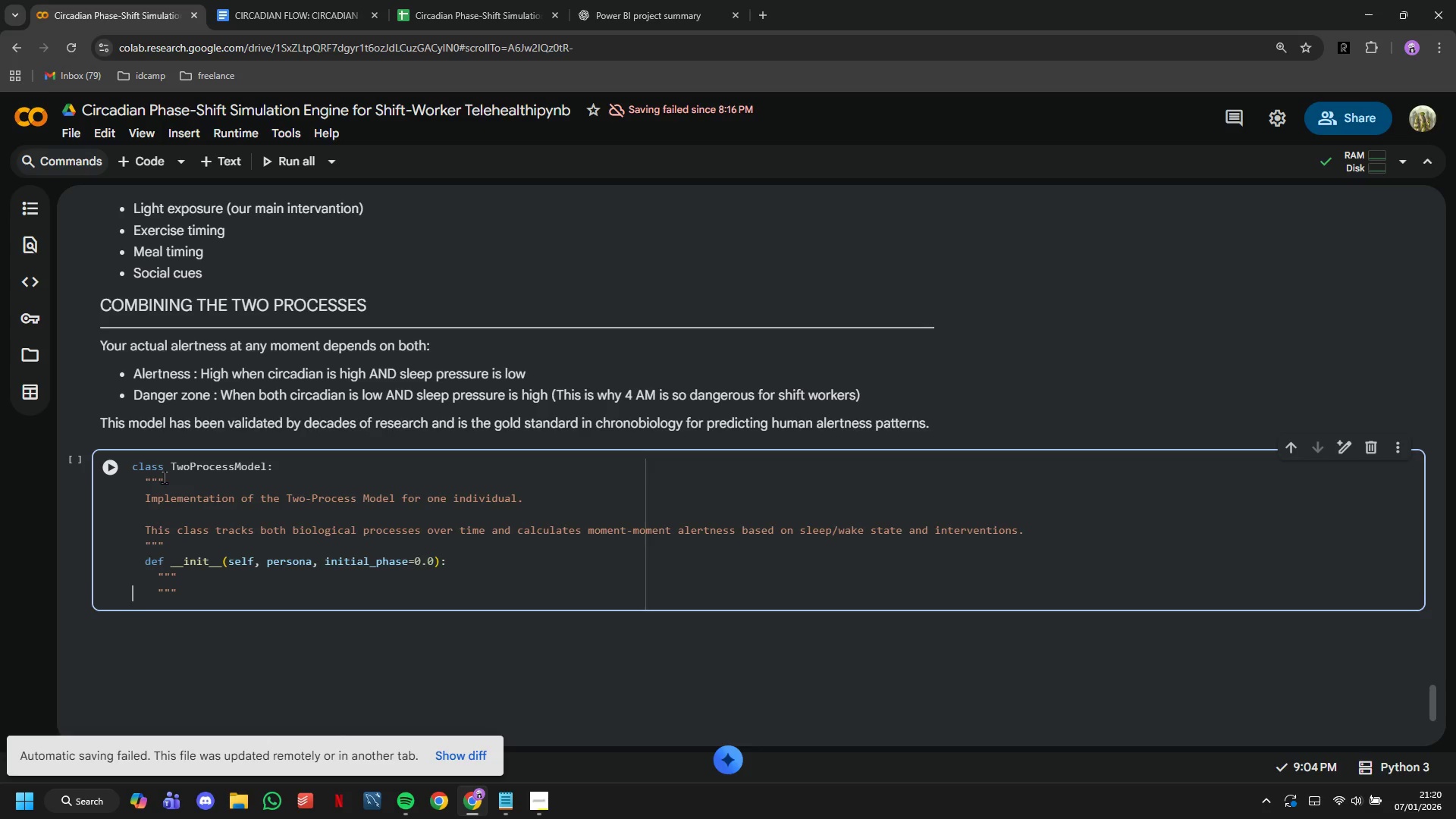 
key(ArrowLeft)
 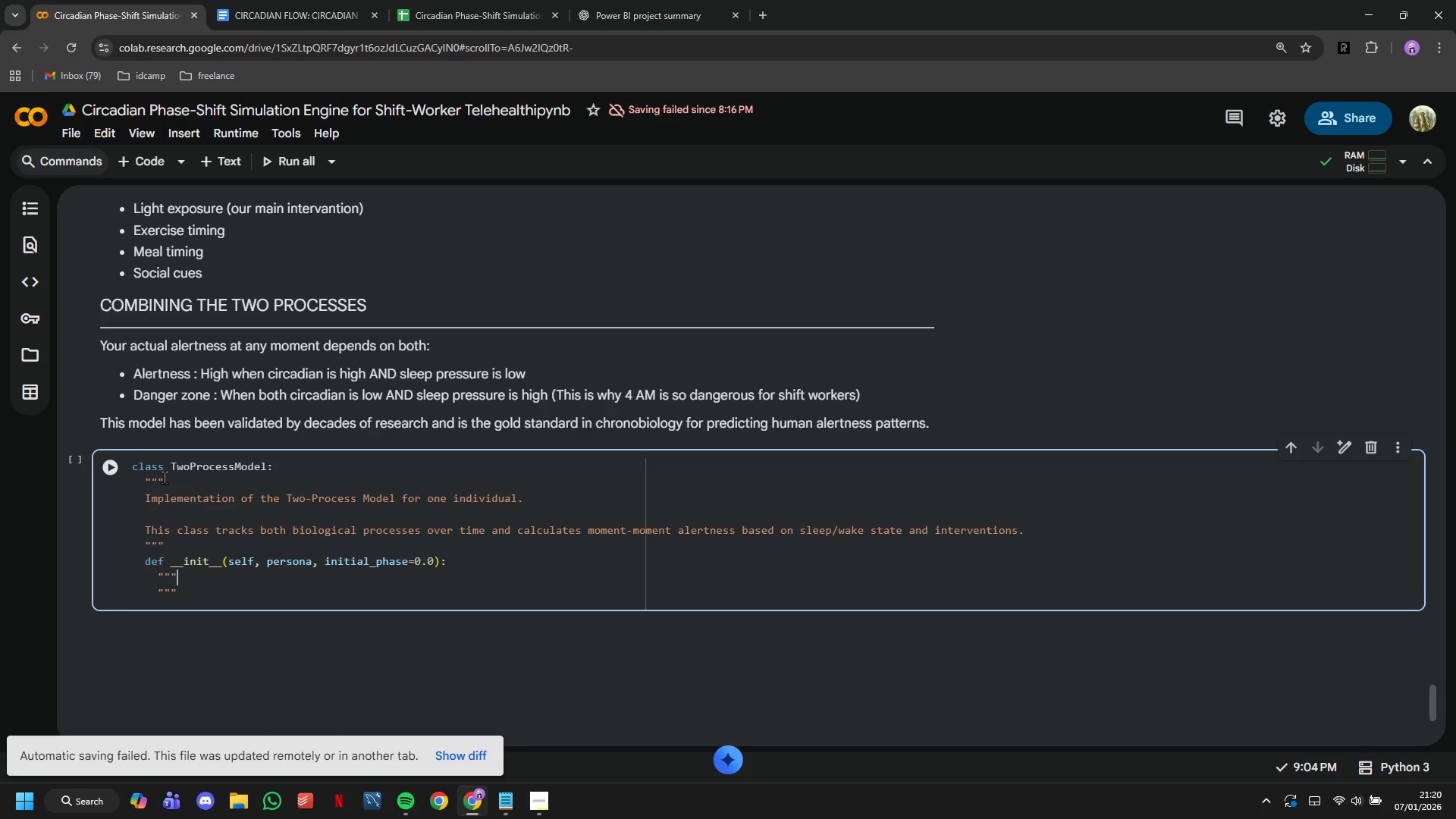 
key(ArrowLeft)
 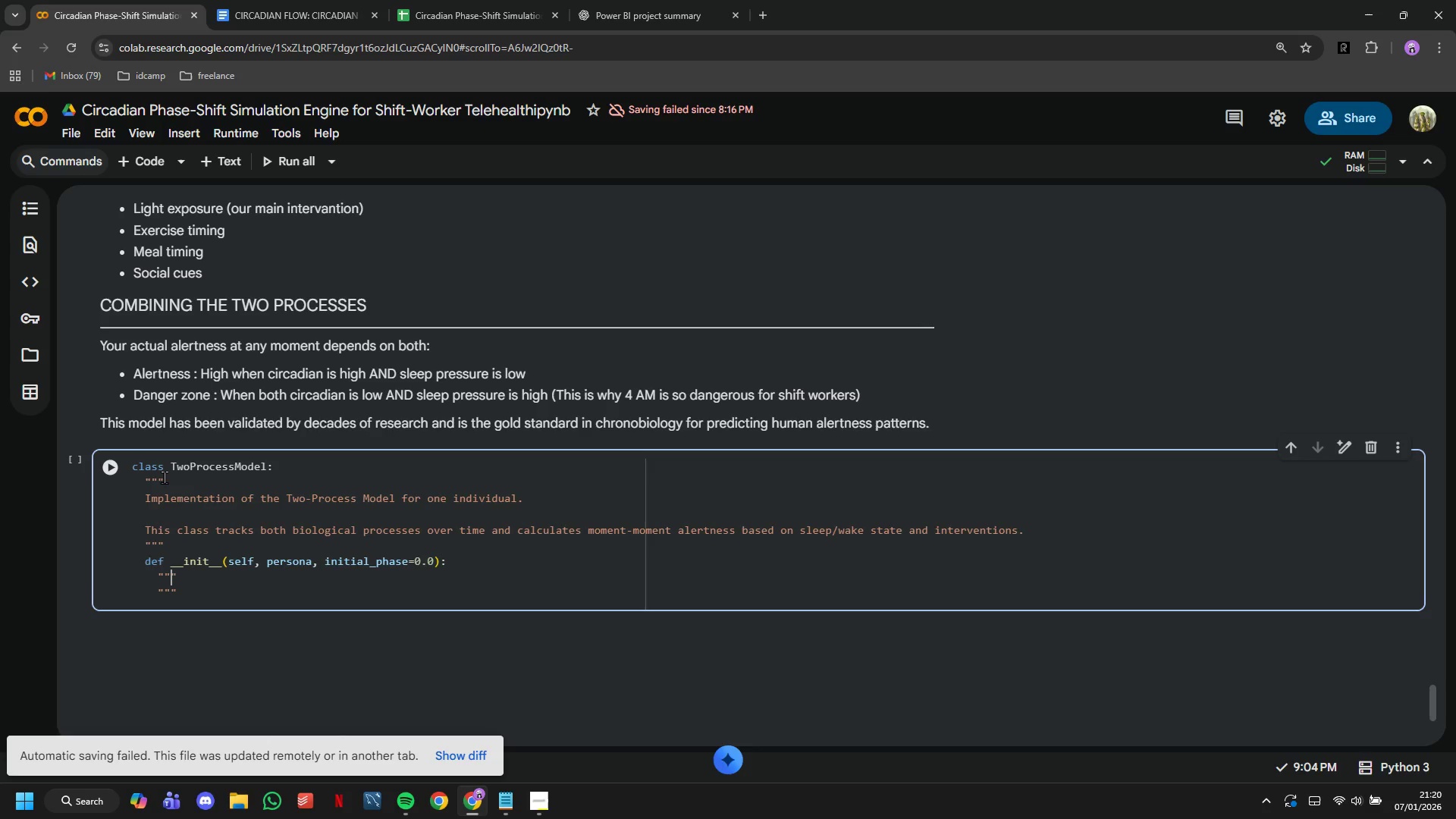 
key(ArrowLeft)
 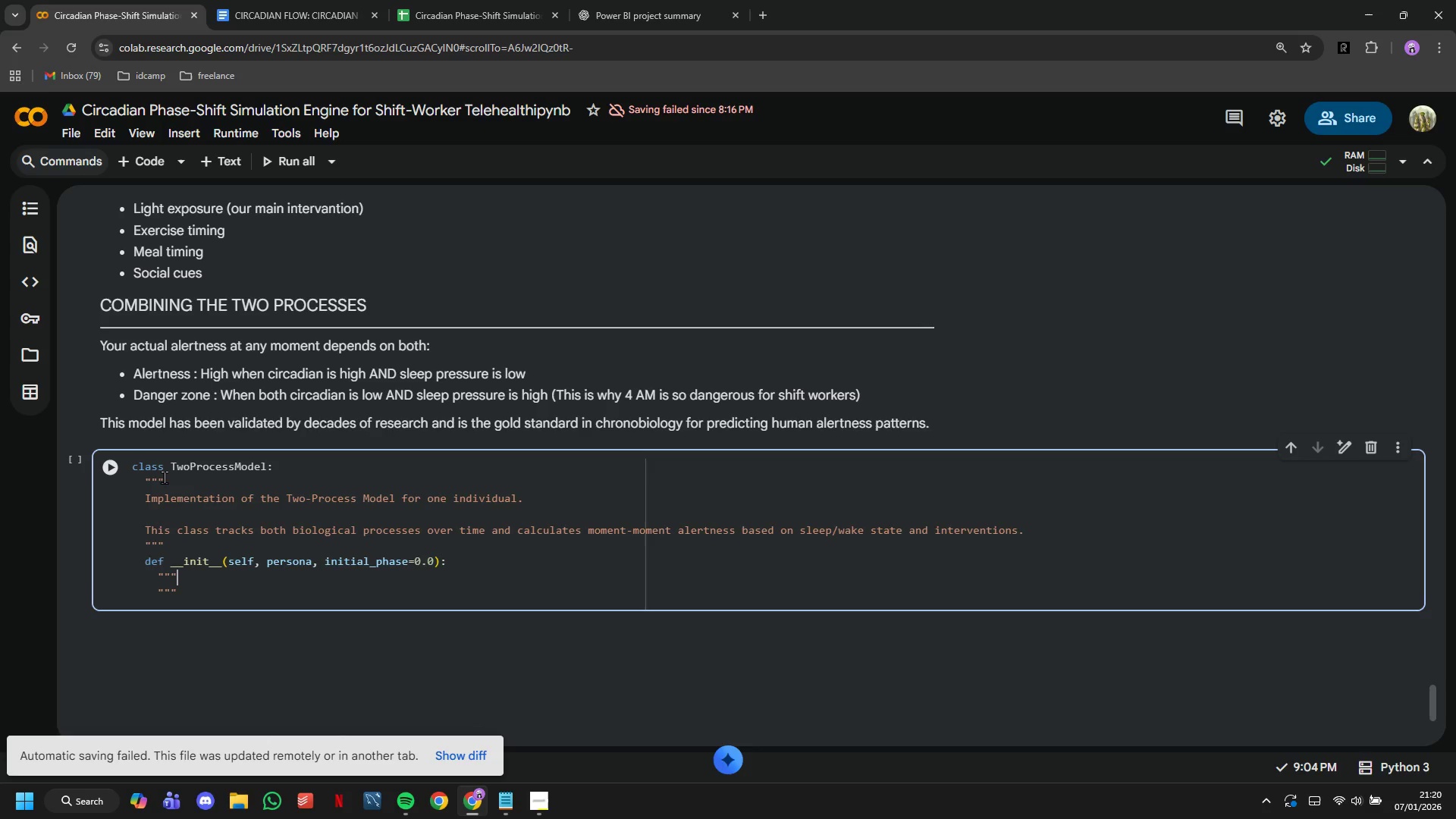 
key(ArrowRight)
 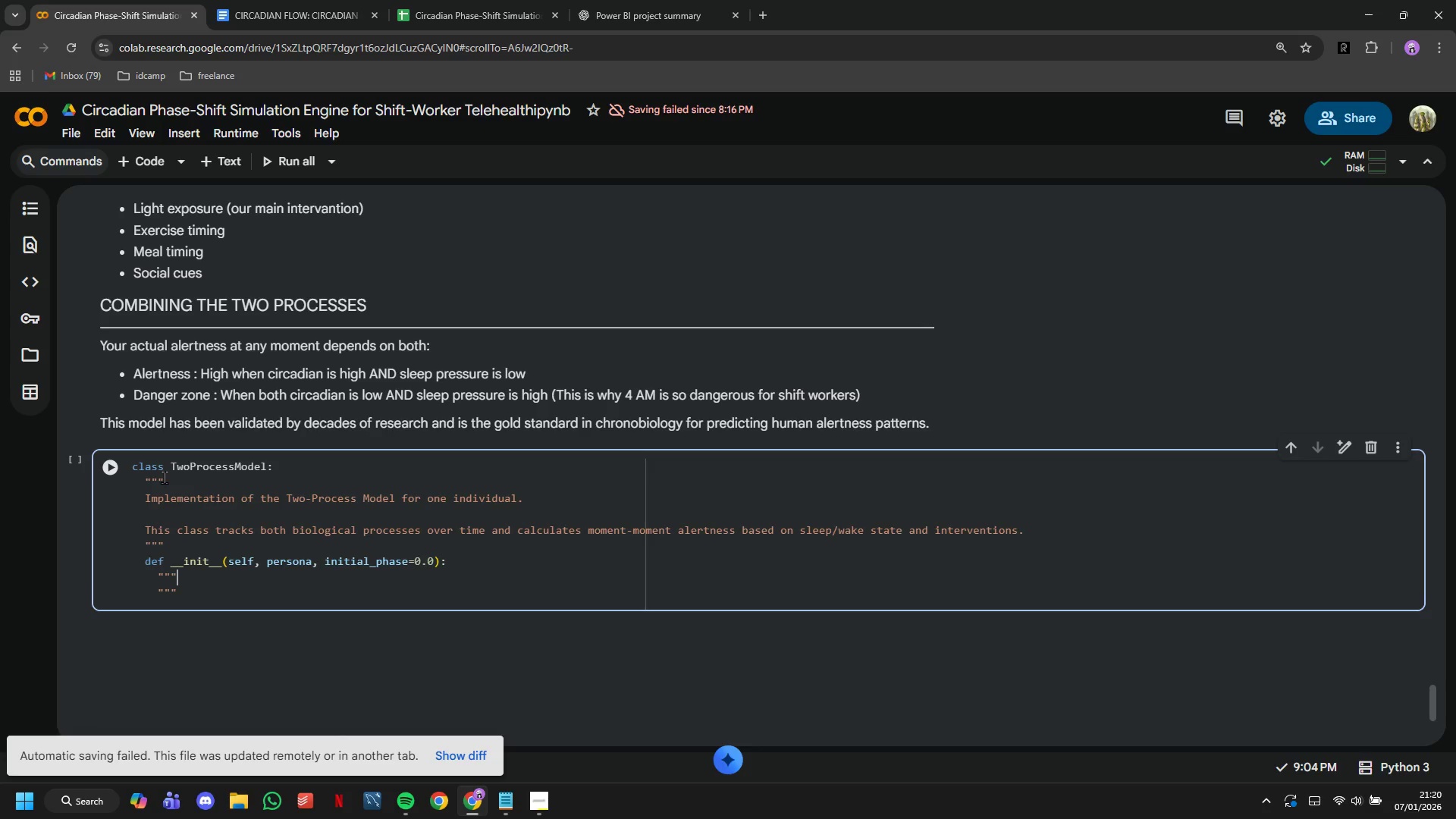 
type( Initialzie )
key(Backspace)
key(Backspace)
key(Backspace)
key(Backspace)
key(Backspace)
type(lize the model for a specific persona)
 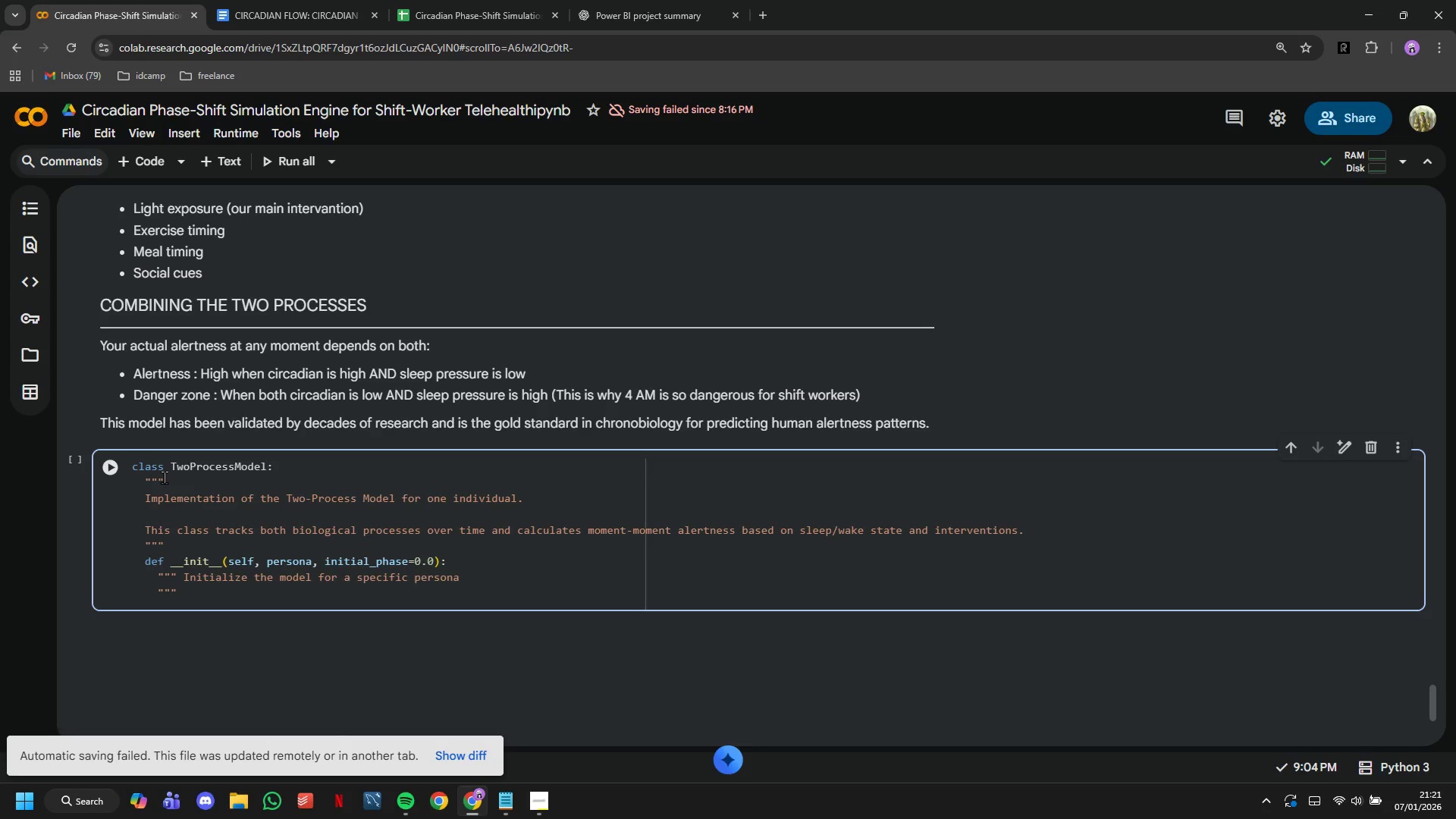 
key(Enter)
 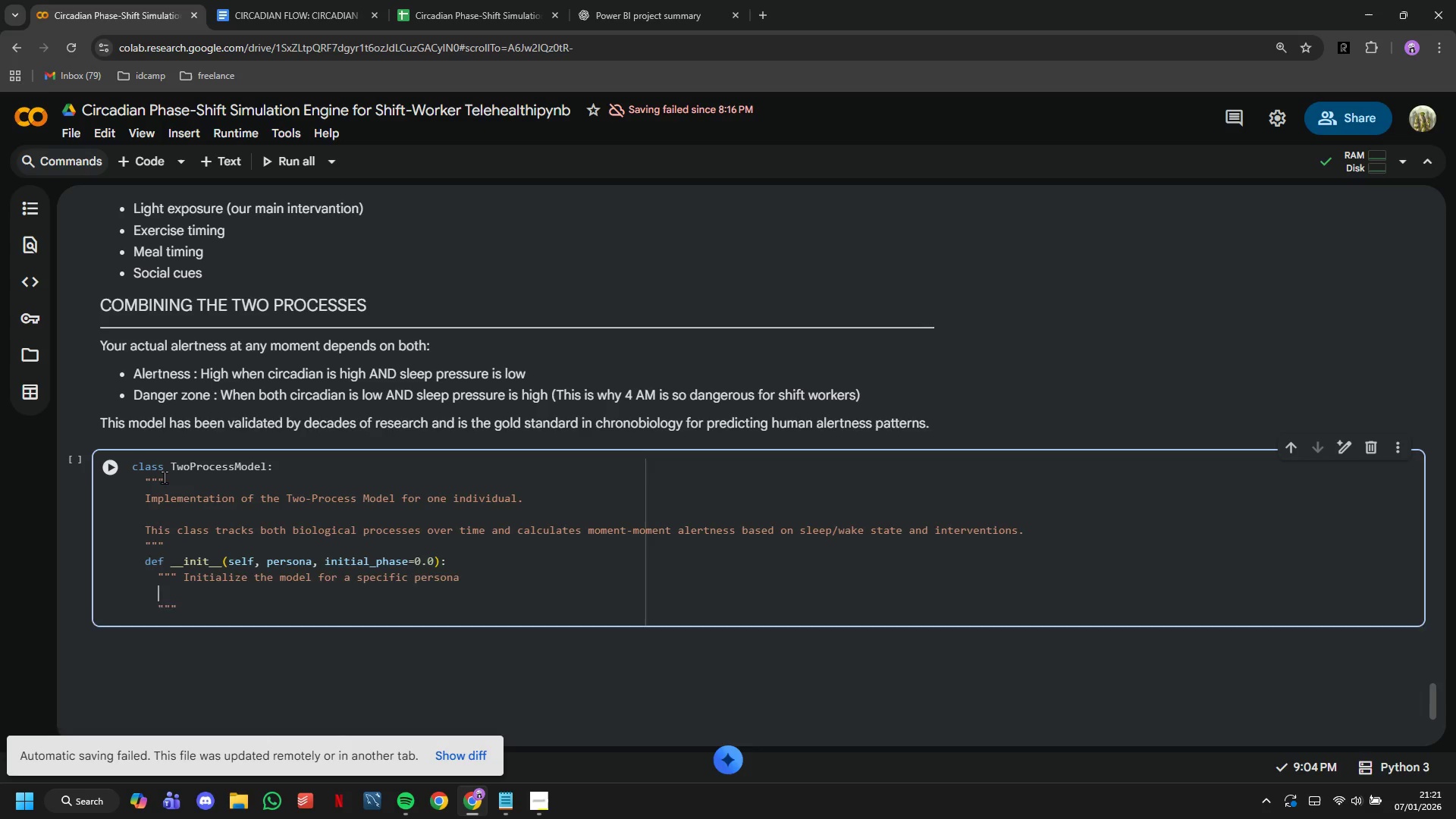 
key(Enter)
 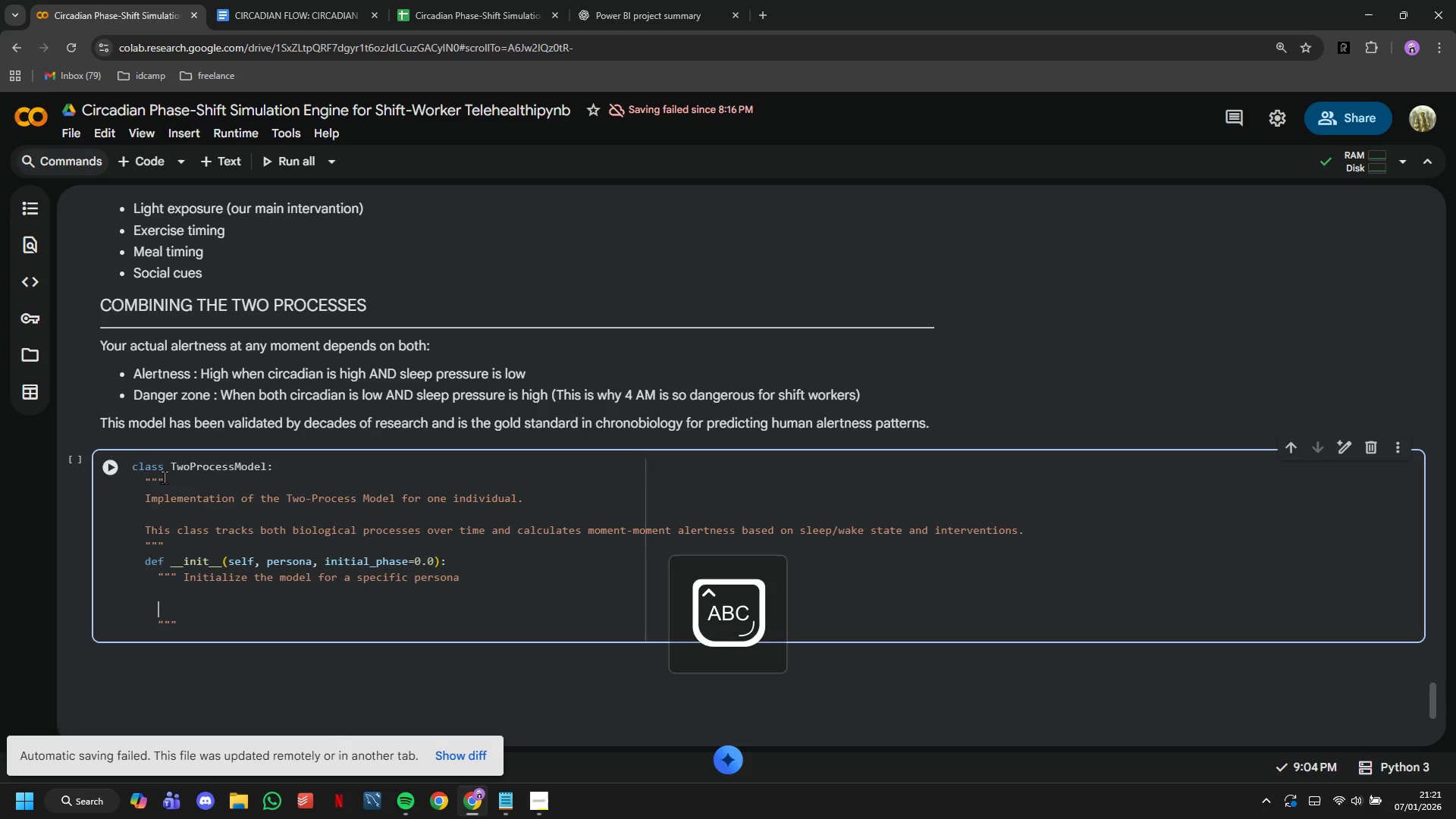 
type(Para,)
key(Backspace)
type(metersL)
 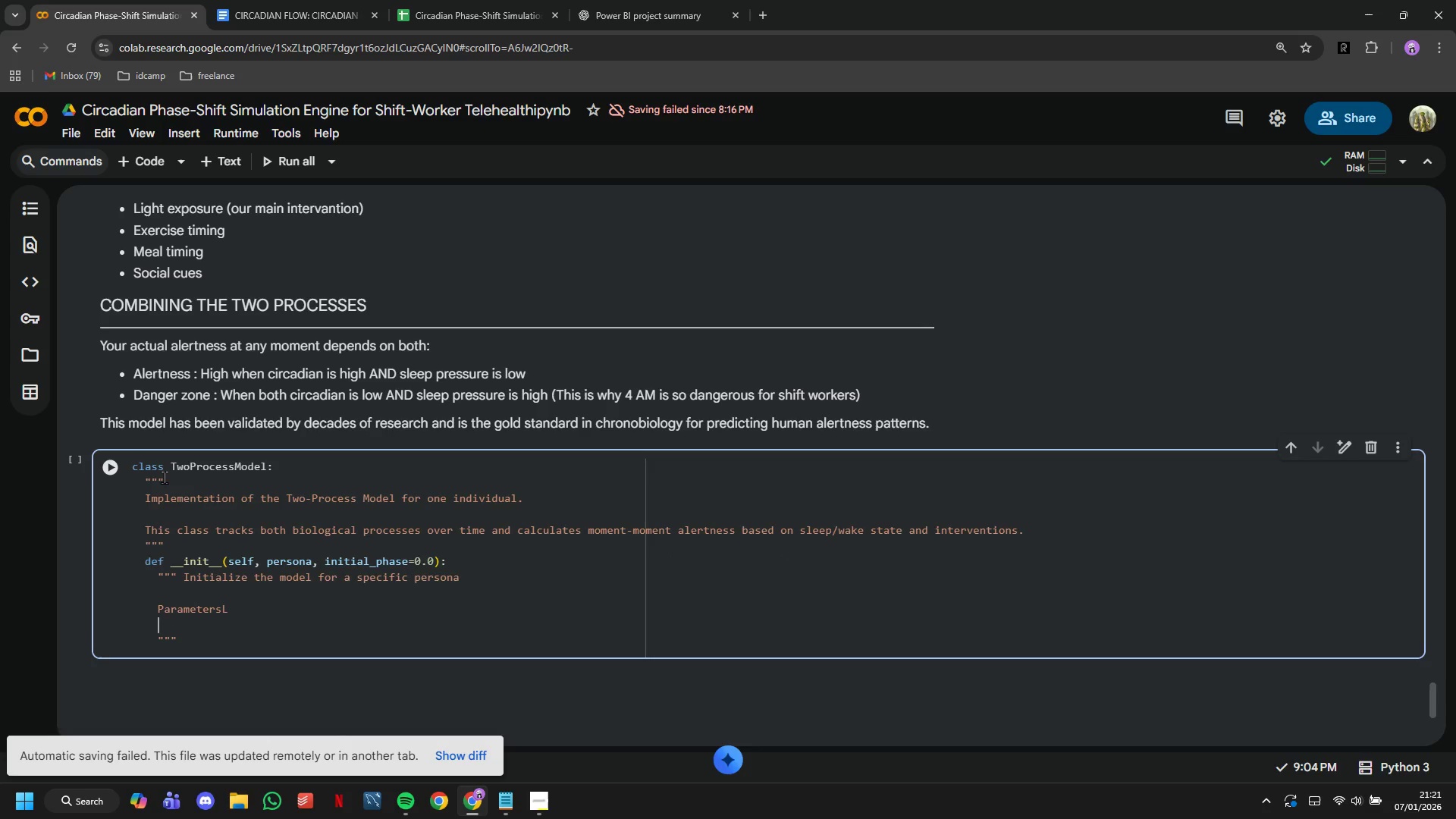 
 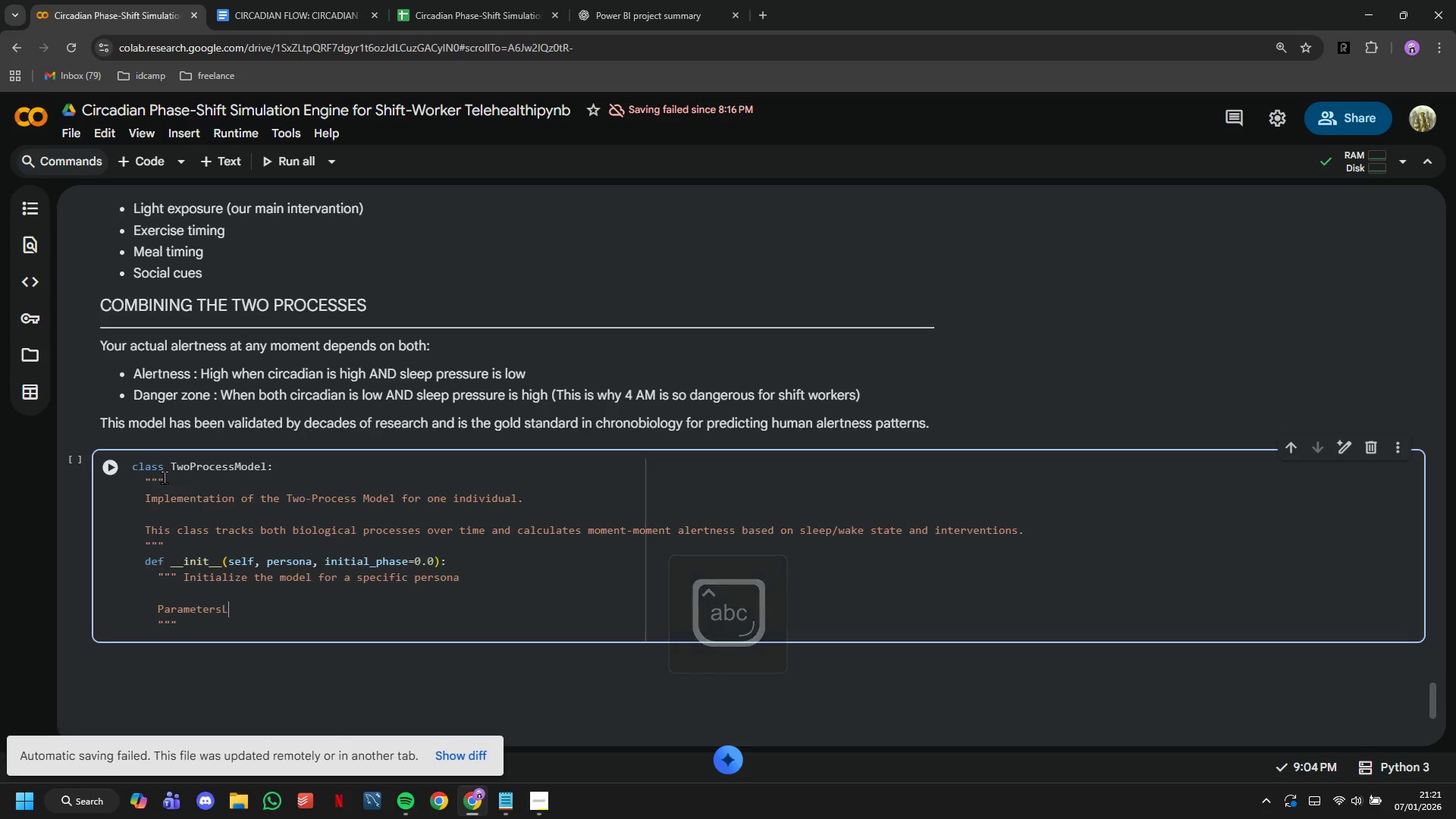 
key(Enter)
 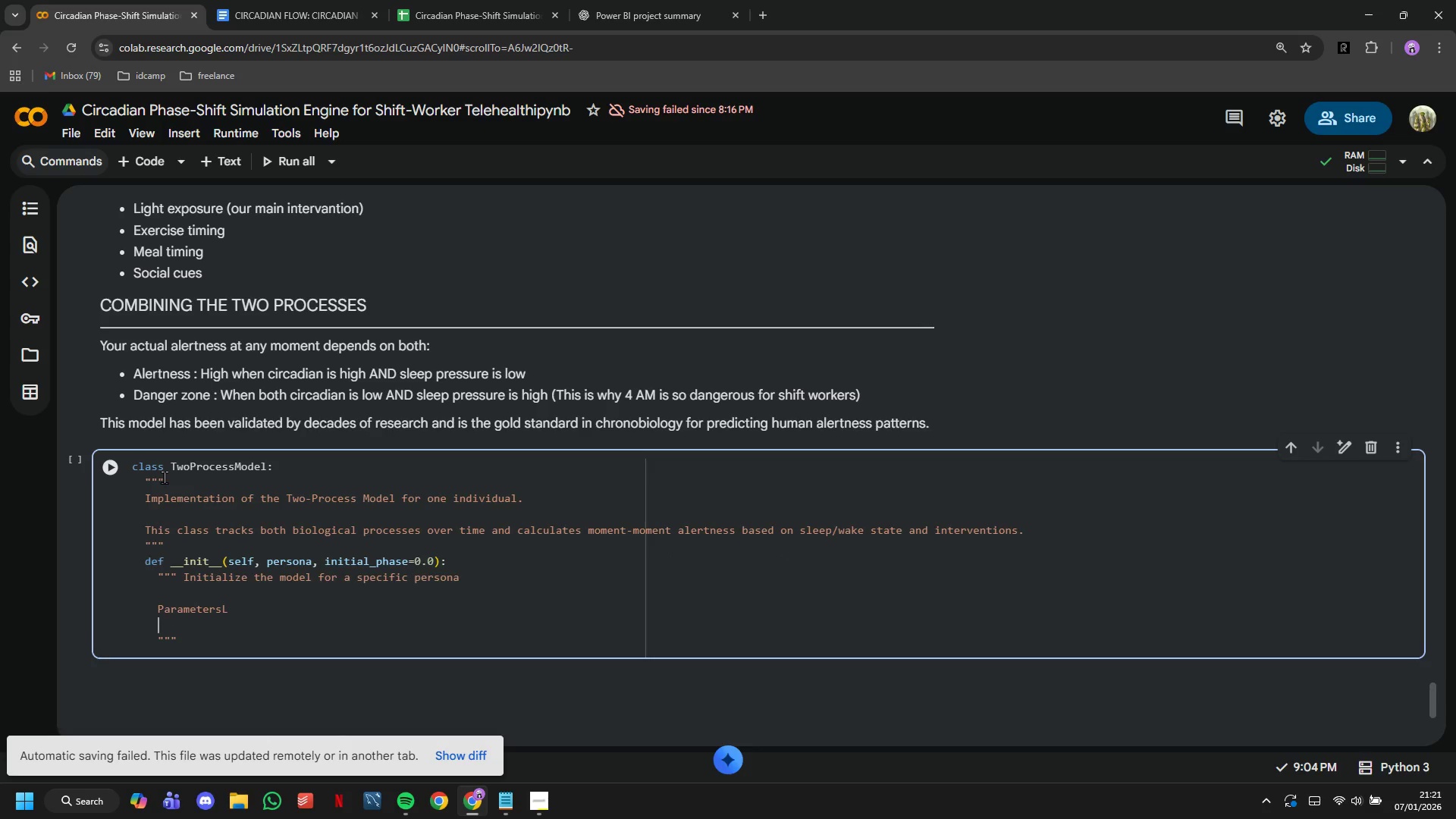 
type(persona: dict)
 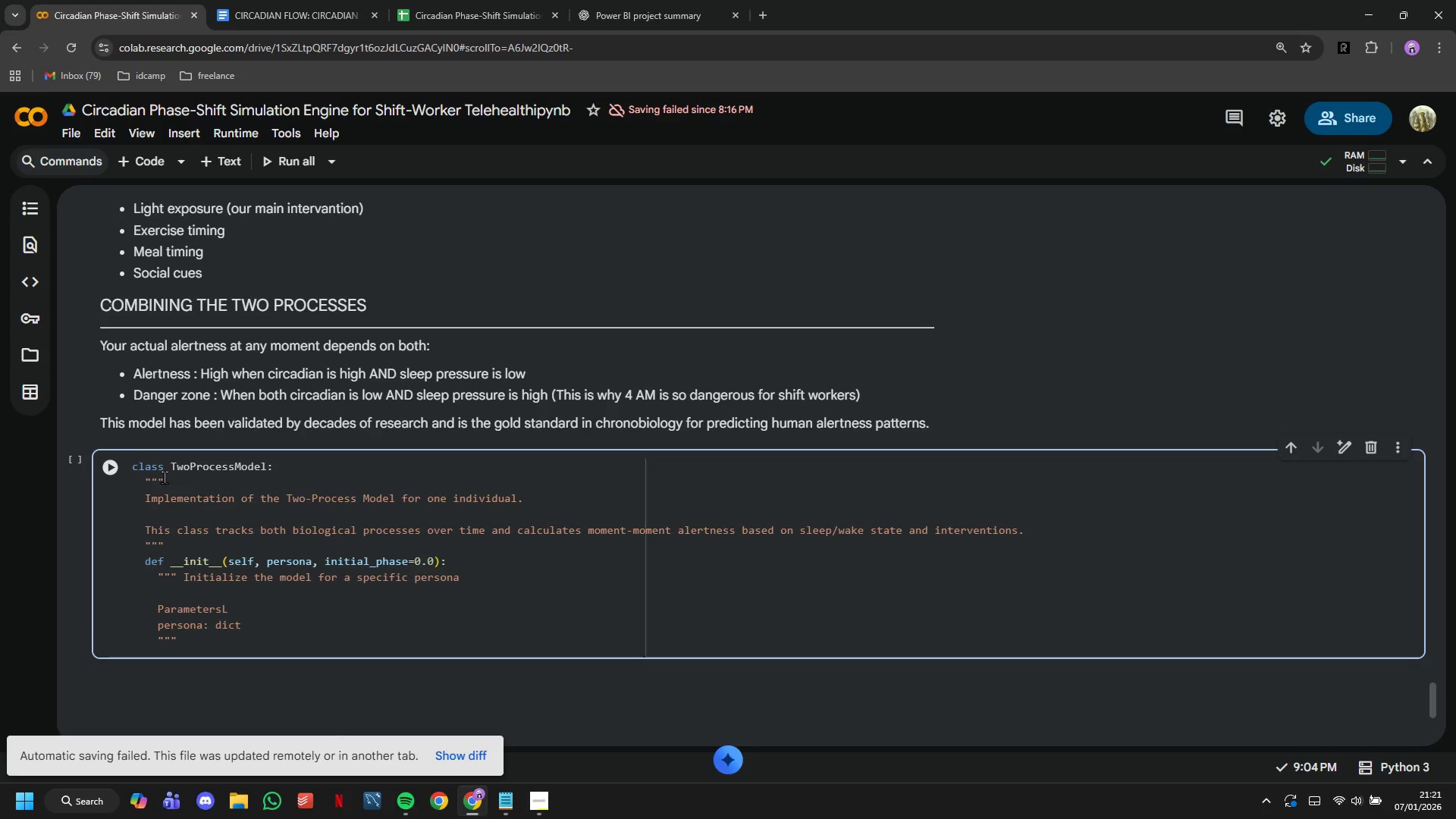 
key(Enter)
 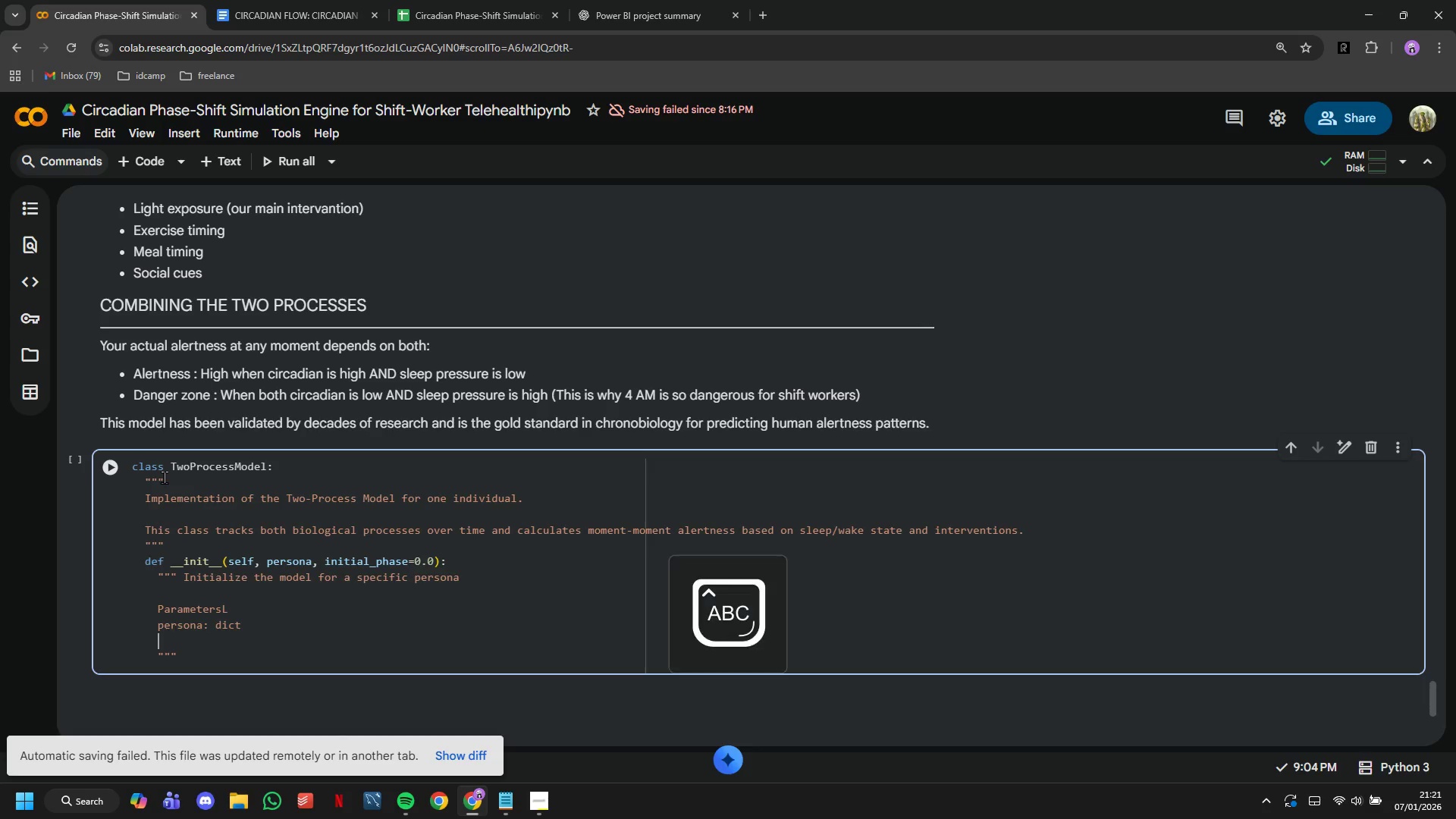 
key(Tab)
type(Persona characteristics (chronotype, sensitivities etc.))
 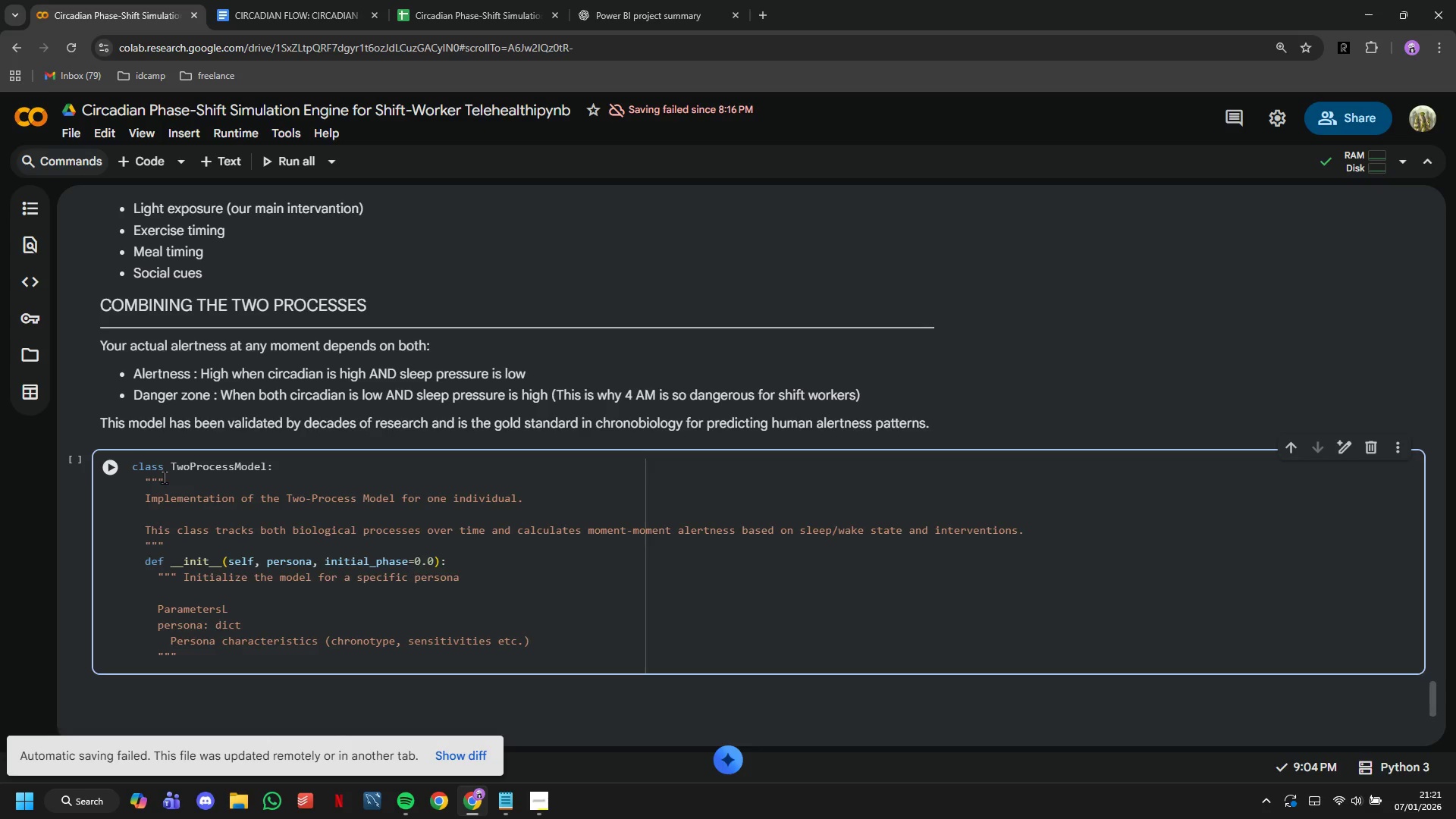 
key(Enter)
 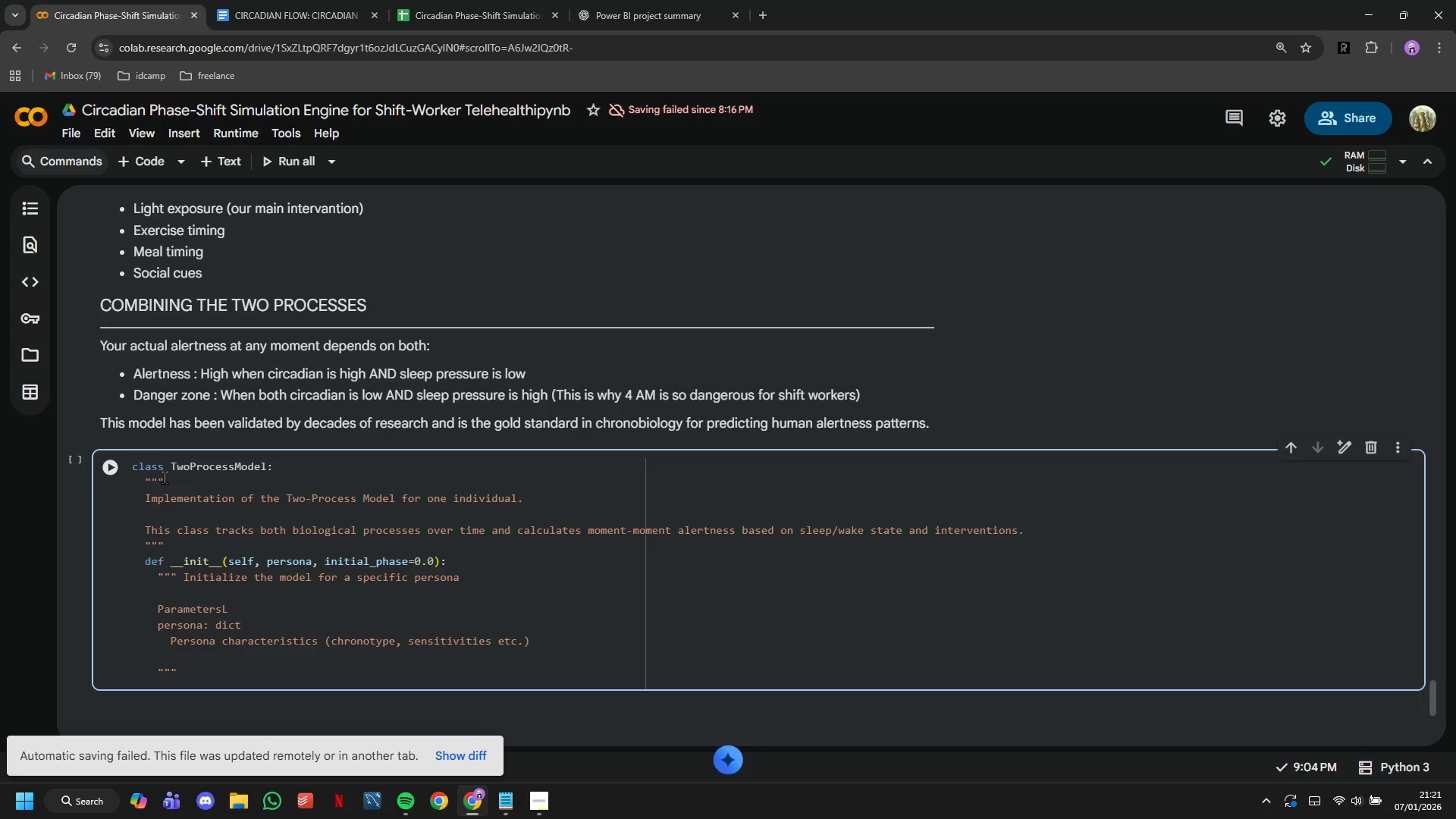 
key(Backspace)
type(initial_phase )
 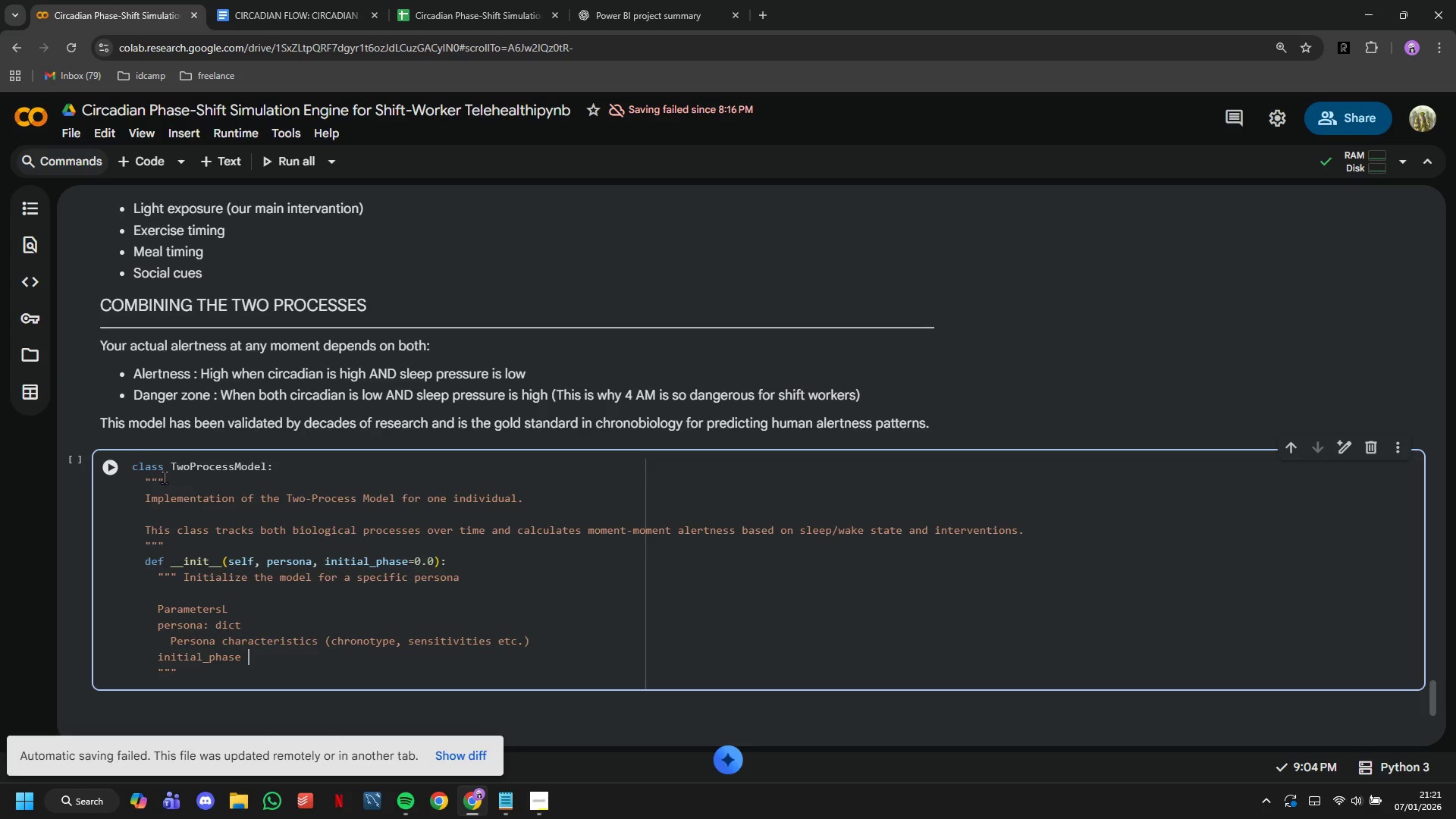 
wait(21.23)
 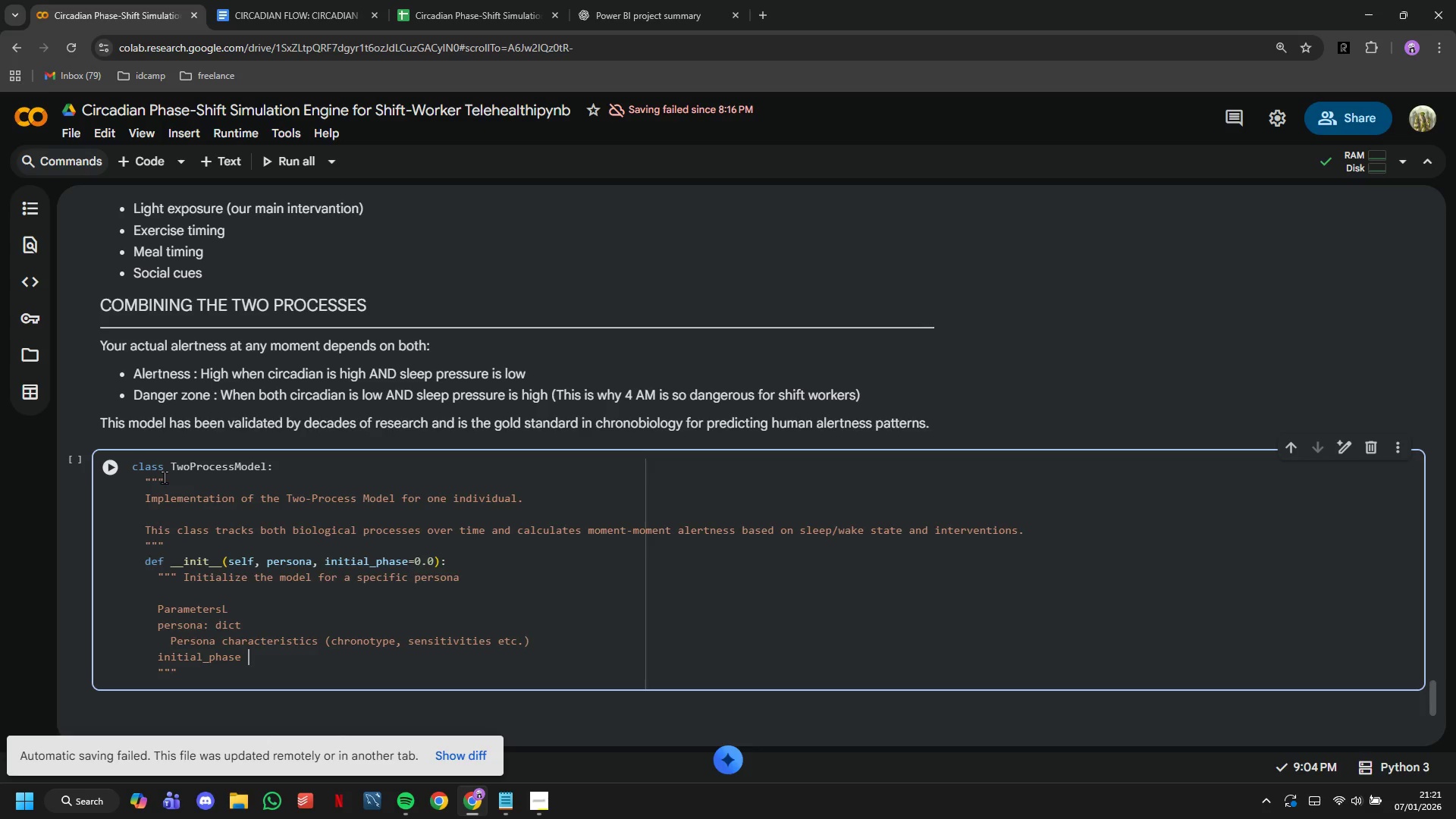 
type(: float)
 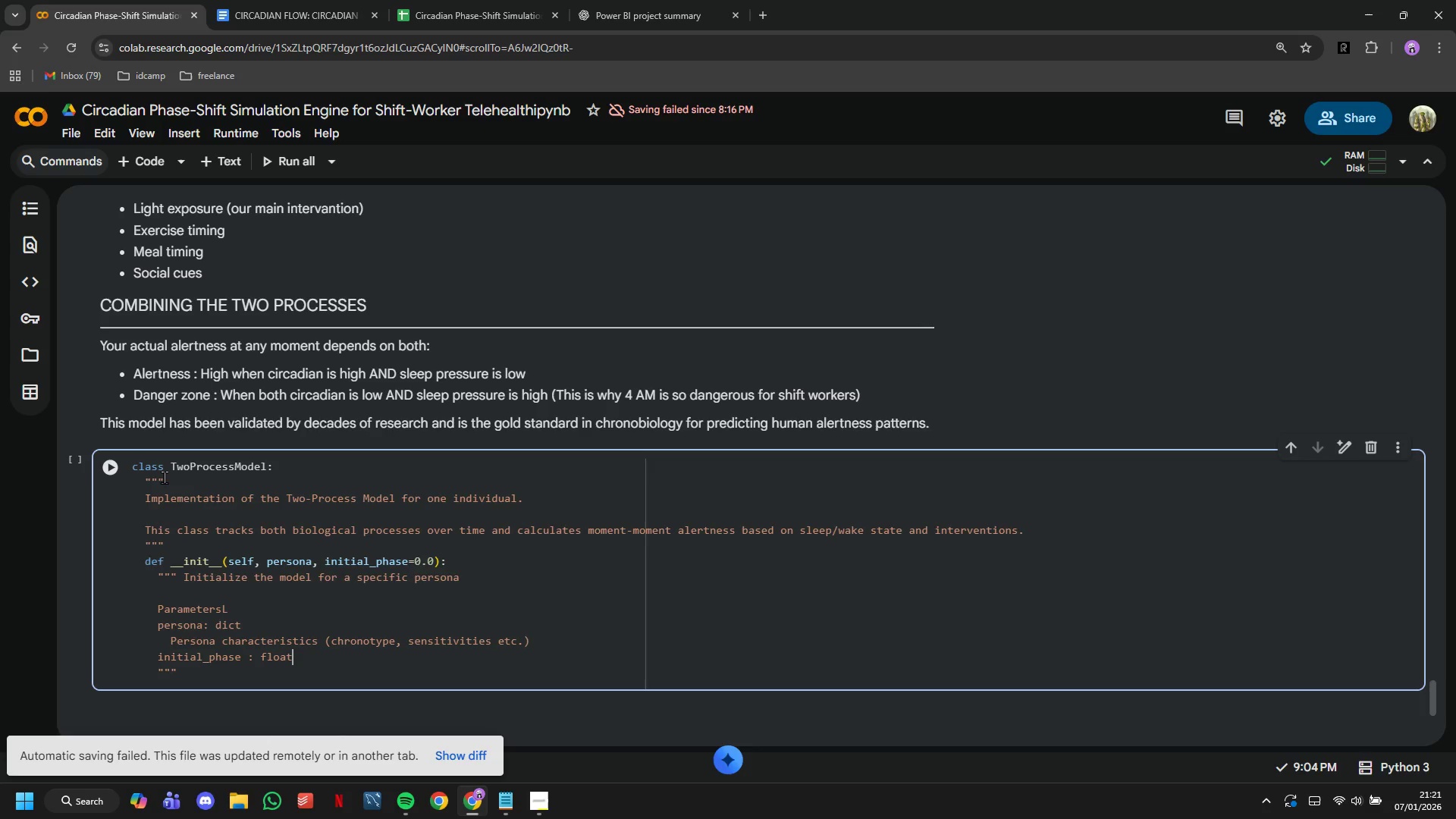 
key(Enter)
 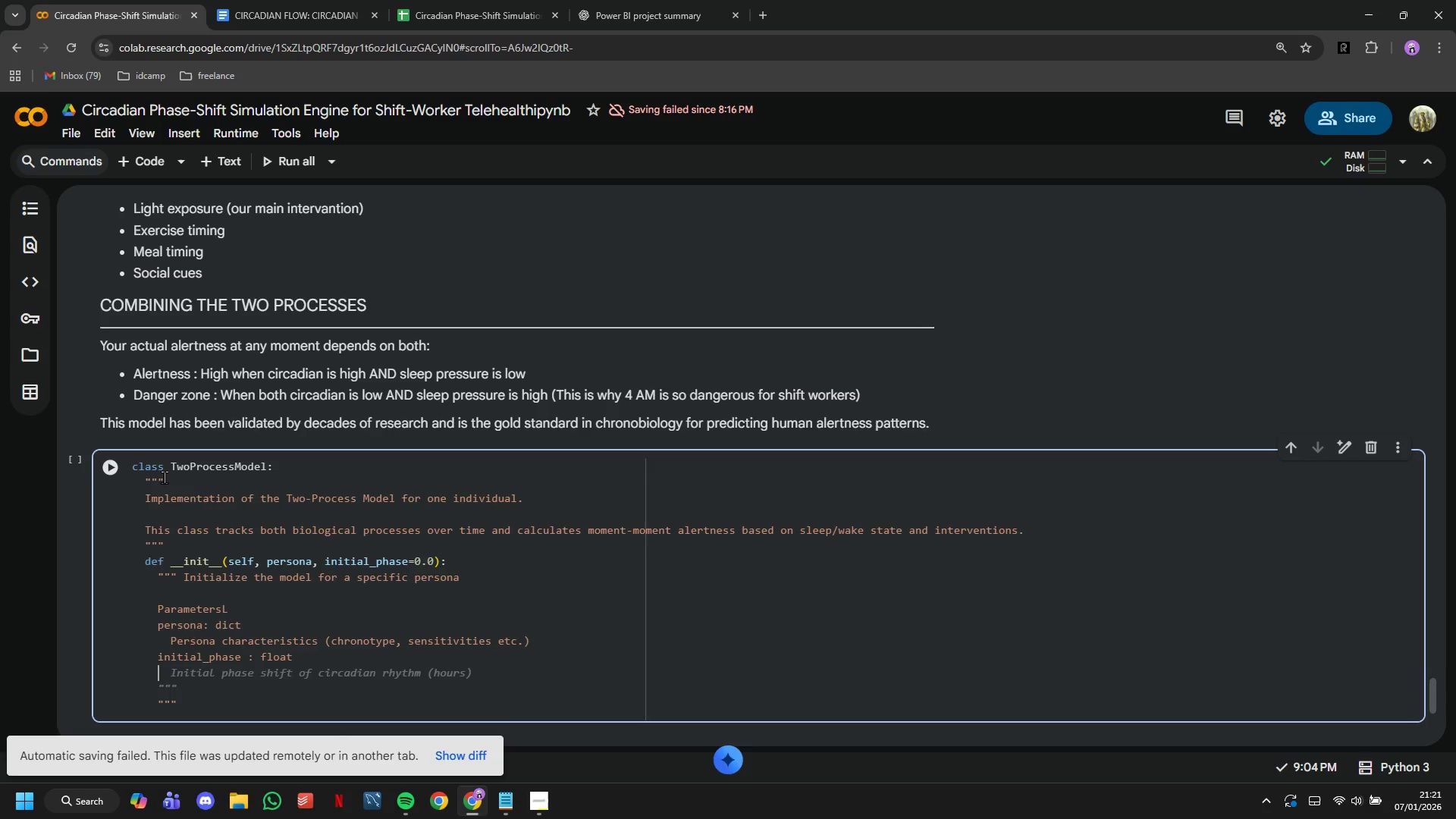 
key(Tab)
type(Starting circadian phase in hours (0=midnight minimum)
 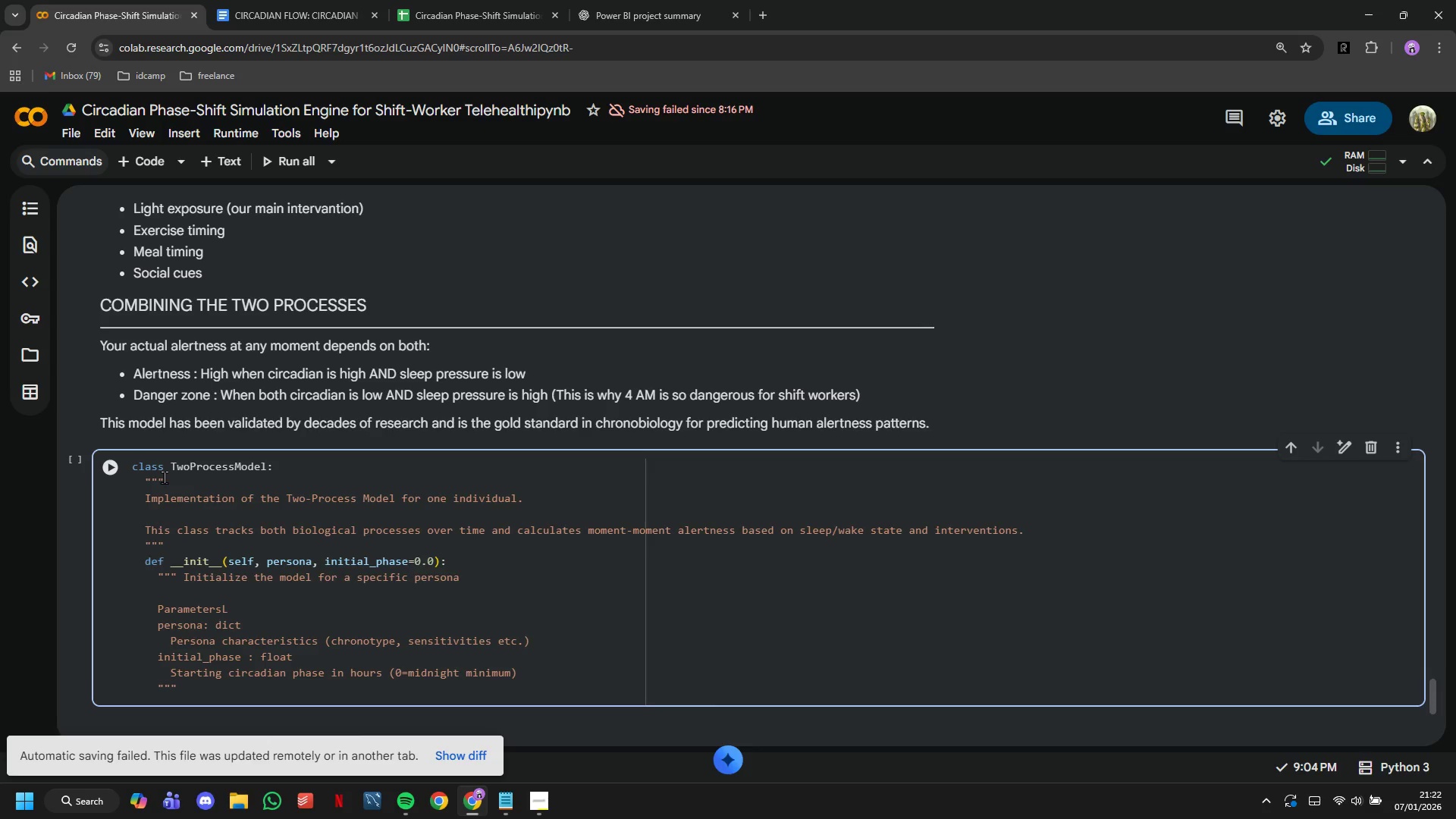 
key(ArrowRight)
 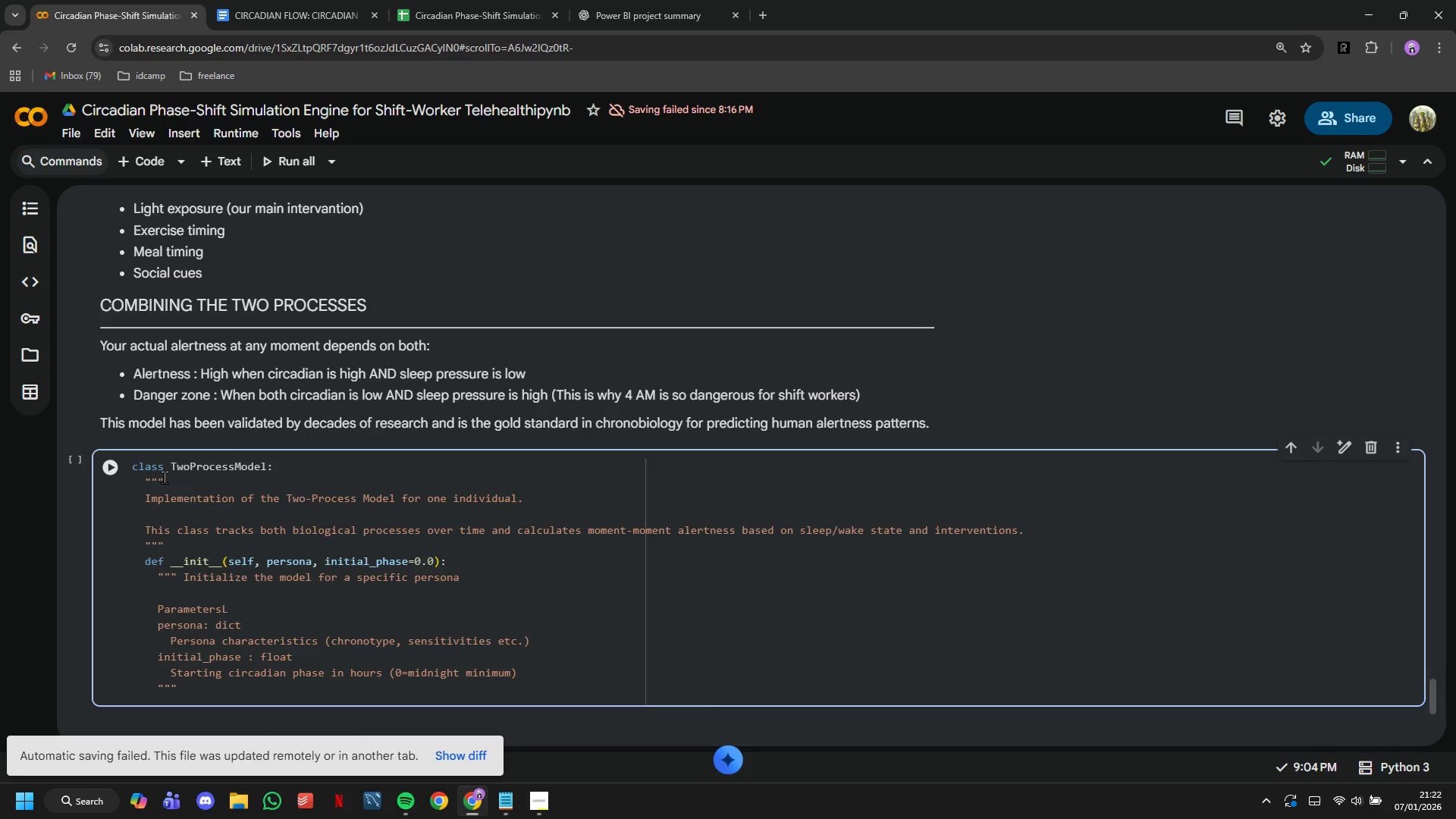 
key(ArrowDown)
 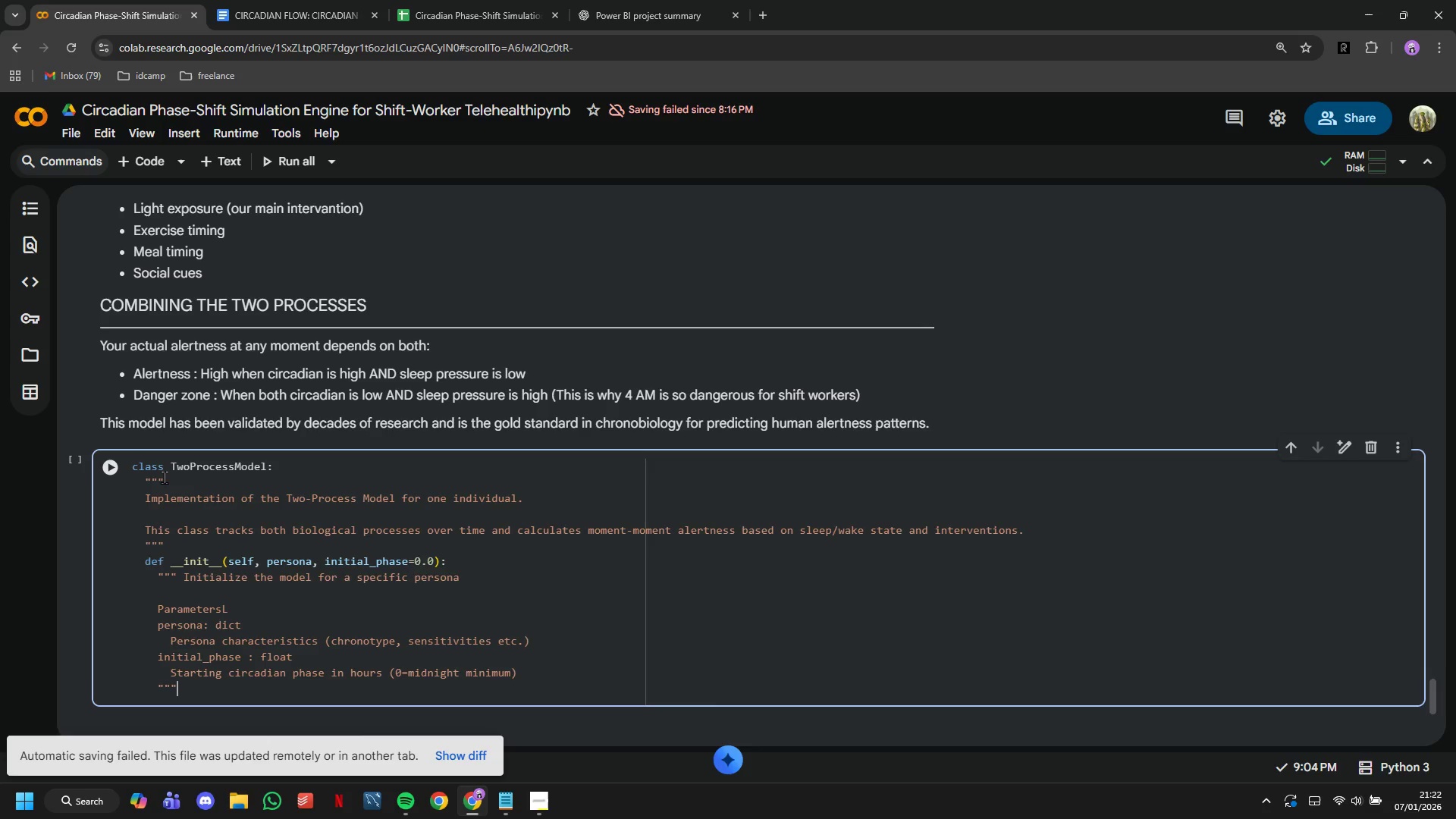 
key(ArrowDown)
 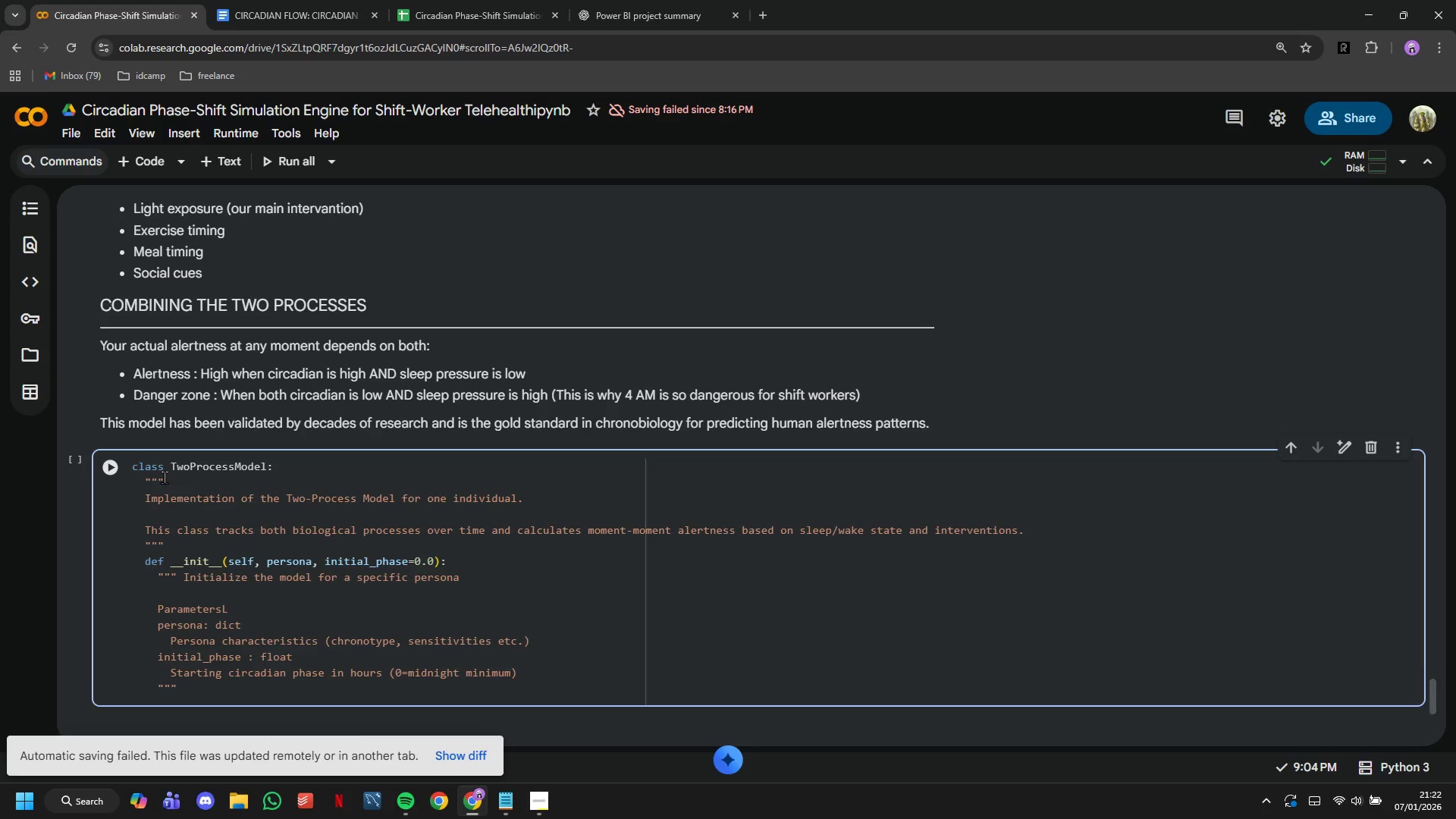 
key(Enter)
 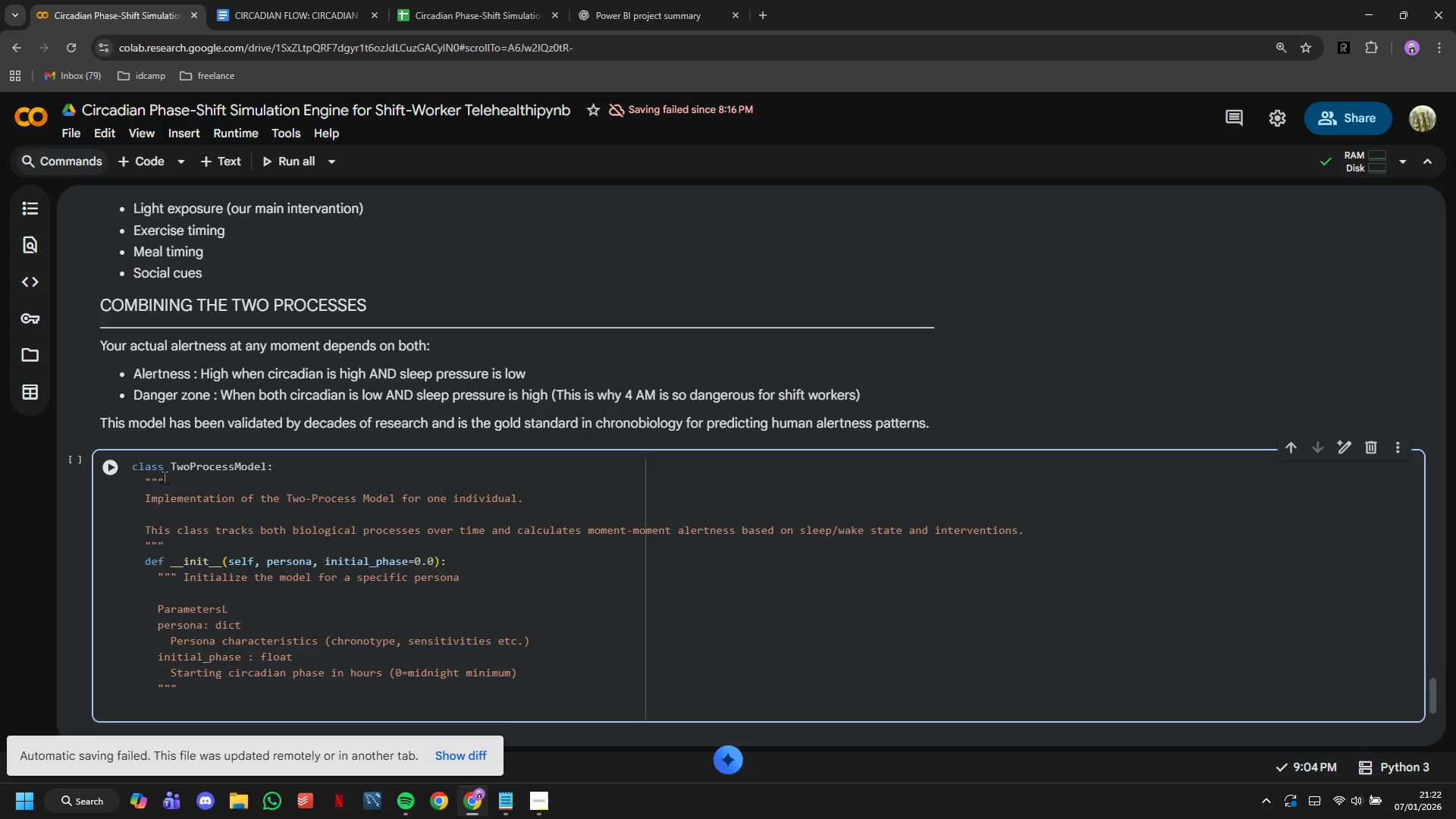 
key(Enter)
 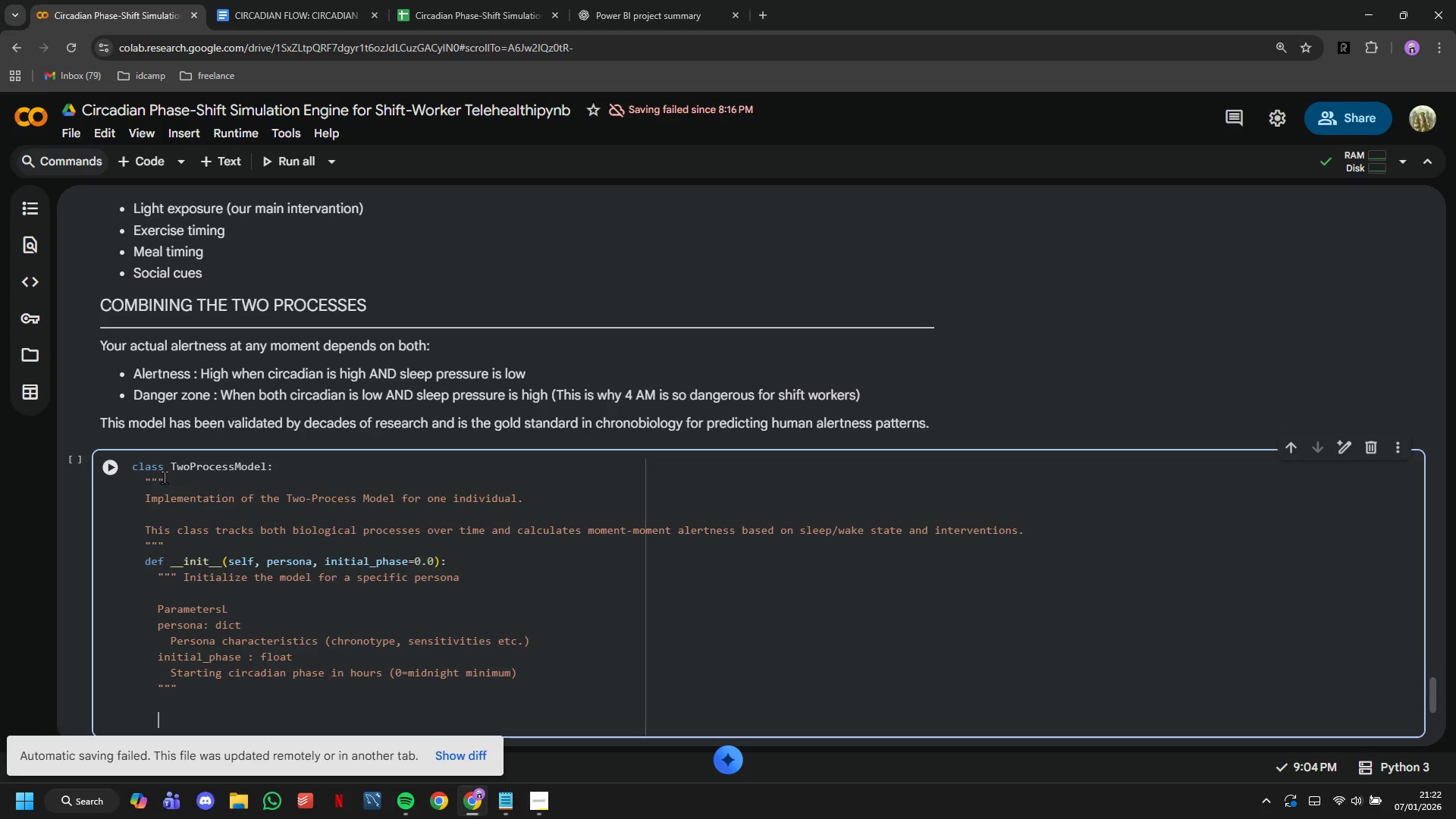 
type(self.persona = persona)
 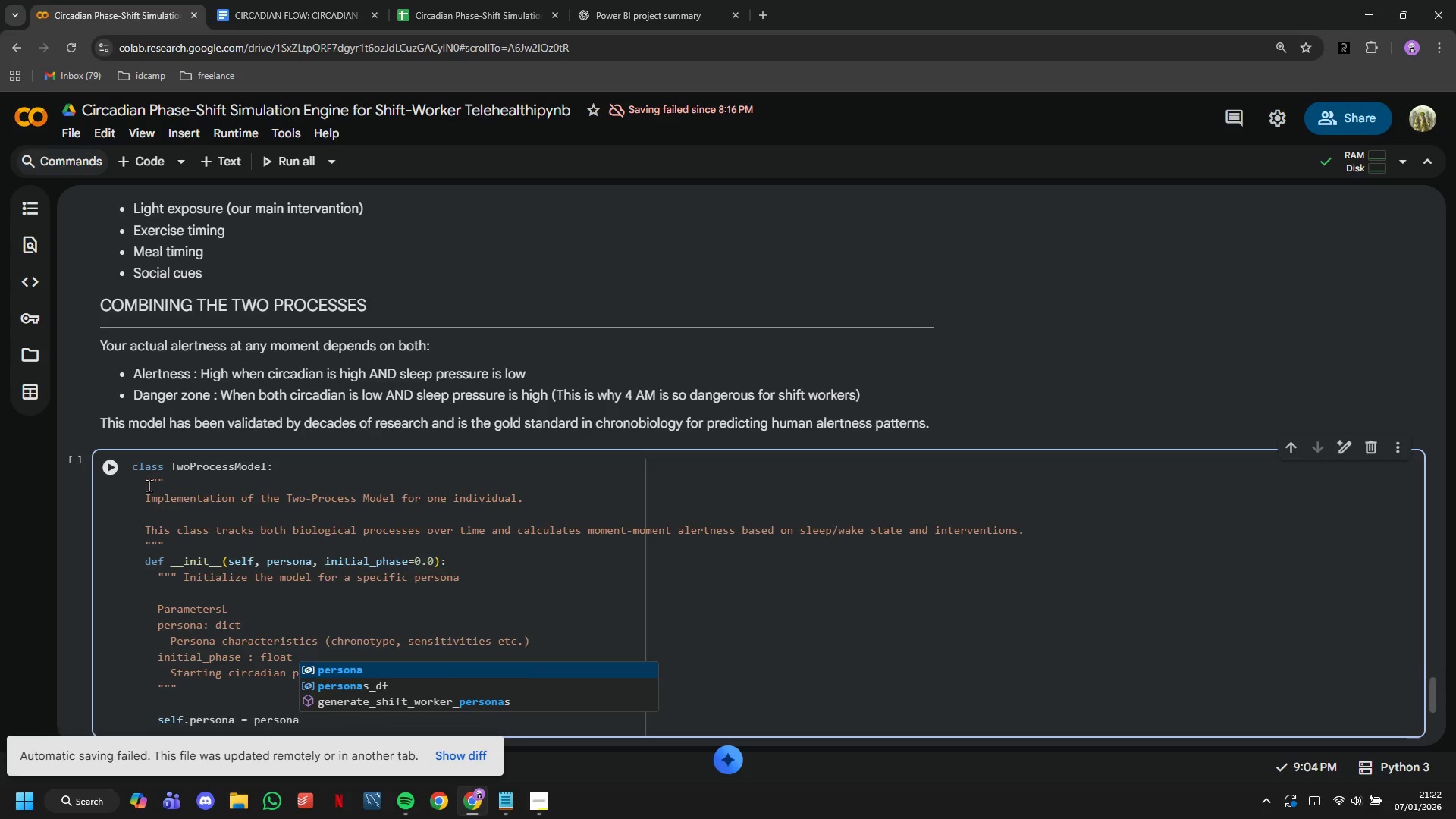 
wait(7.52)
 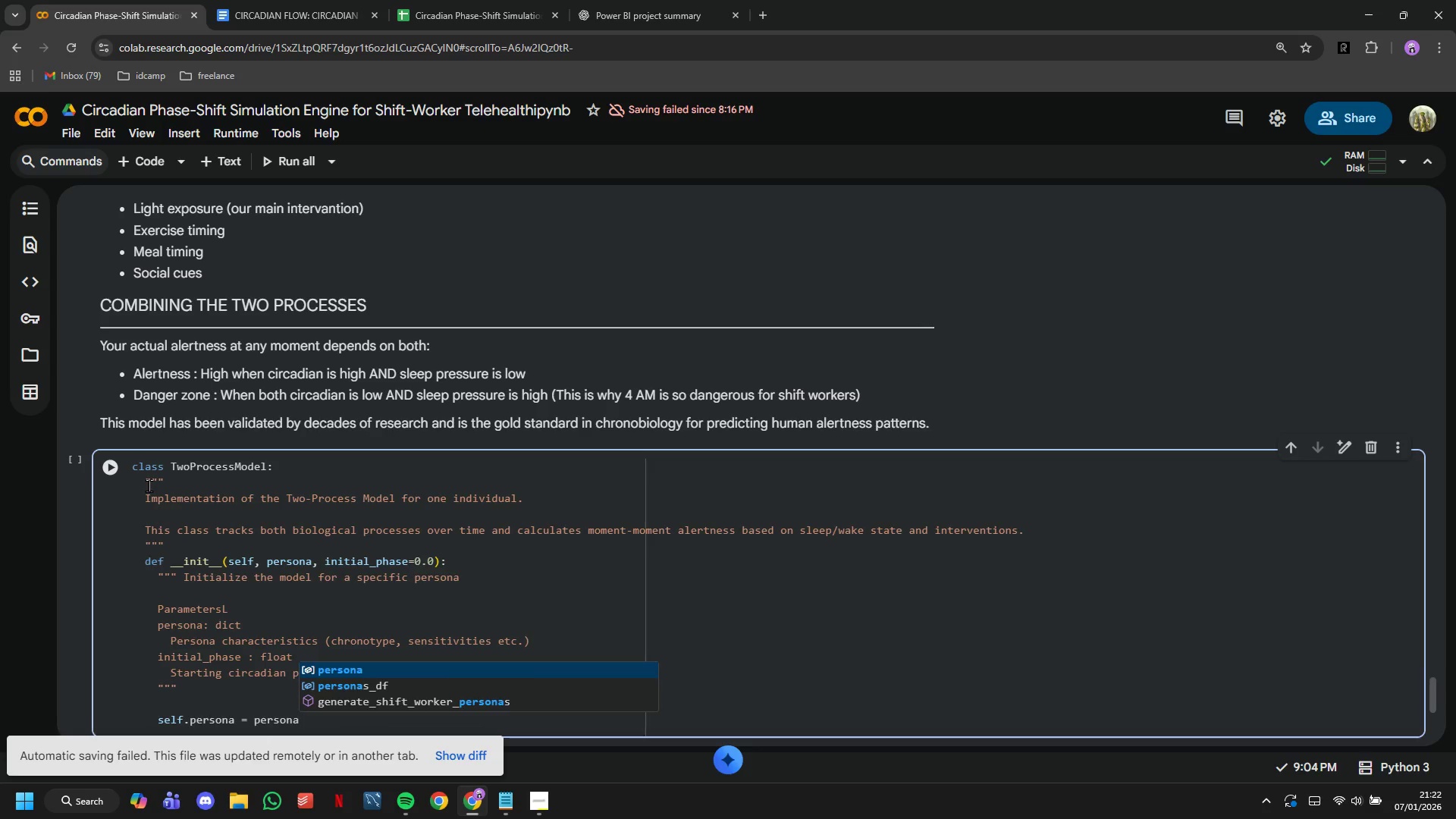 
key(Enter)
 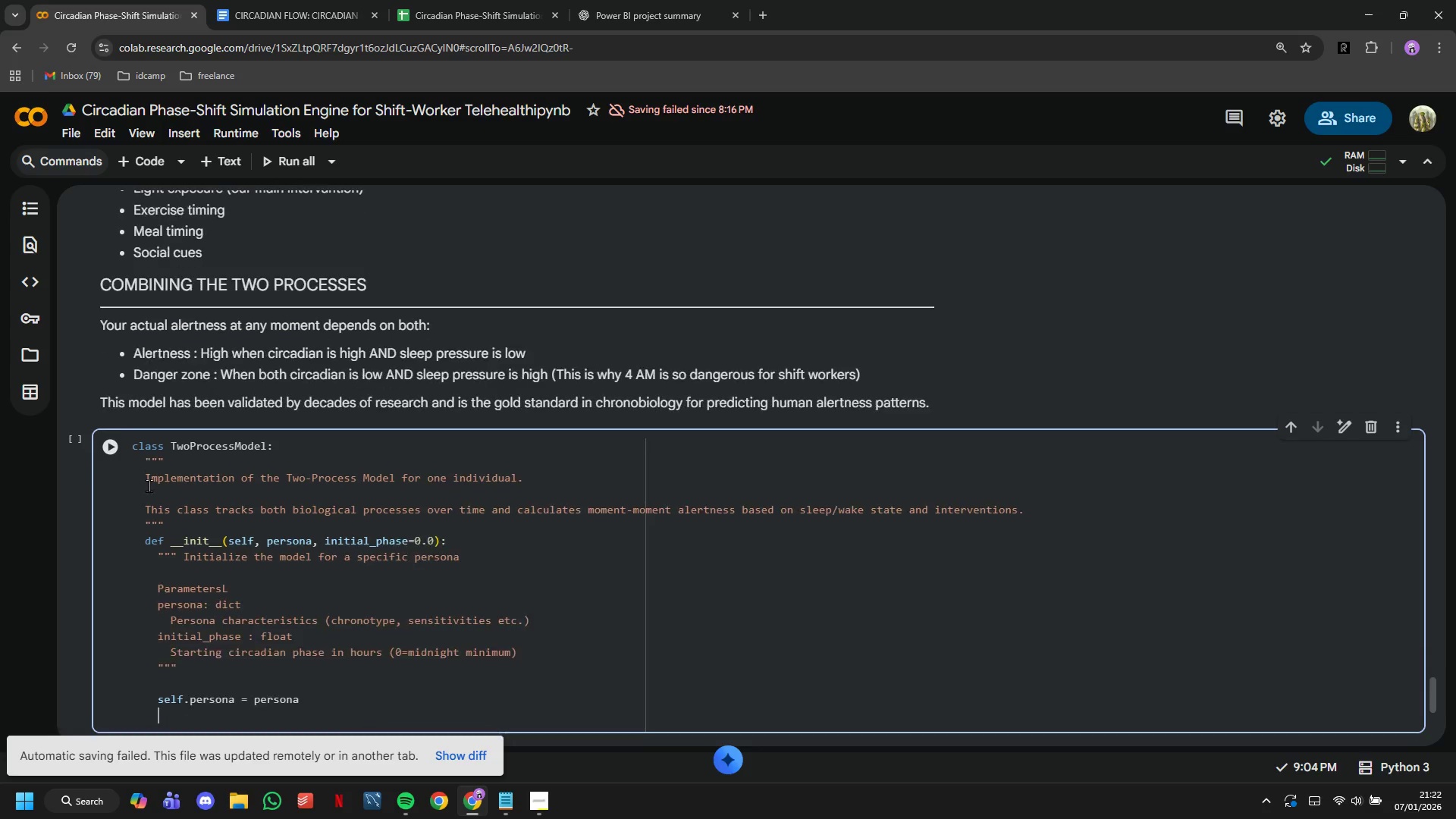 
key(Enter)
 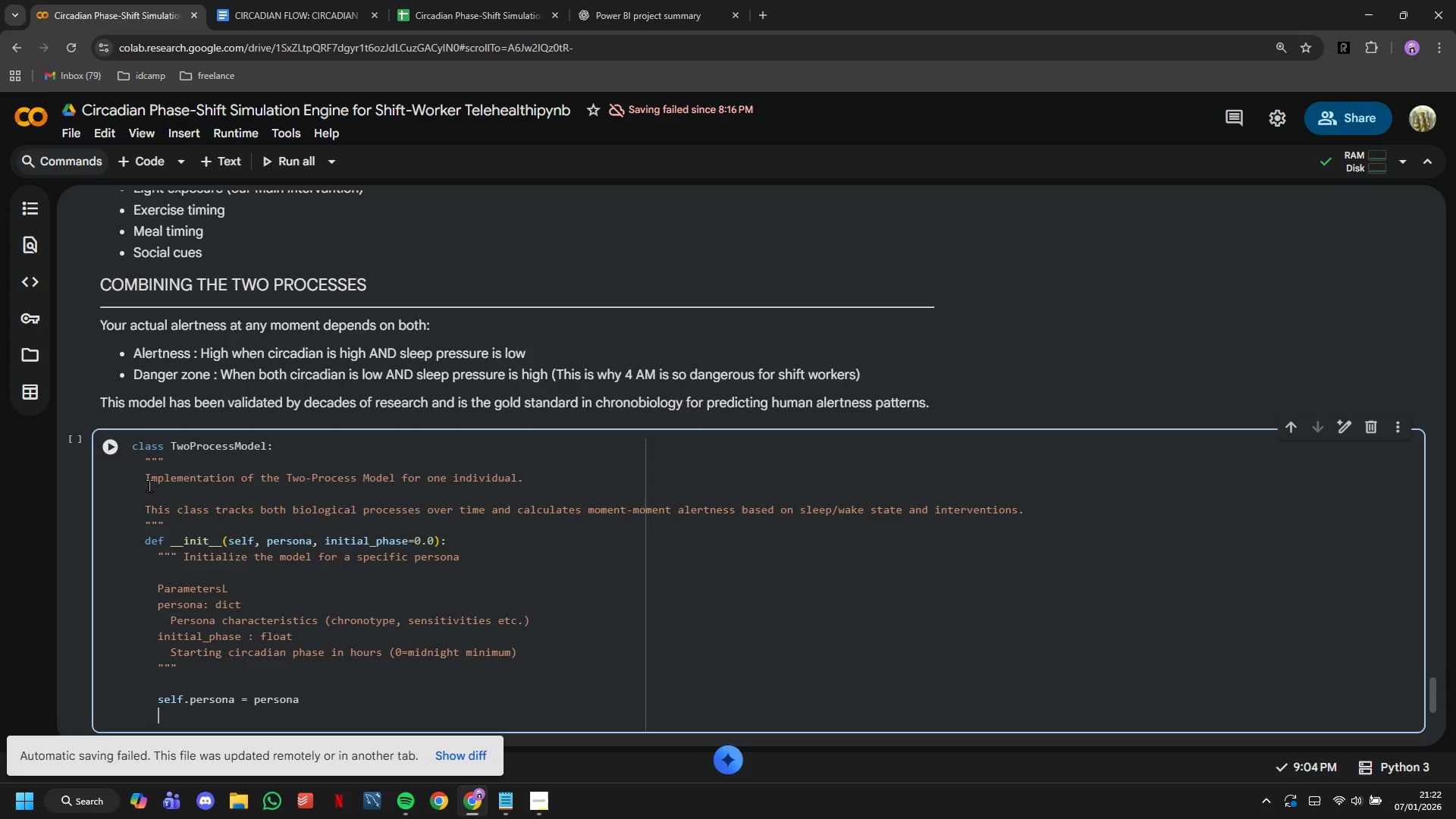 
hold_key(key=ShiftLeft, duration=0.5)
 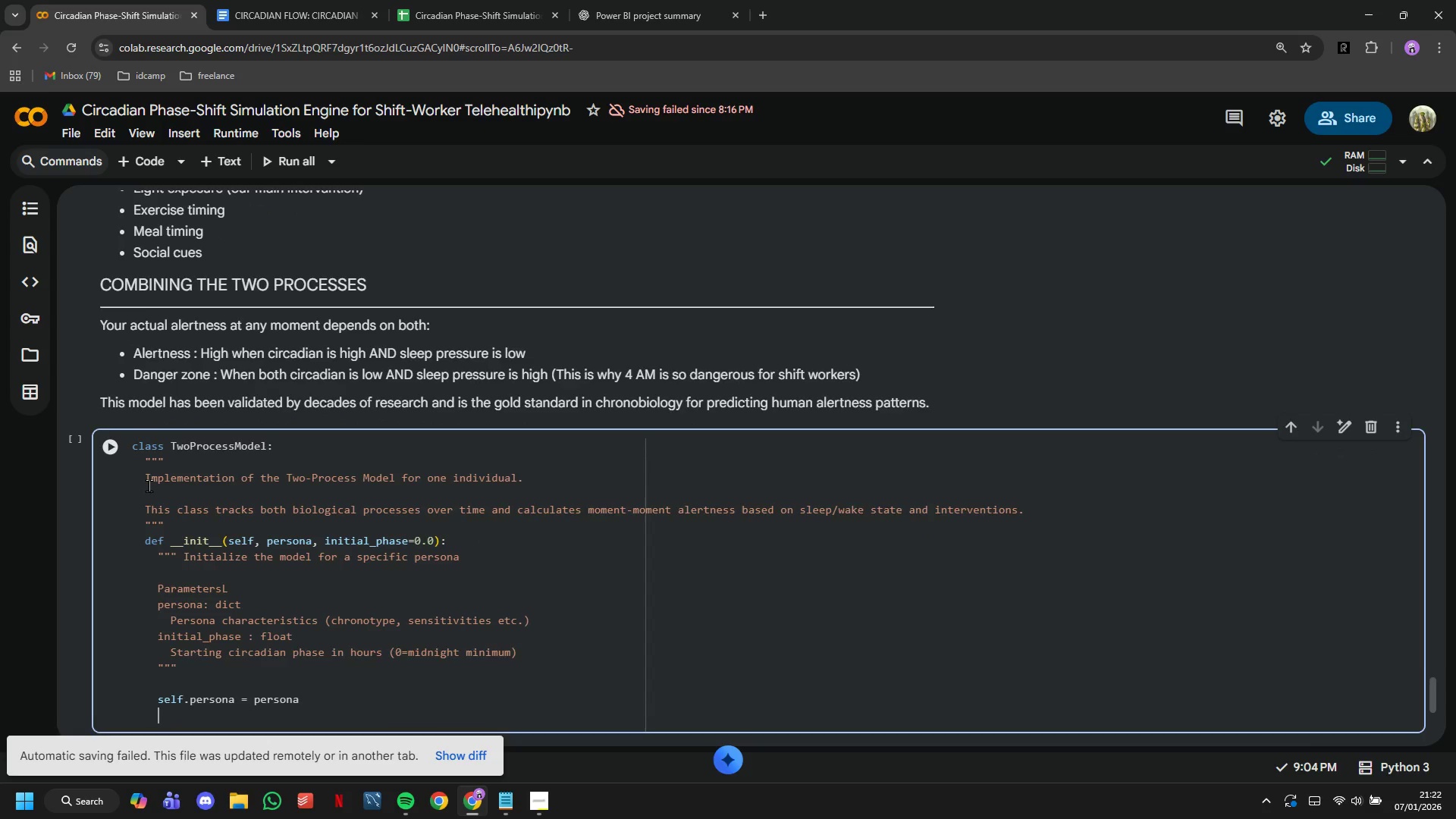 
key(Enter)
 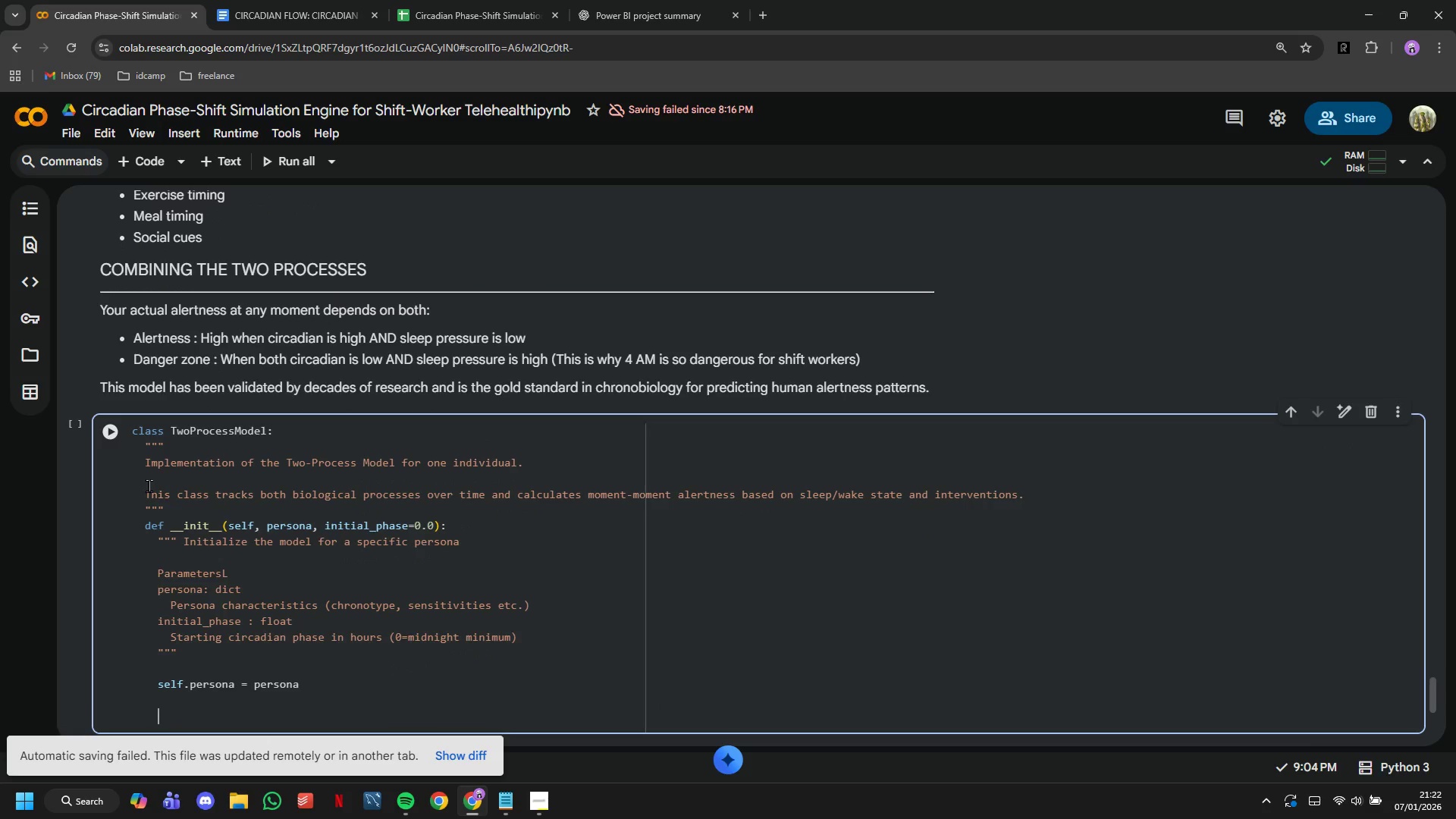 
type(# Initialzie)
key(Backspace)
key(Backspace)
key(Backspace)
type(ize biological states)
 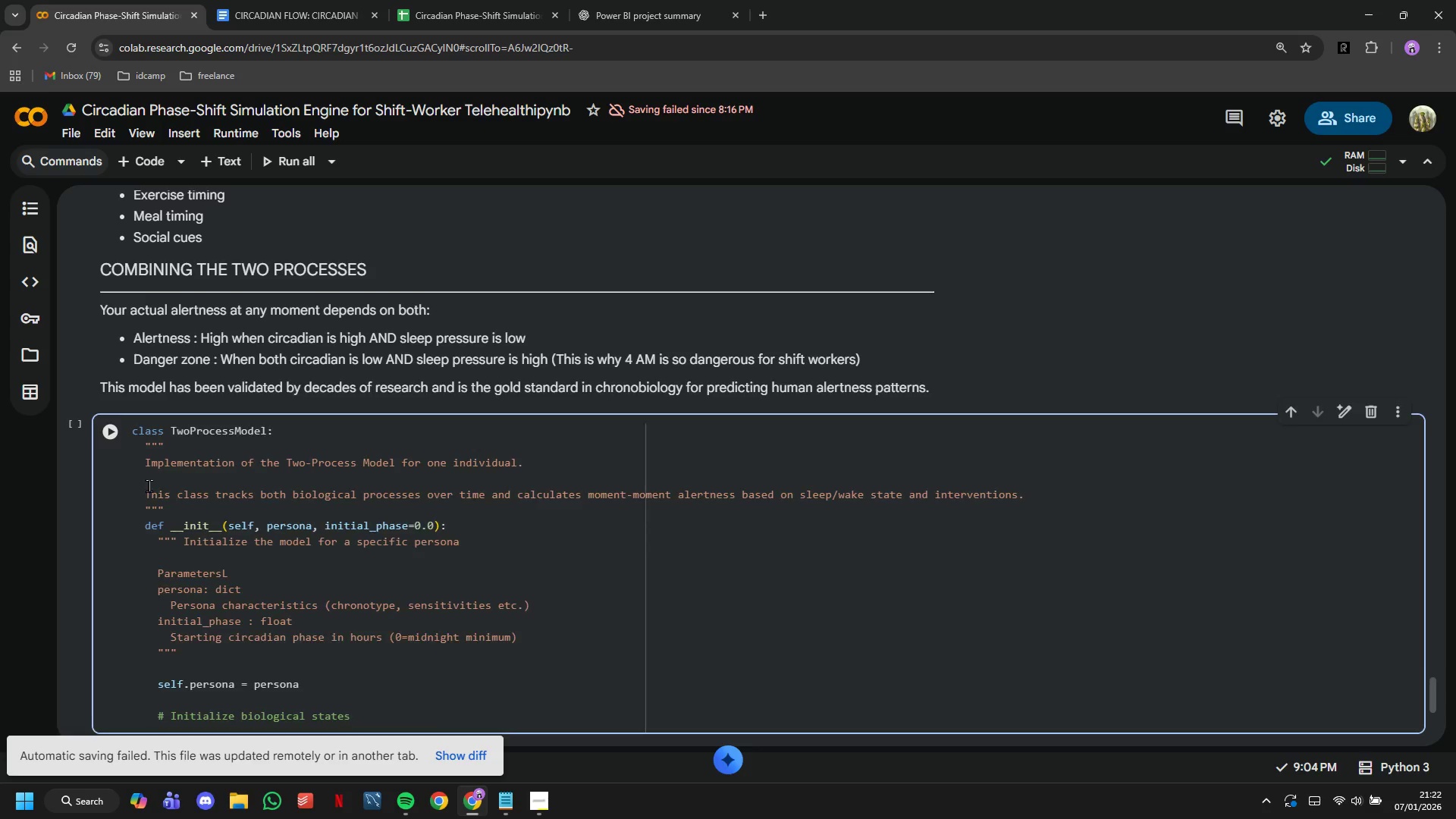 
key(Enter)
 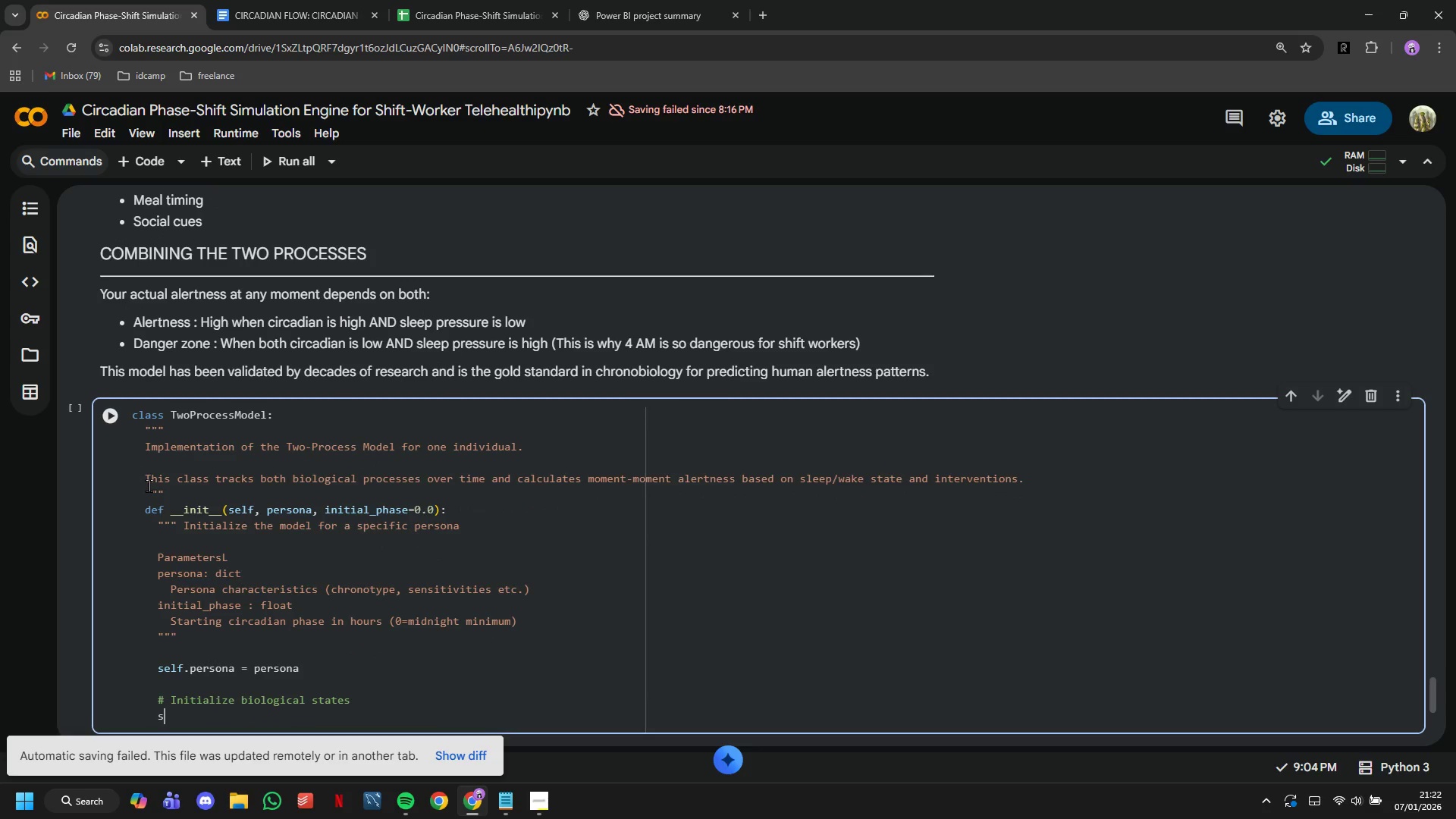 
type(self.circadian_phase = initail)
key(Backspace)
key(Backspace)
key(Backspace)
type(ial_phase + persona['cic)
key(Backspace)
type(rcadian_phase_offset)
 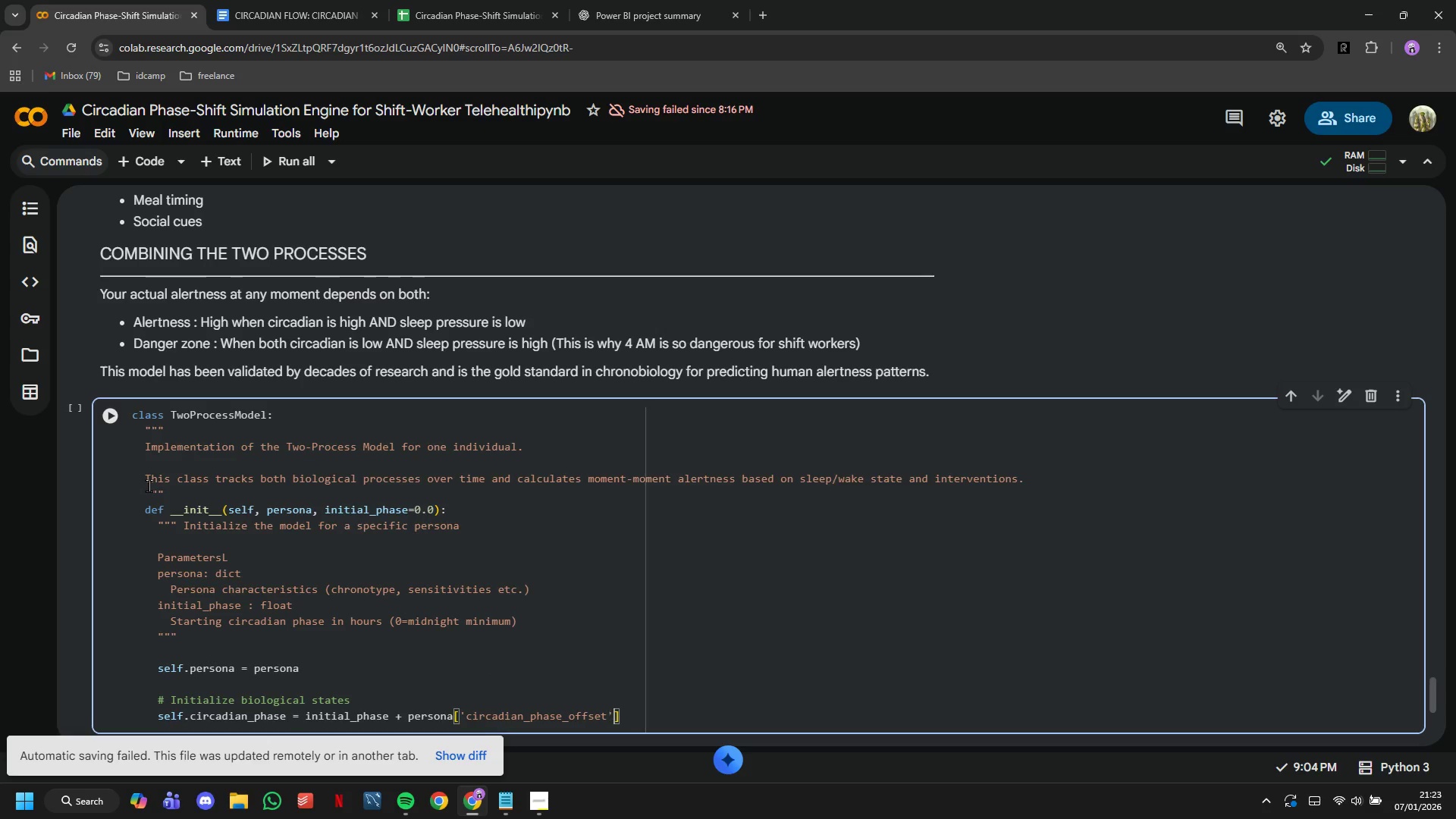 
 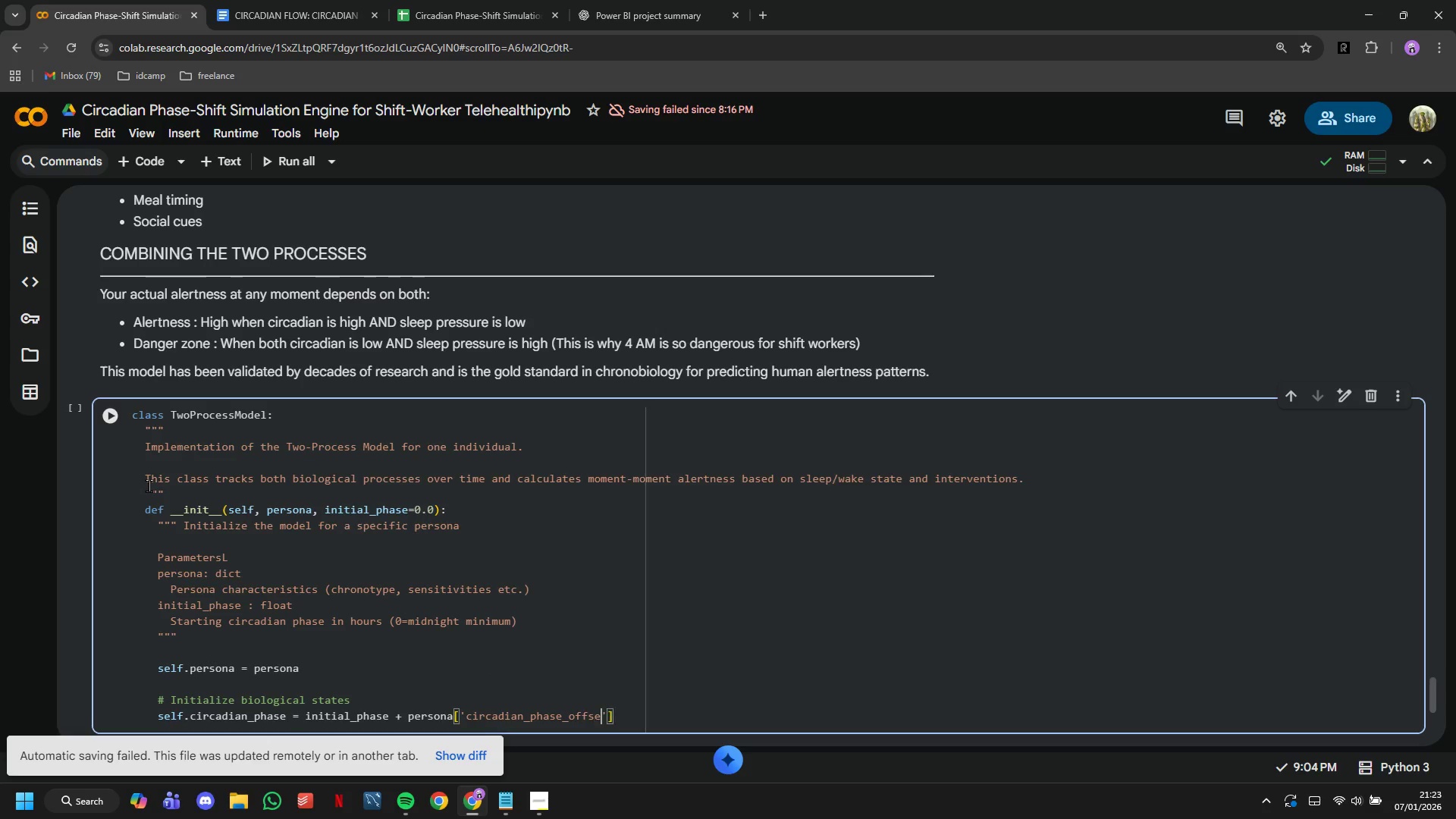 
key(ArrowRight)
 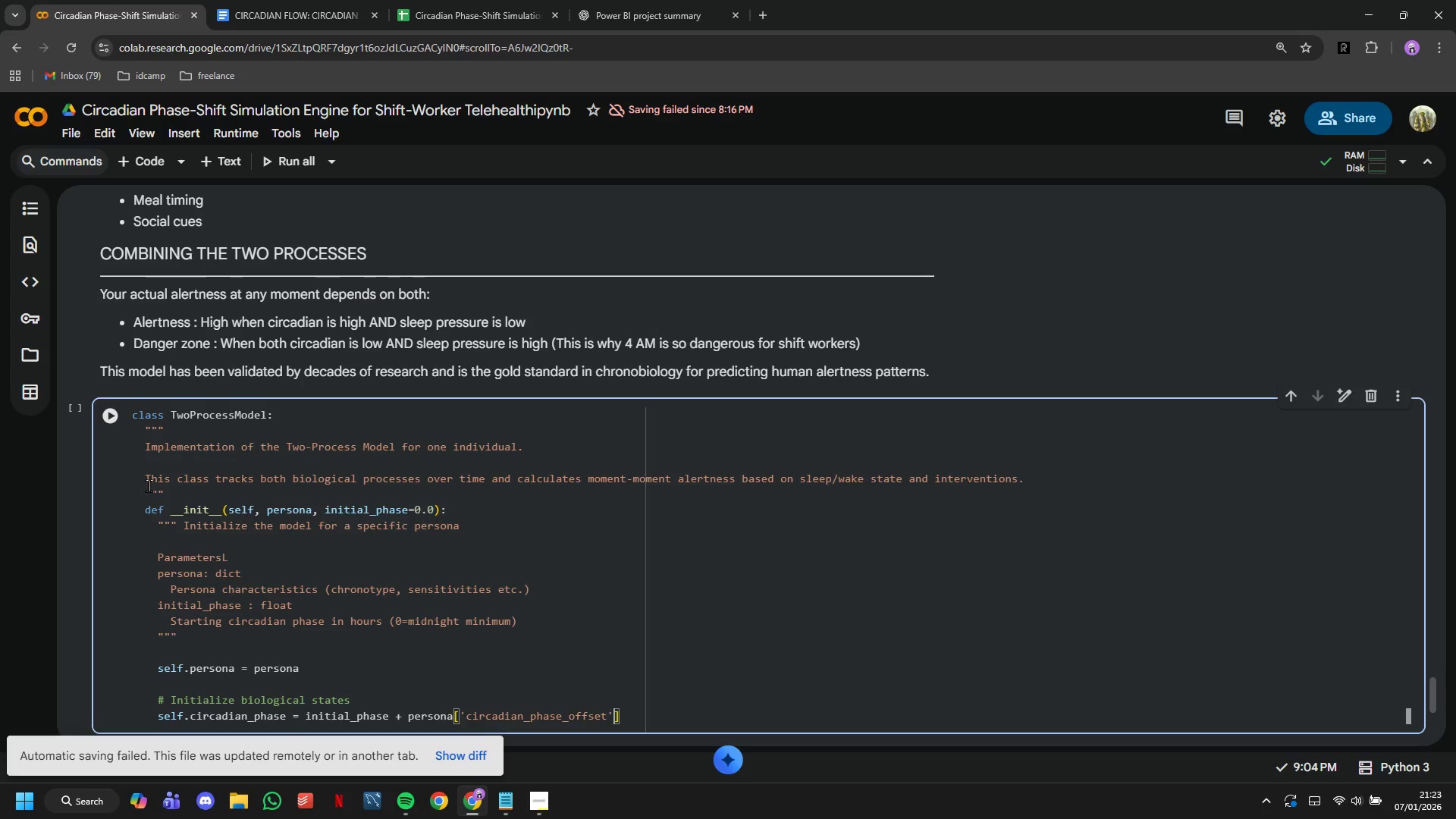 
key(ArrowRight)
 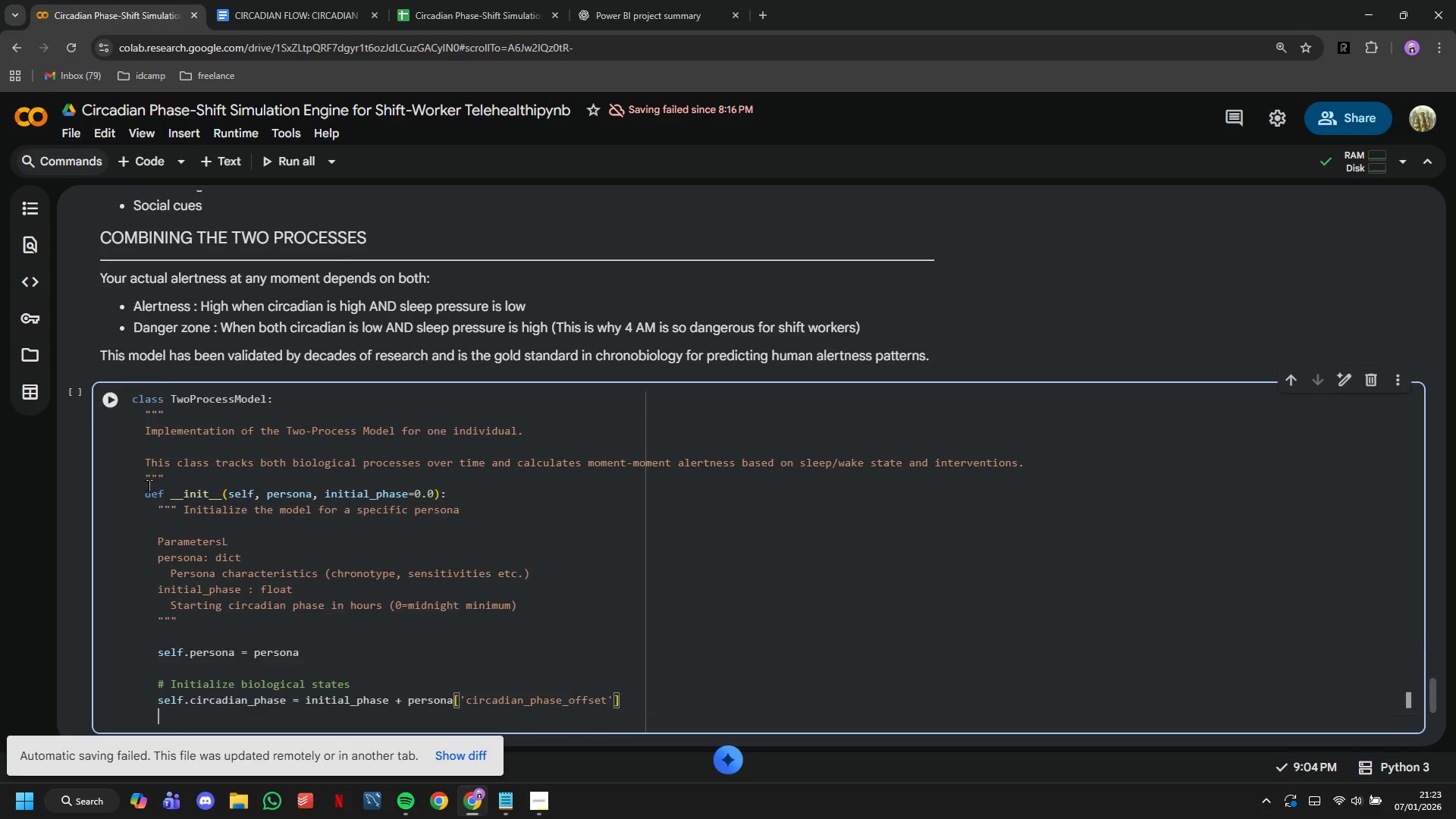 
key(Enter)
 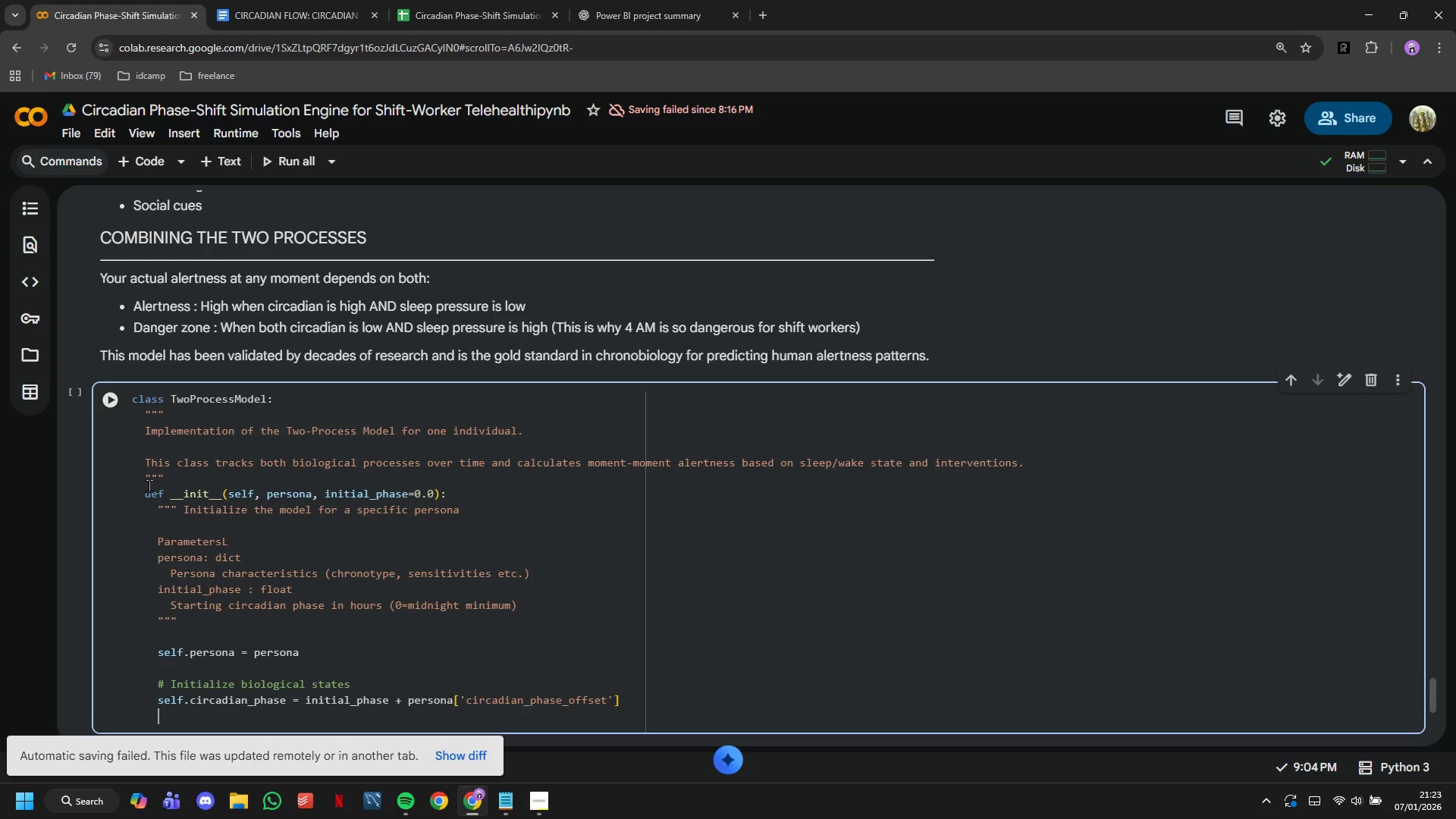 
type(self.se)
key(Backspace)
type(l)
key(Backspace)
 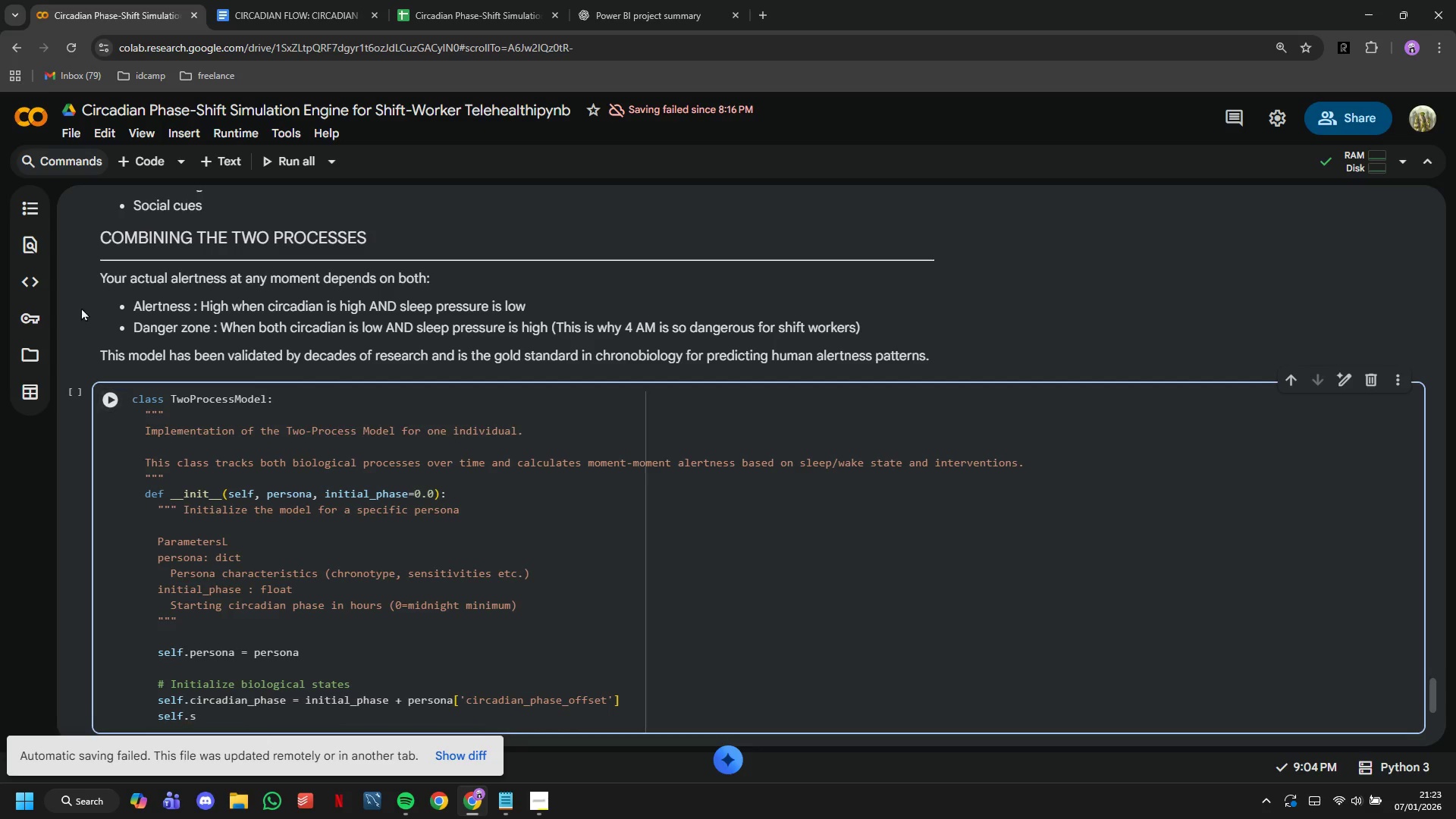 
scroll: coordinate [97, 328], scroll_direction: down, amount: 1.0
 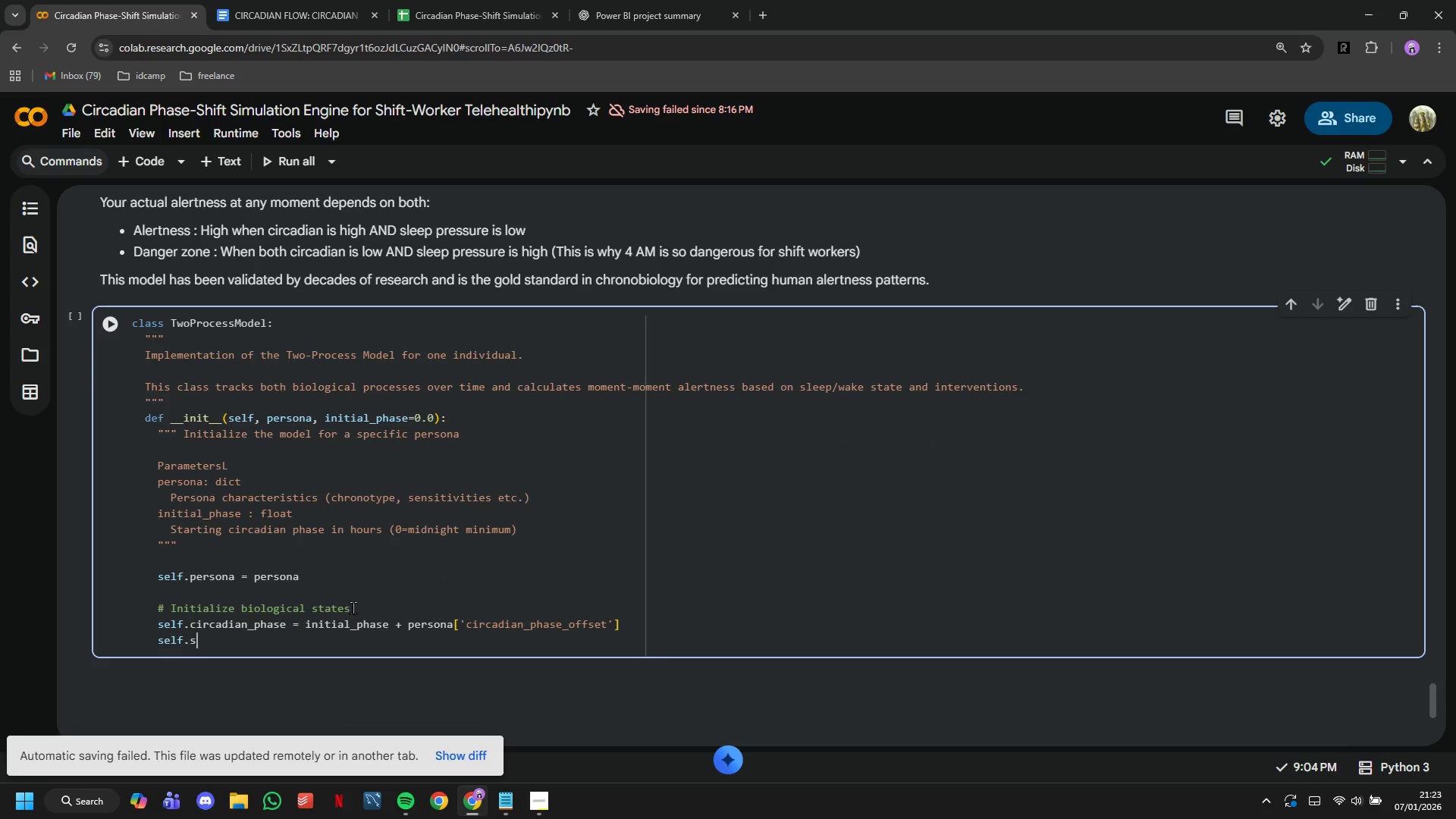 
type(leep_pressure = S_INI)
 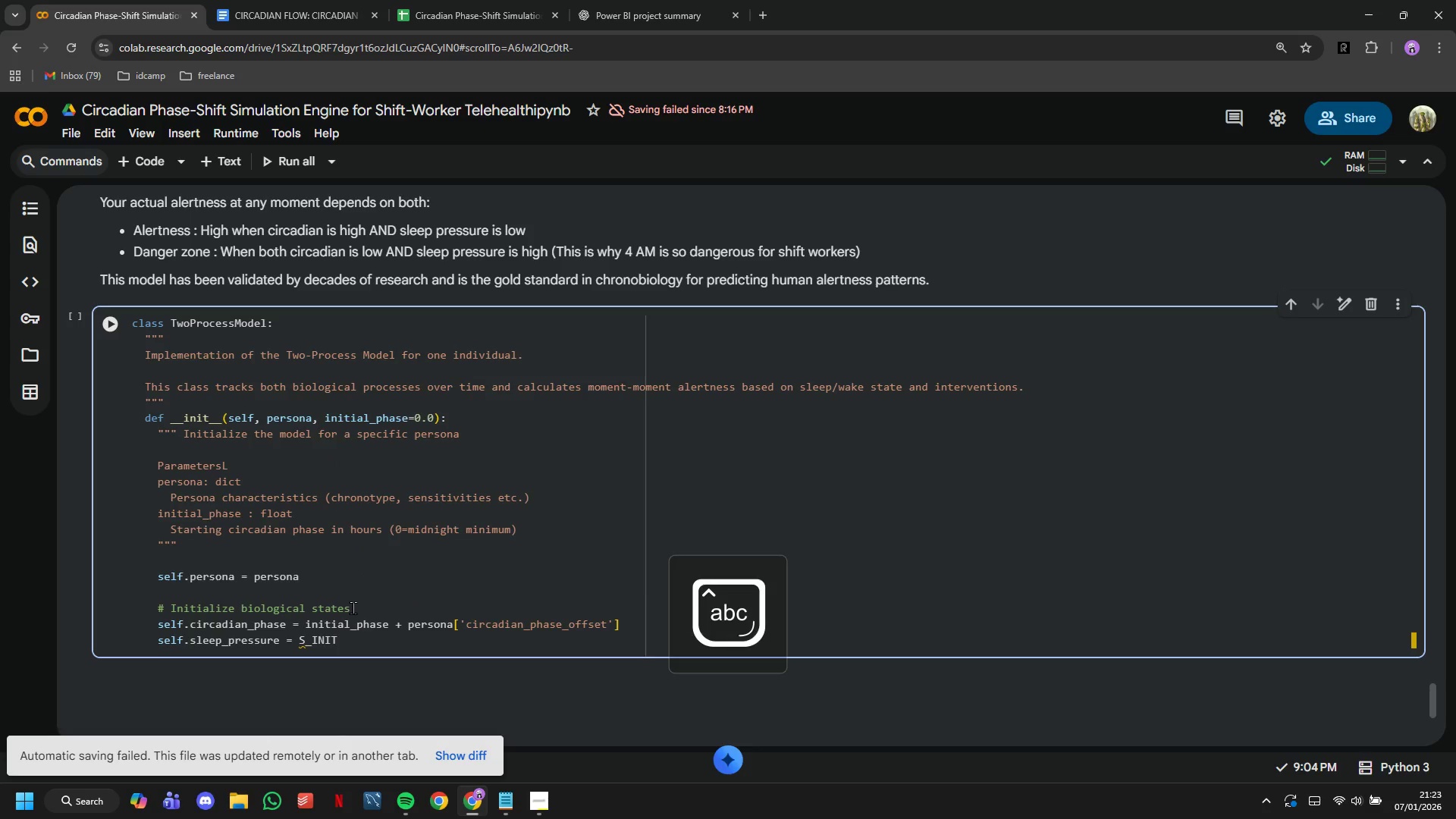 
 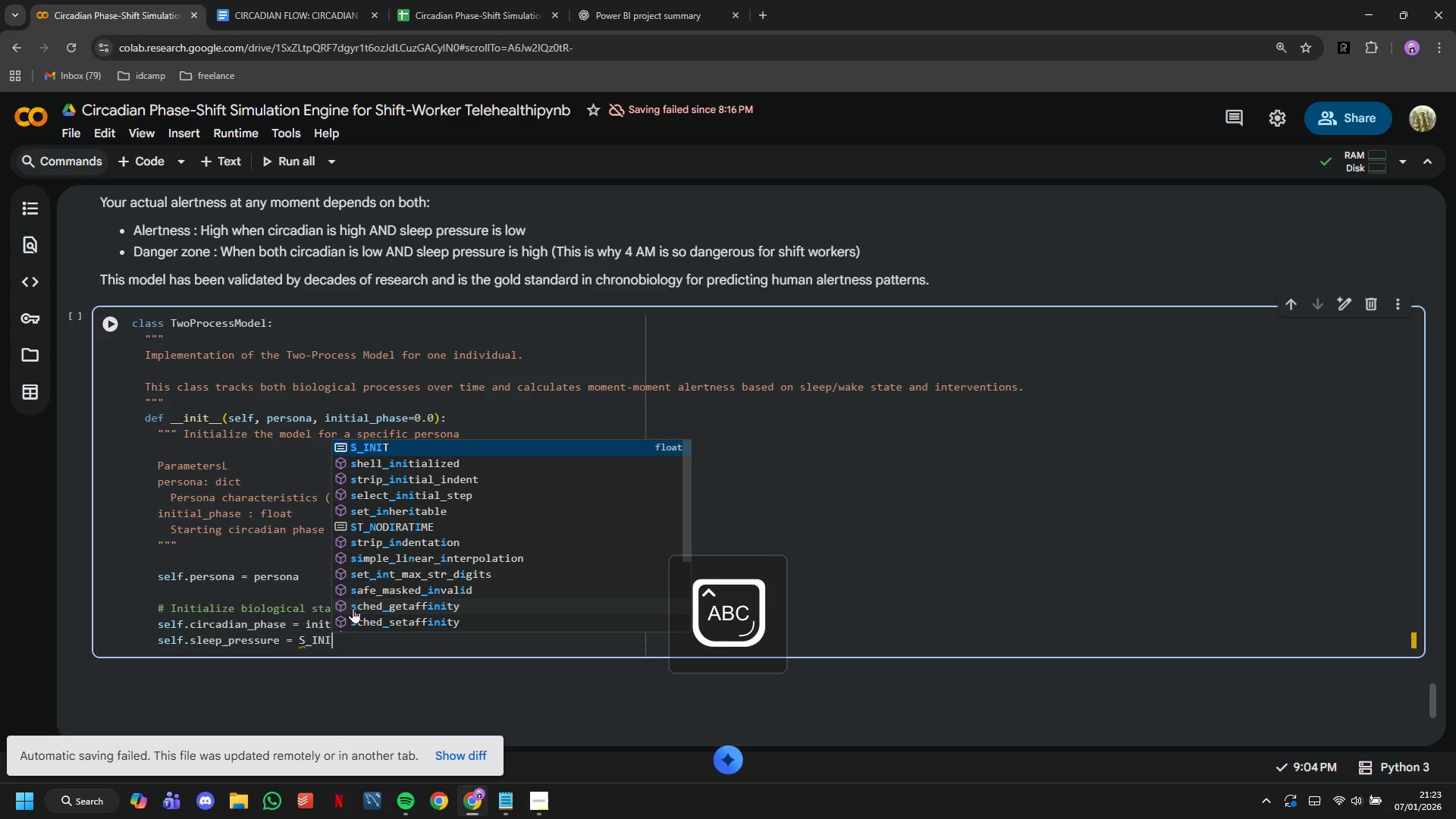 
hold_key(key=T, duration=15.75)
 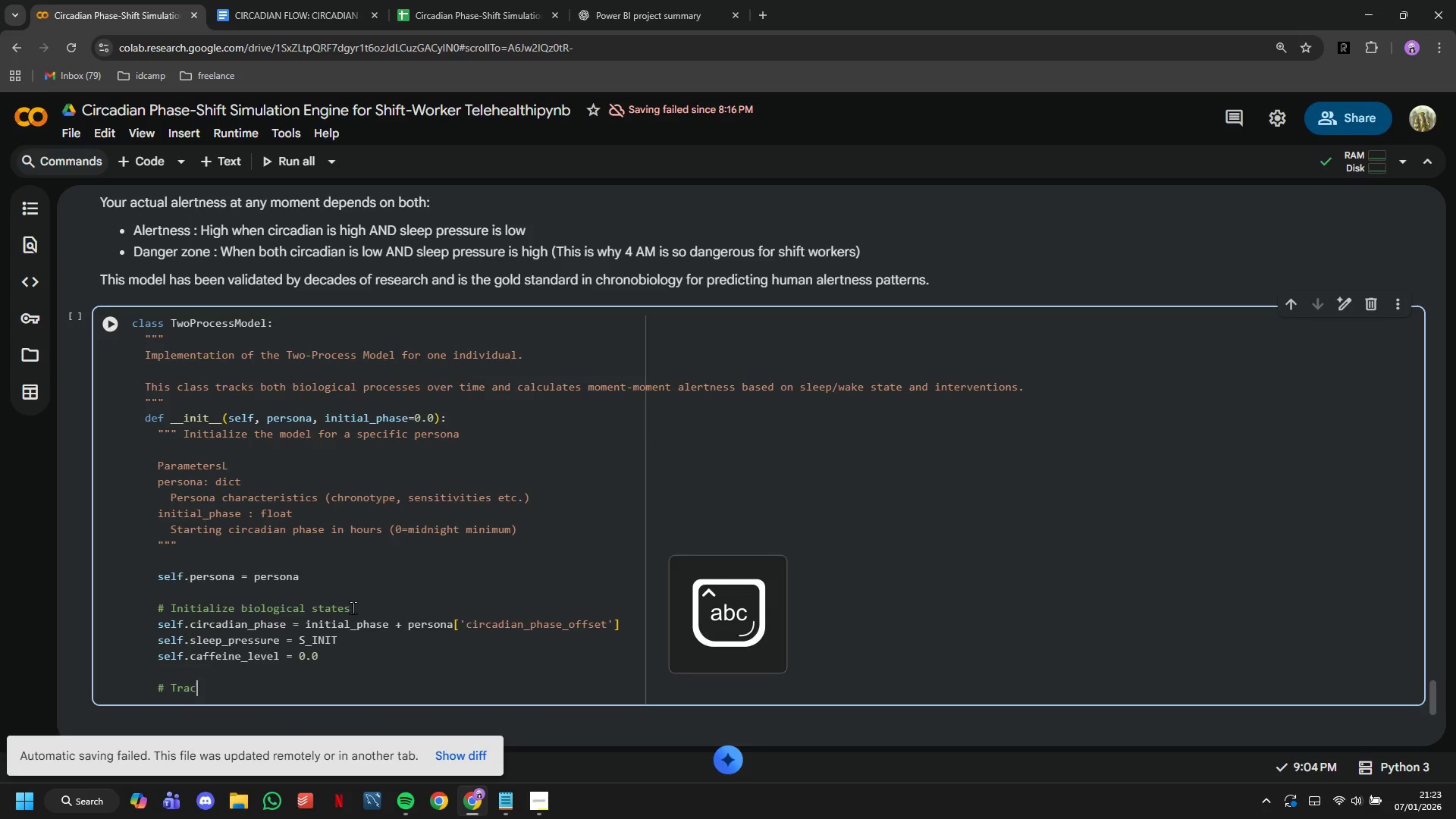 
key(Enter)
 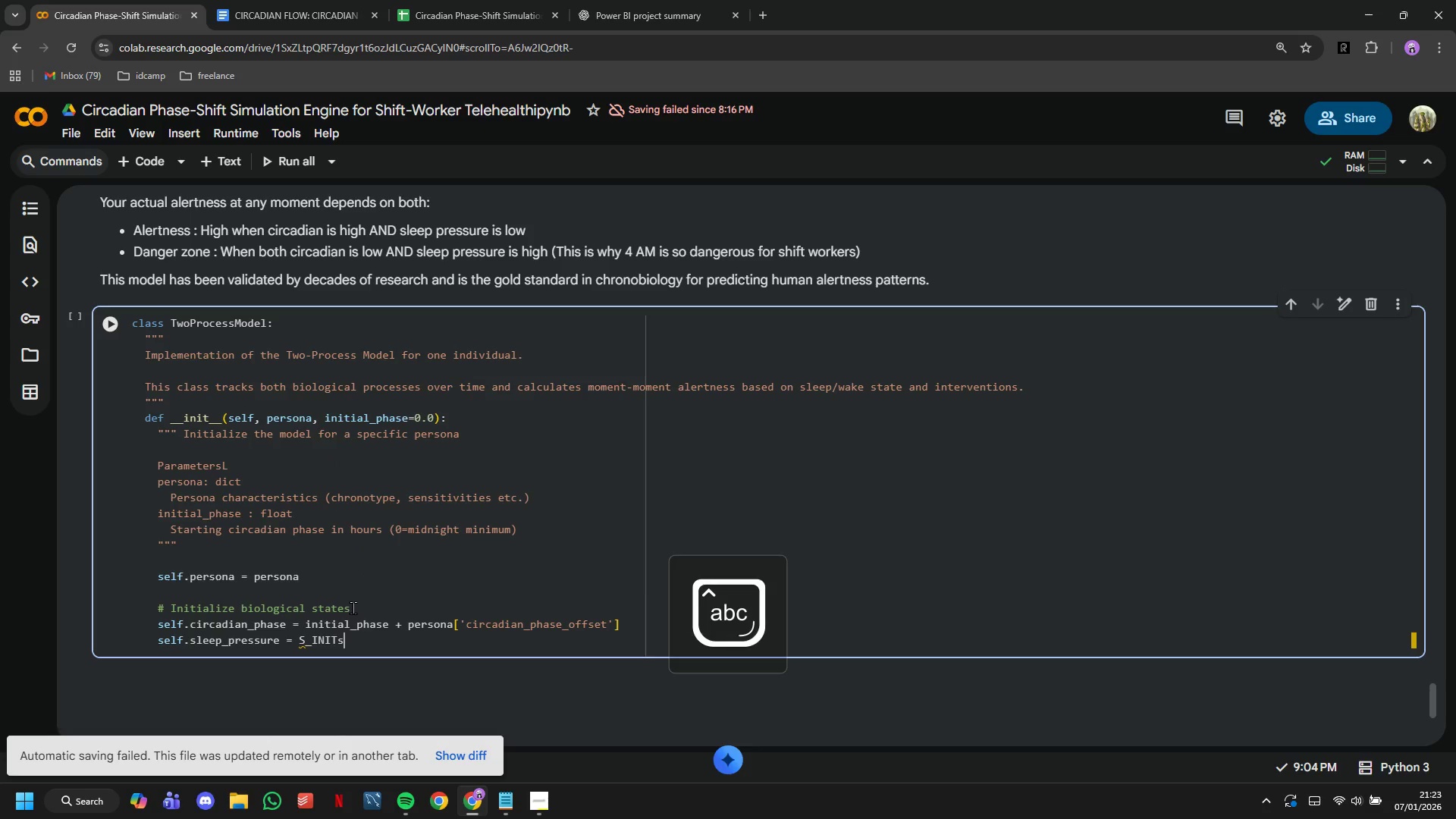 
type(self)
key(Backspace)
key(Backspace)
key(Backspace)
key(Backspace)
 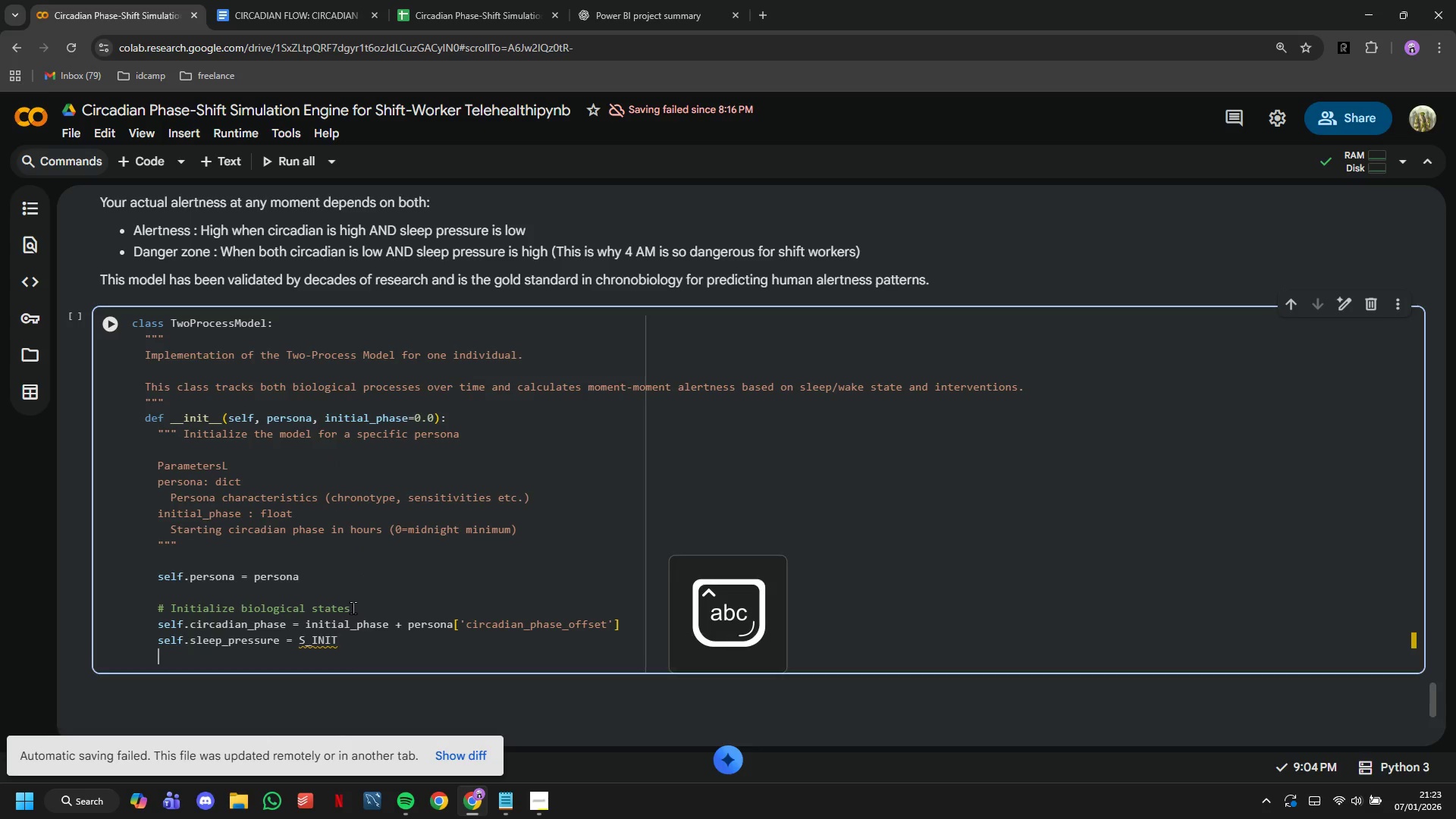 
key(Enter)
 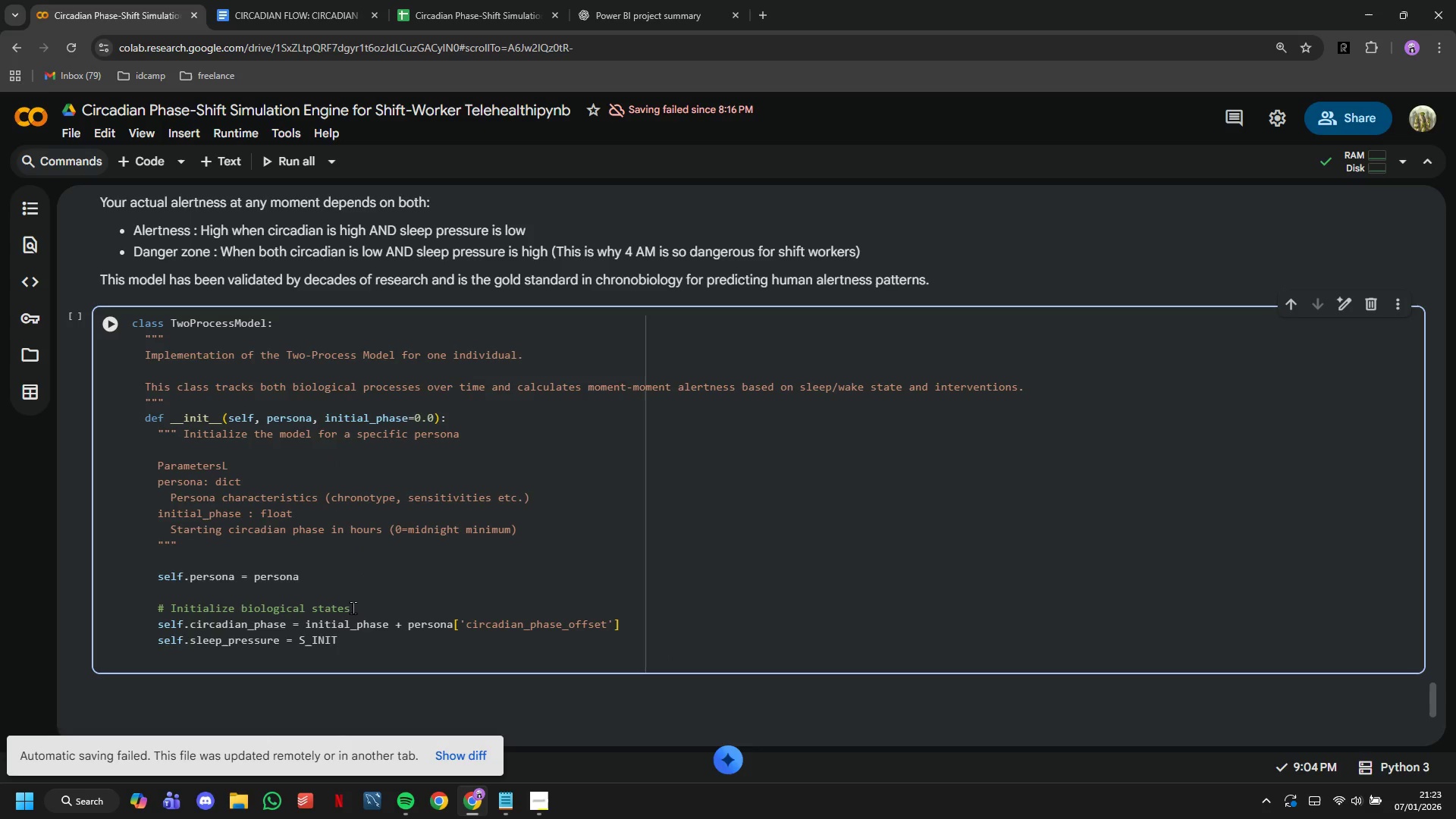 
type(self.caffeine_level = 0.0)
 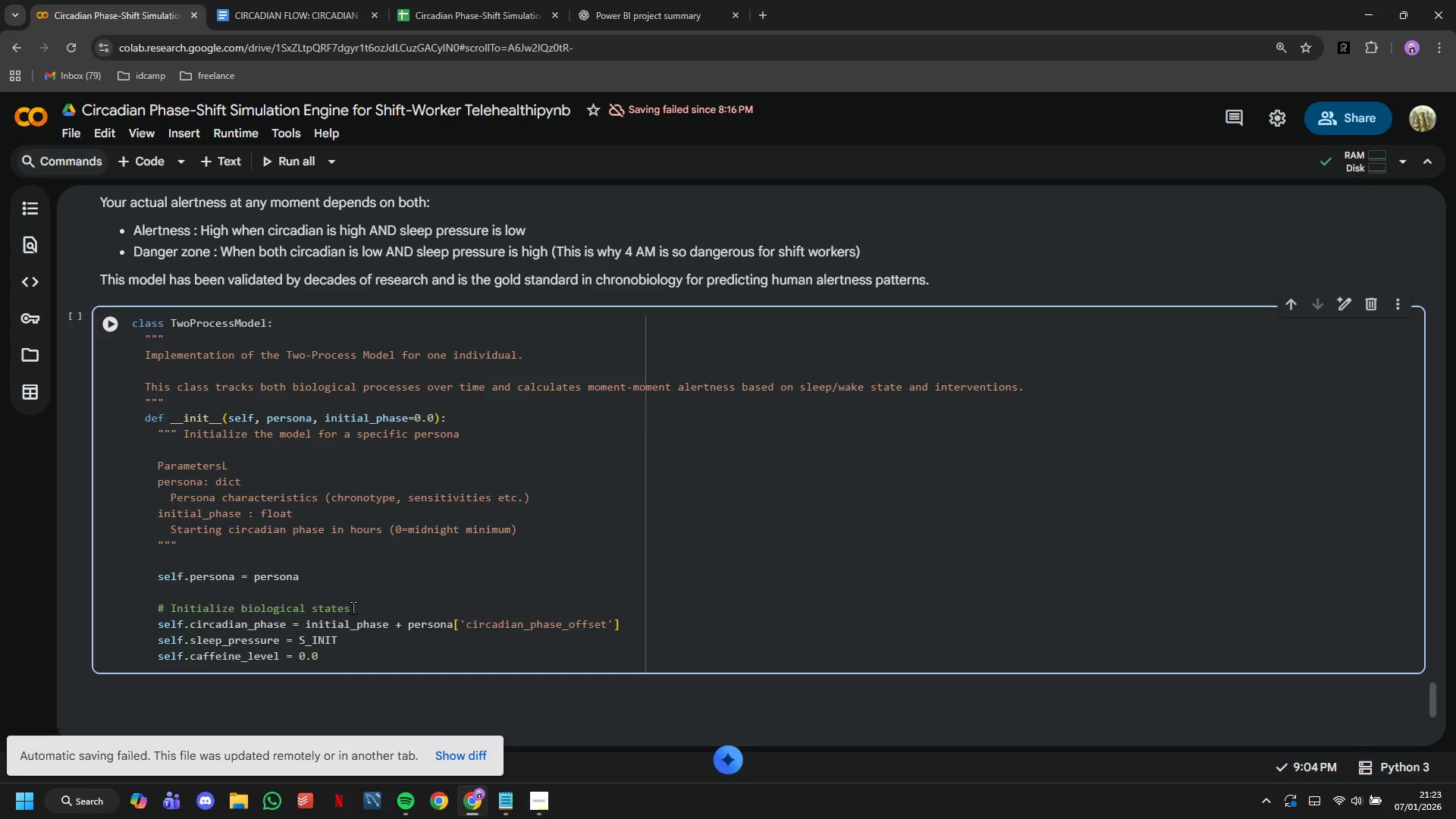 
key(Enter)
 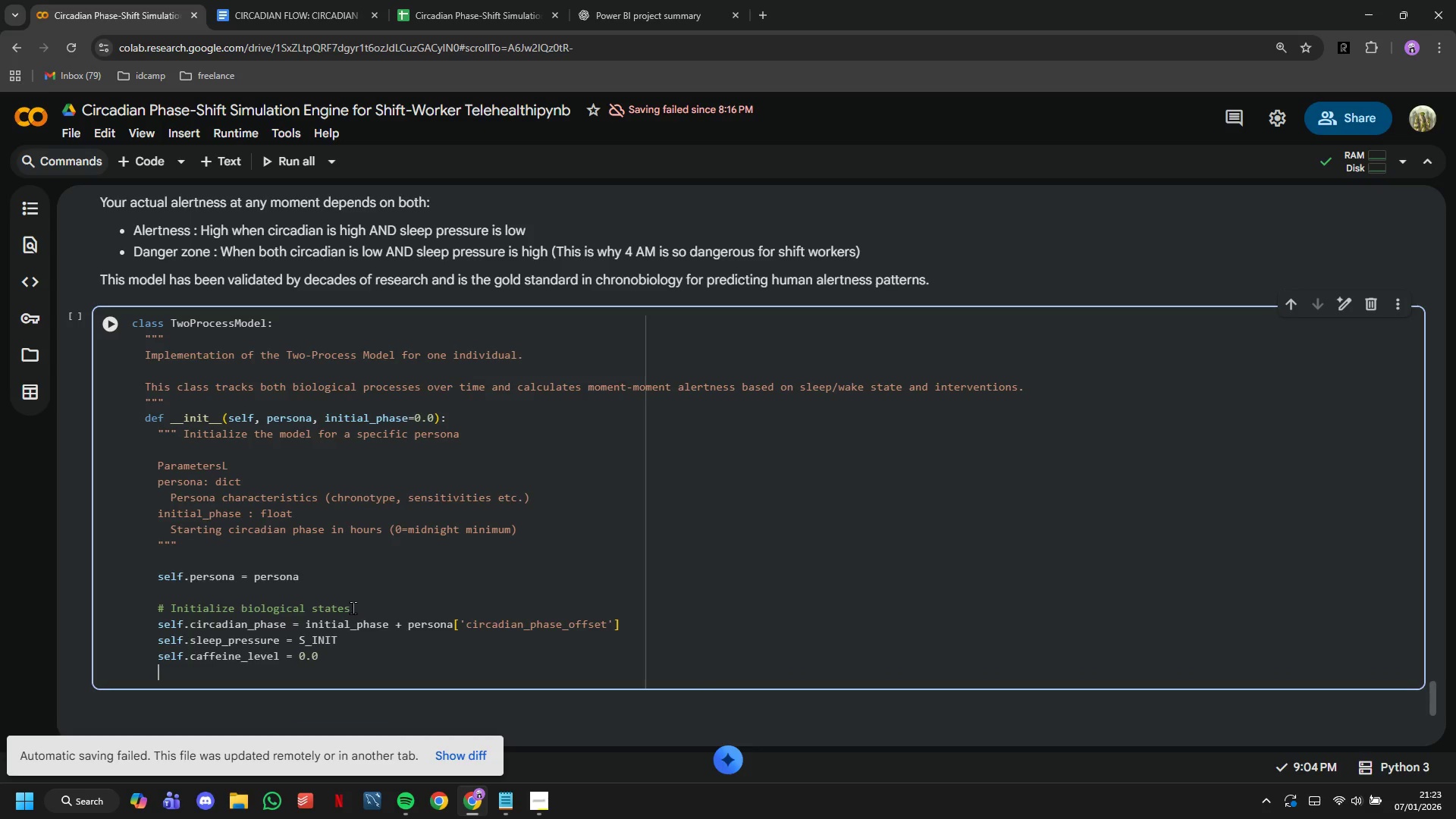 
key(Enter)
 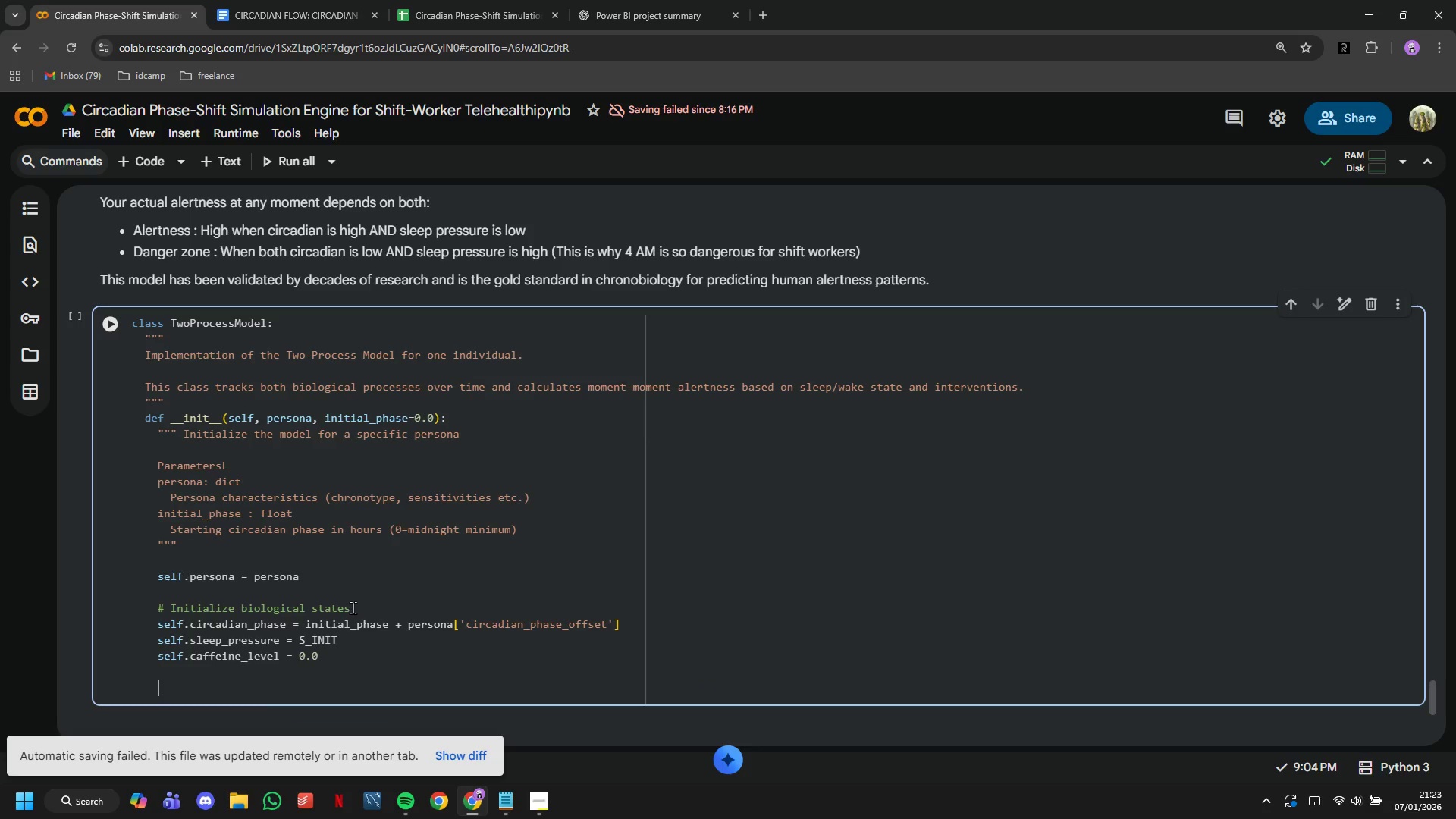 
type(# rack history)
 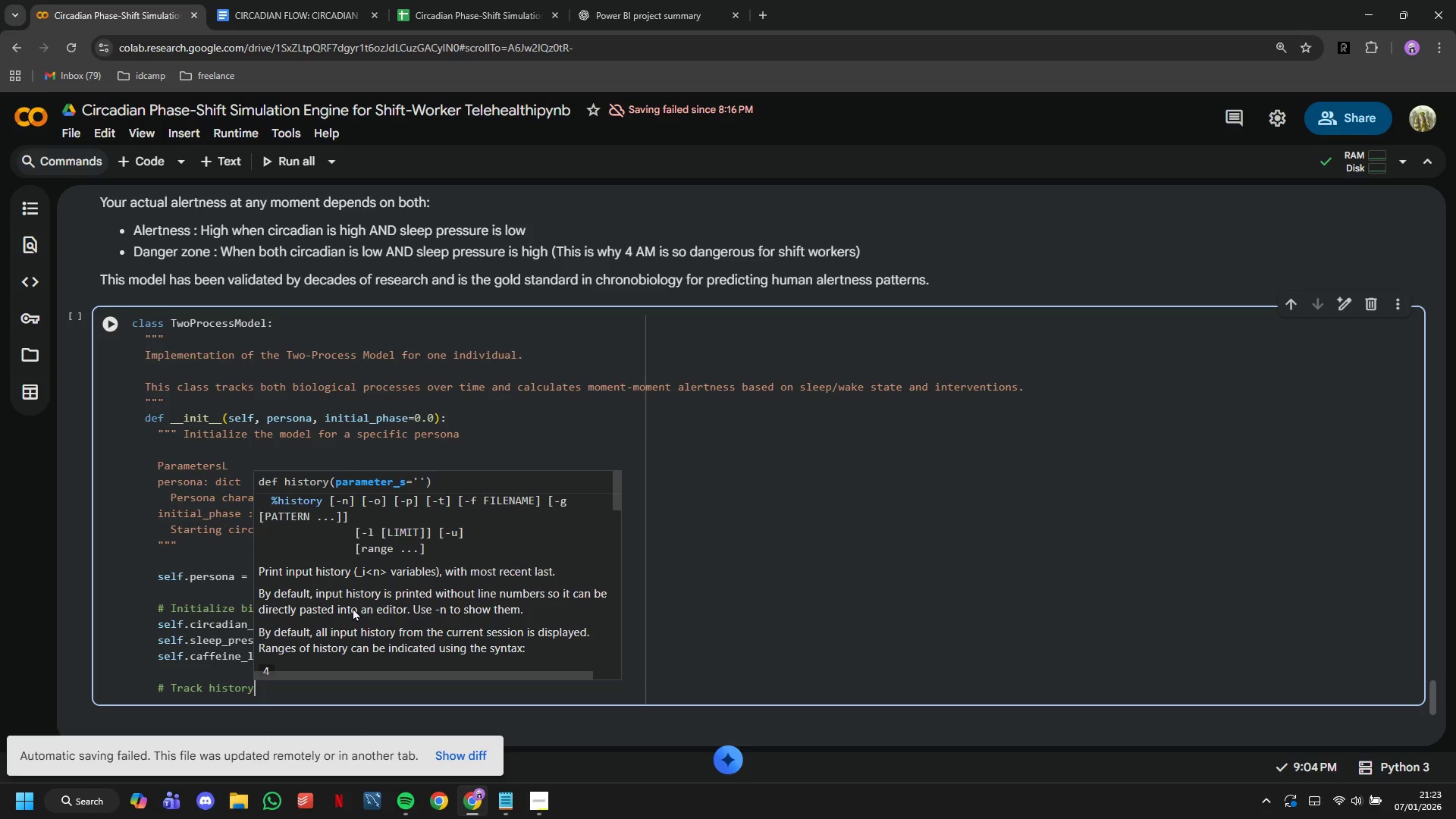 
wait(8.11)
 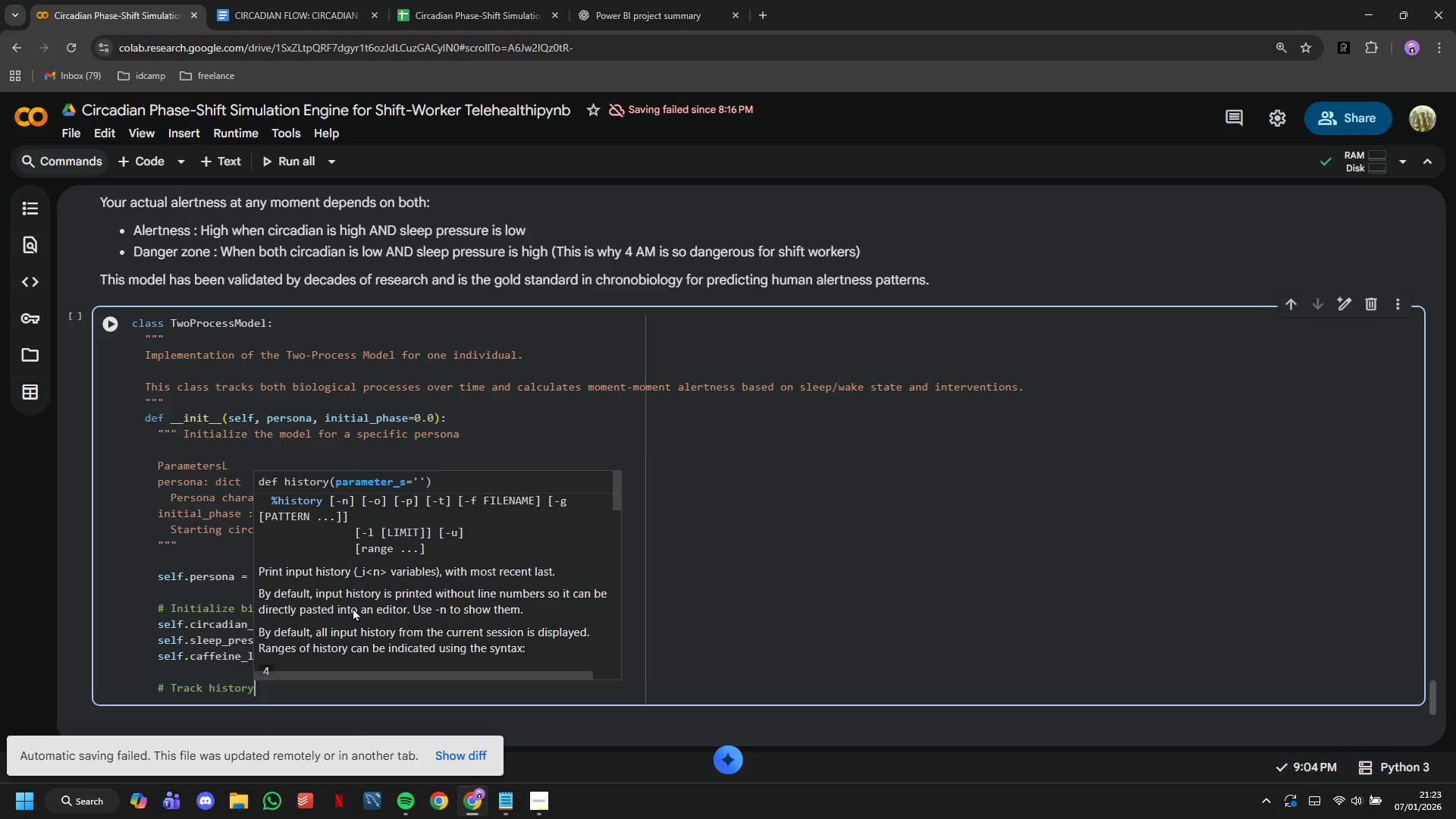 
type( for visualil)
key(Backspace)
type(zation)
 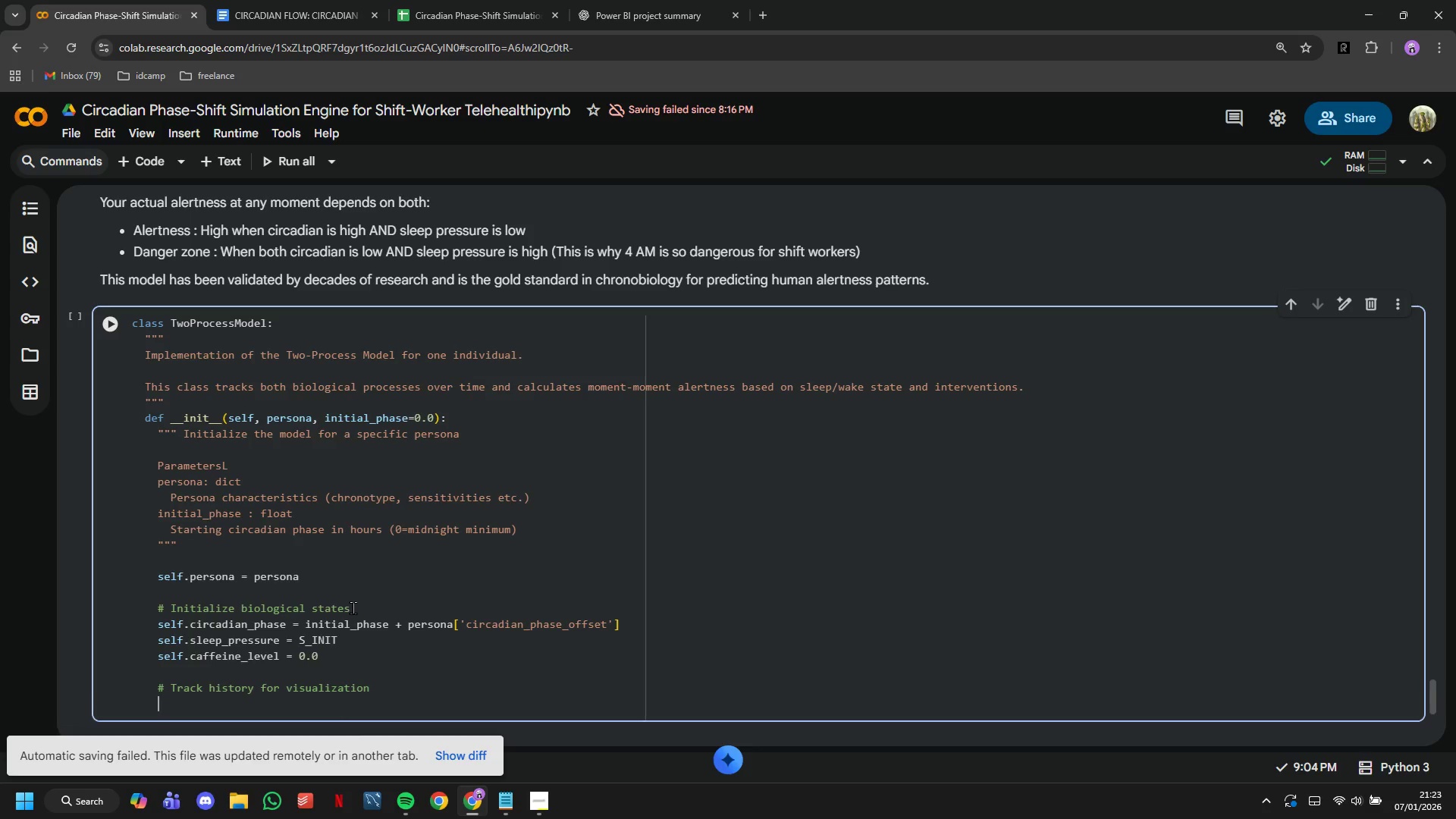 
key(Enter)
 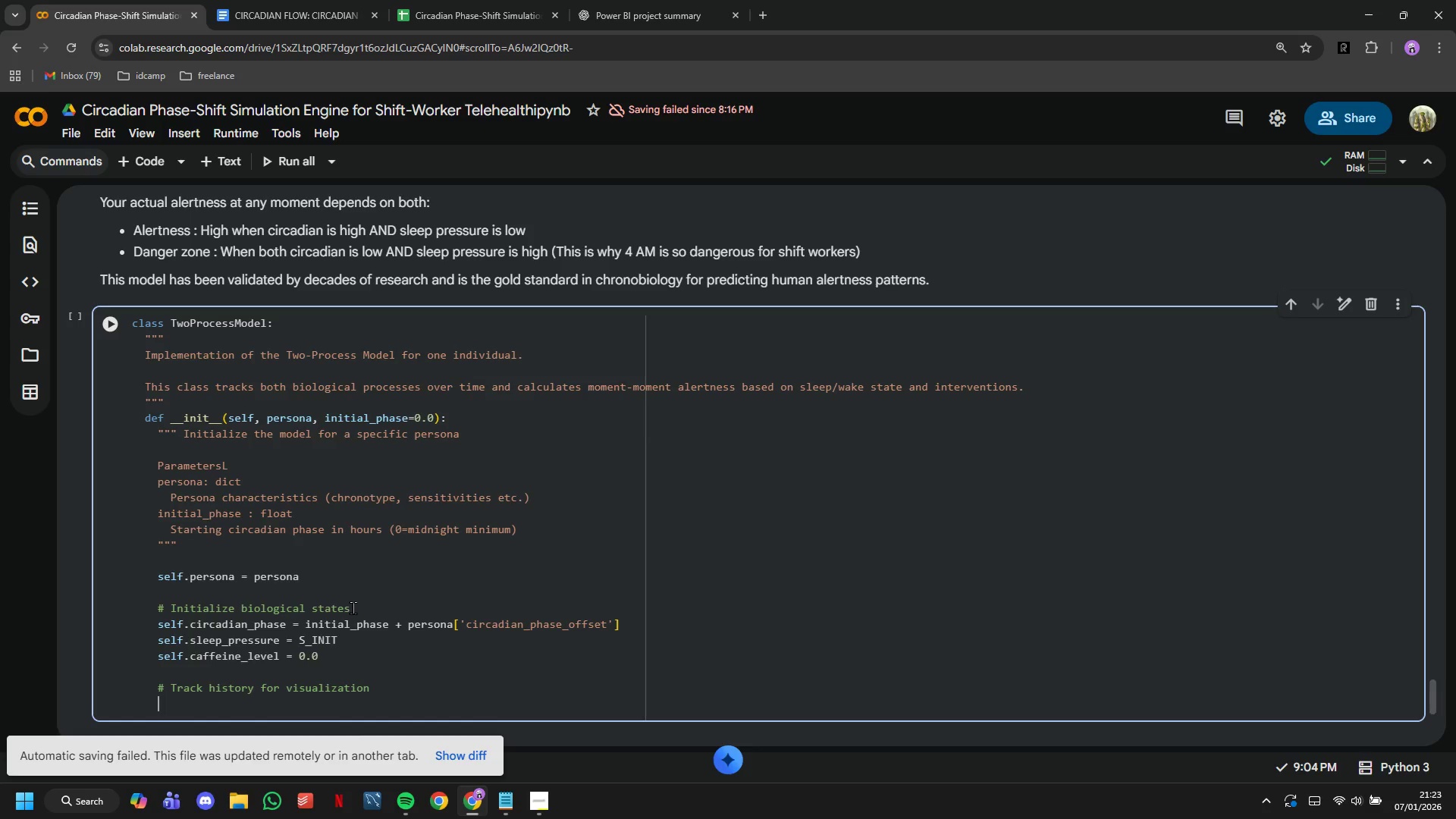 
type(self.history = {)
 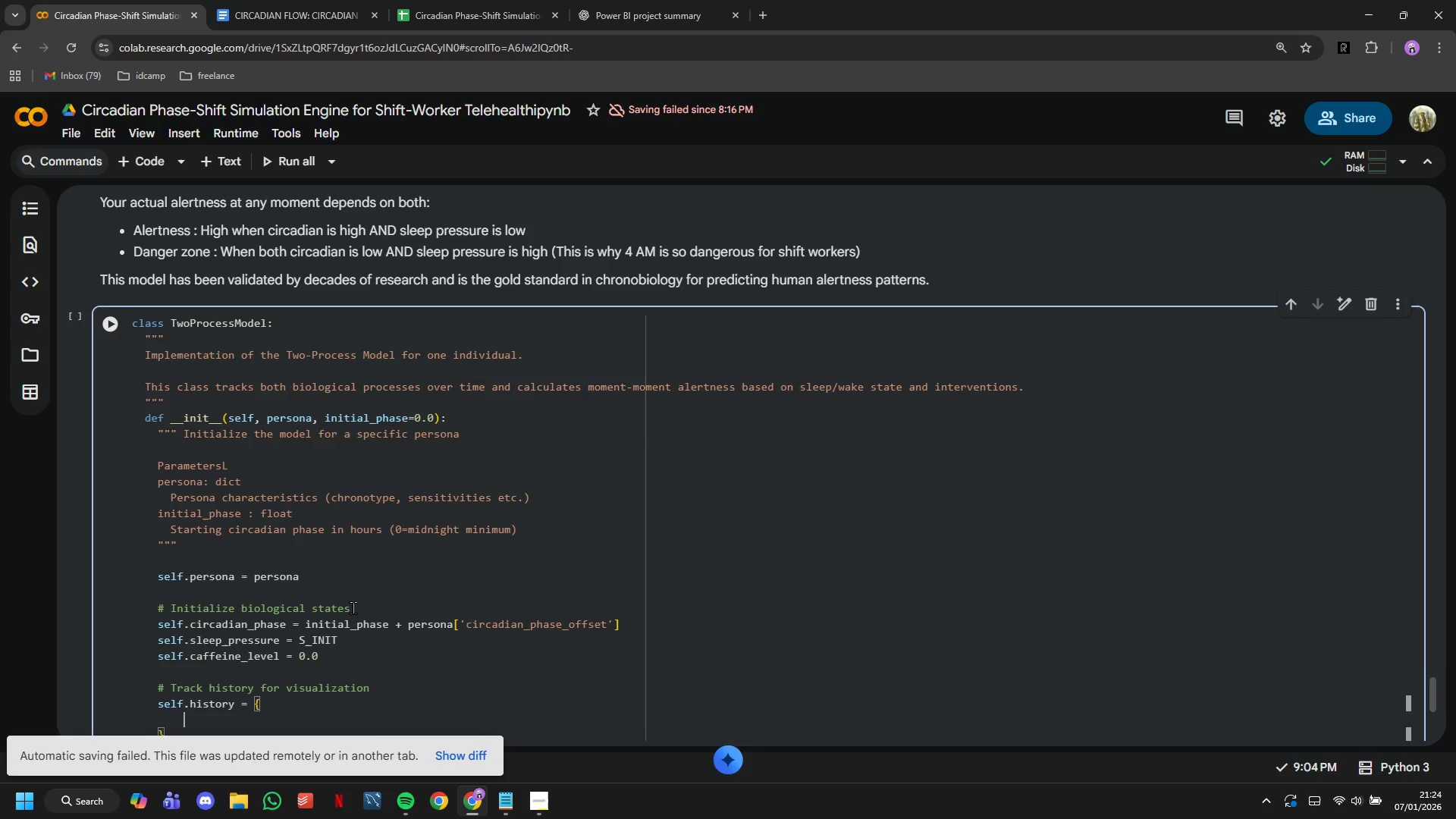 
key(Enter)
 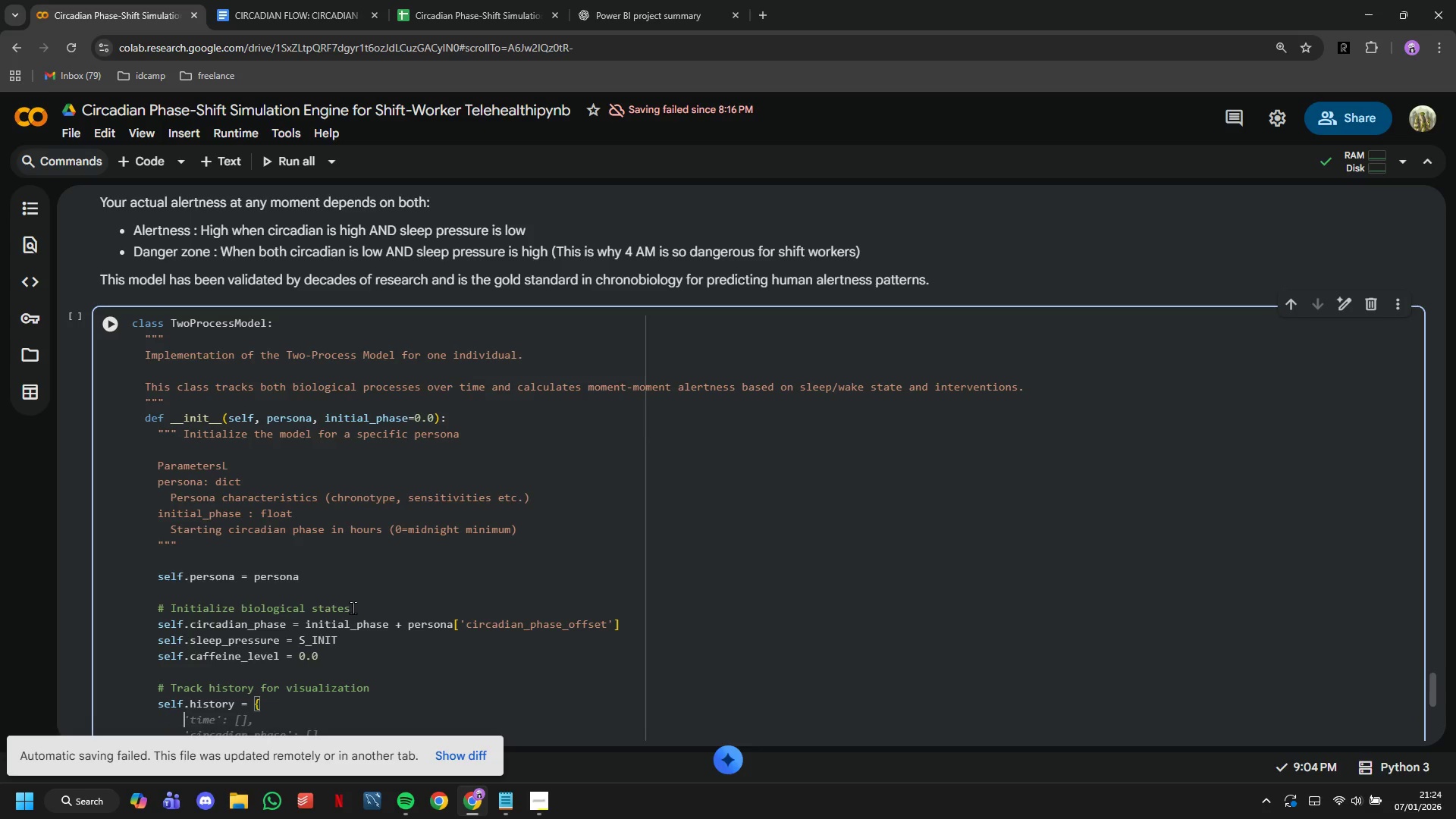 
type('time)
 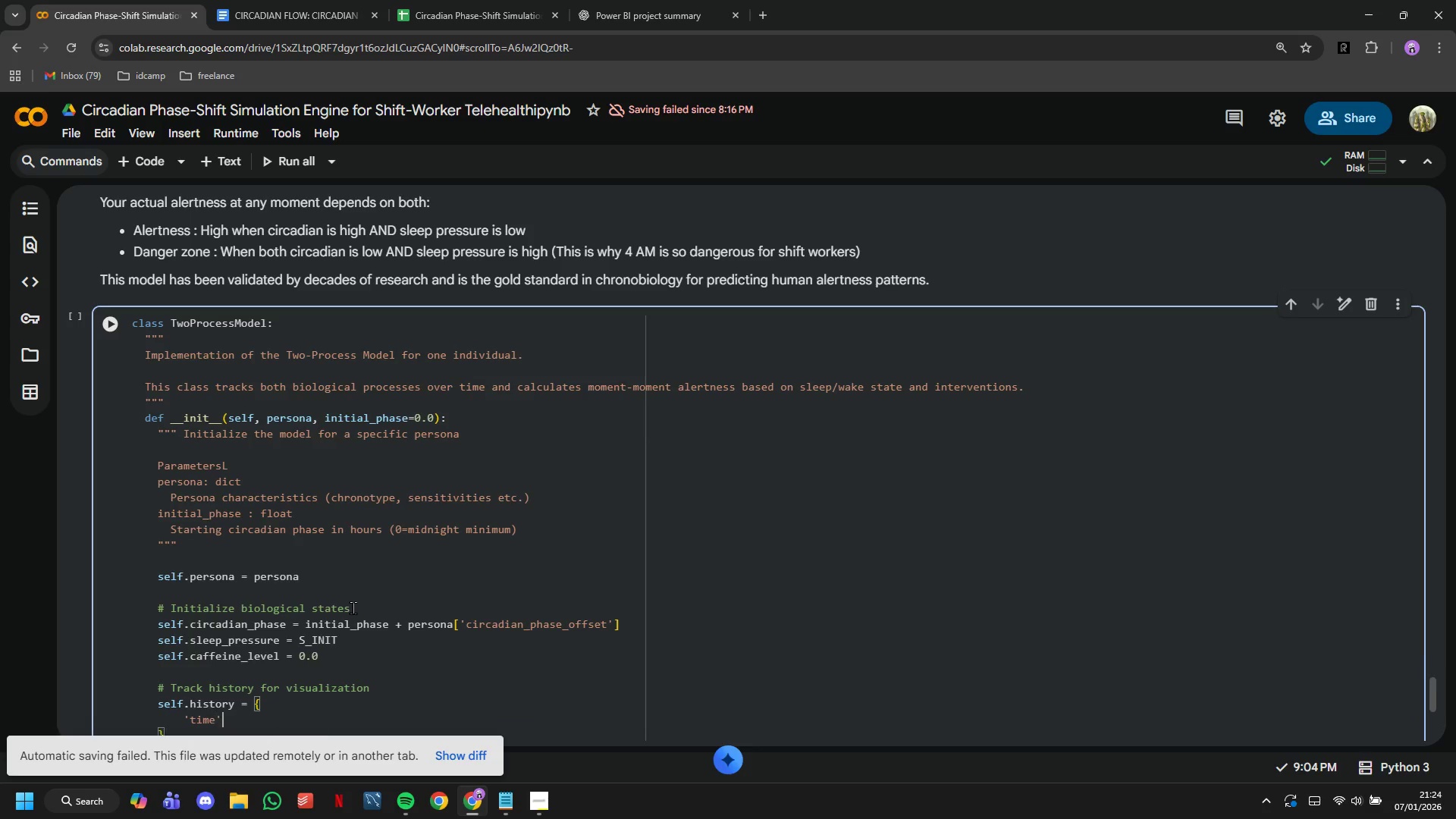 
key(ArrowRight)
 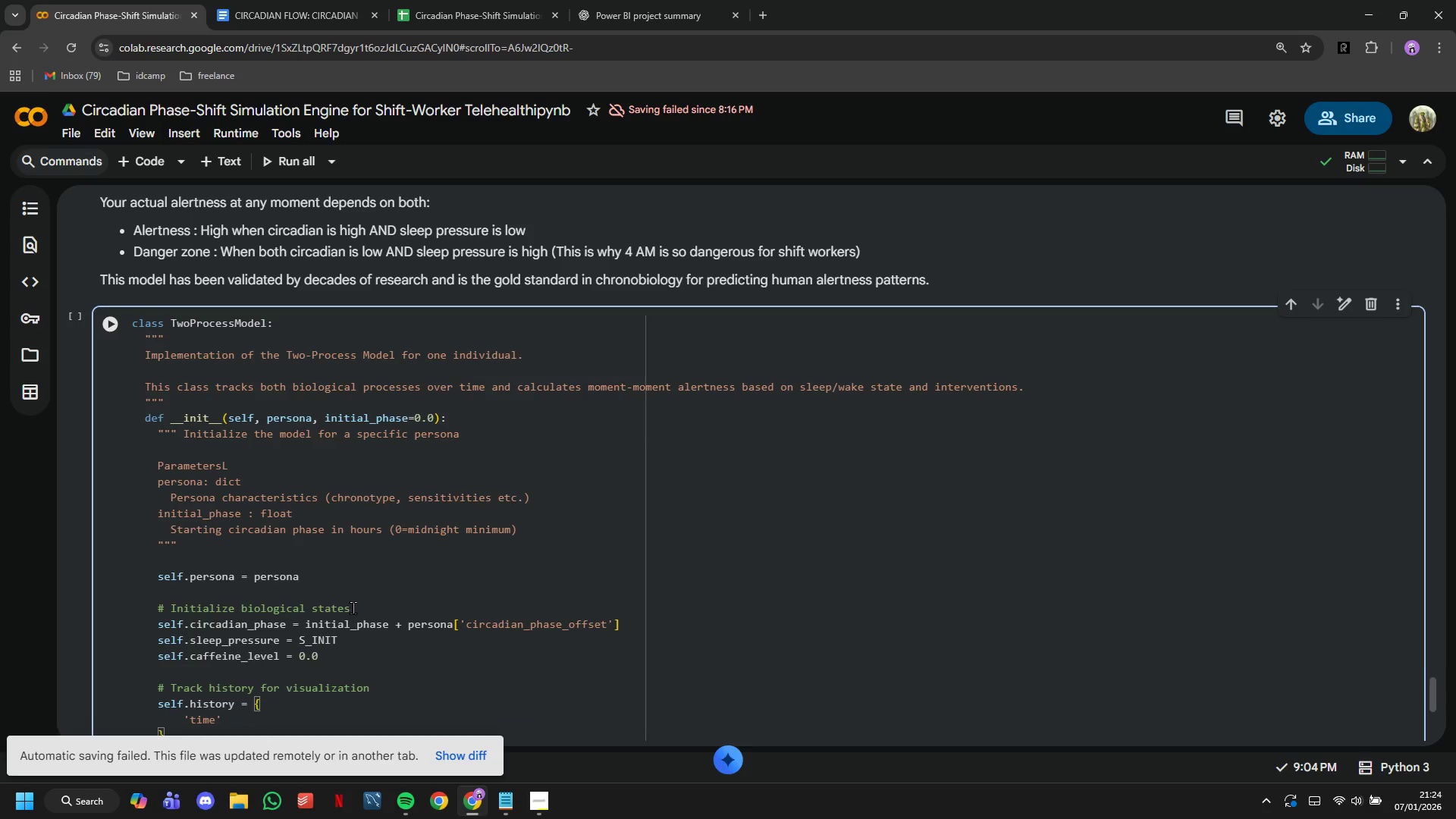 
key(Shift+Semicolon)
 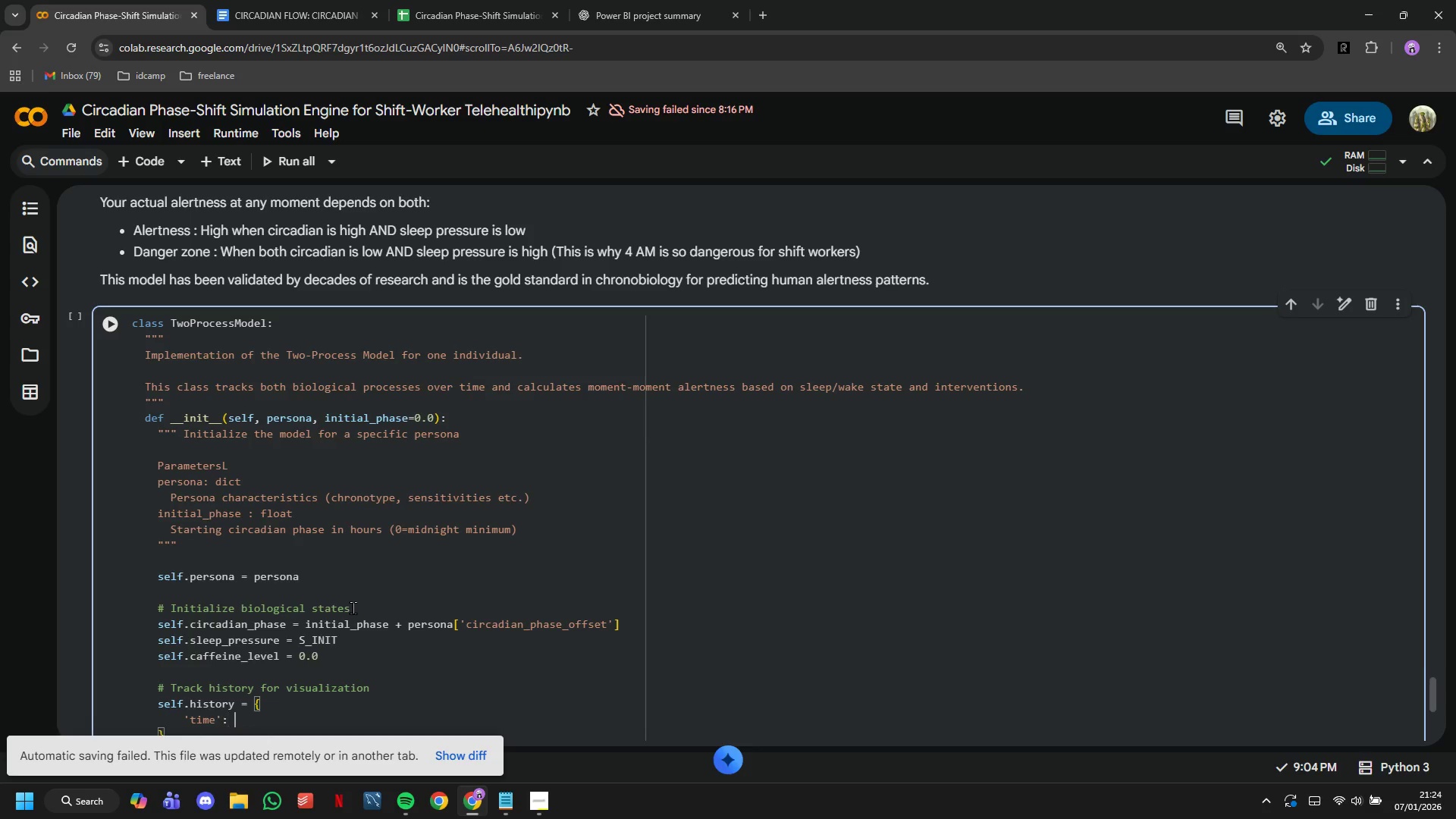 
key(Space)
 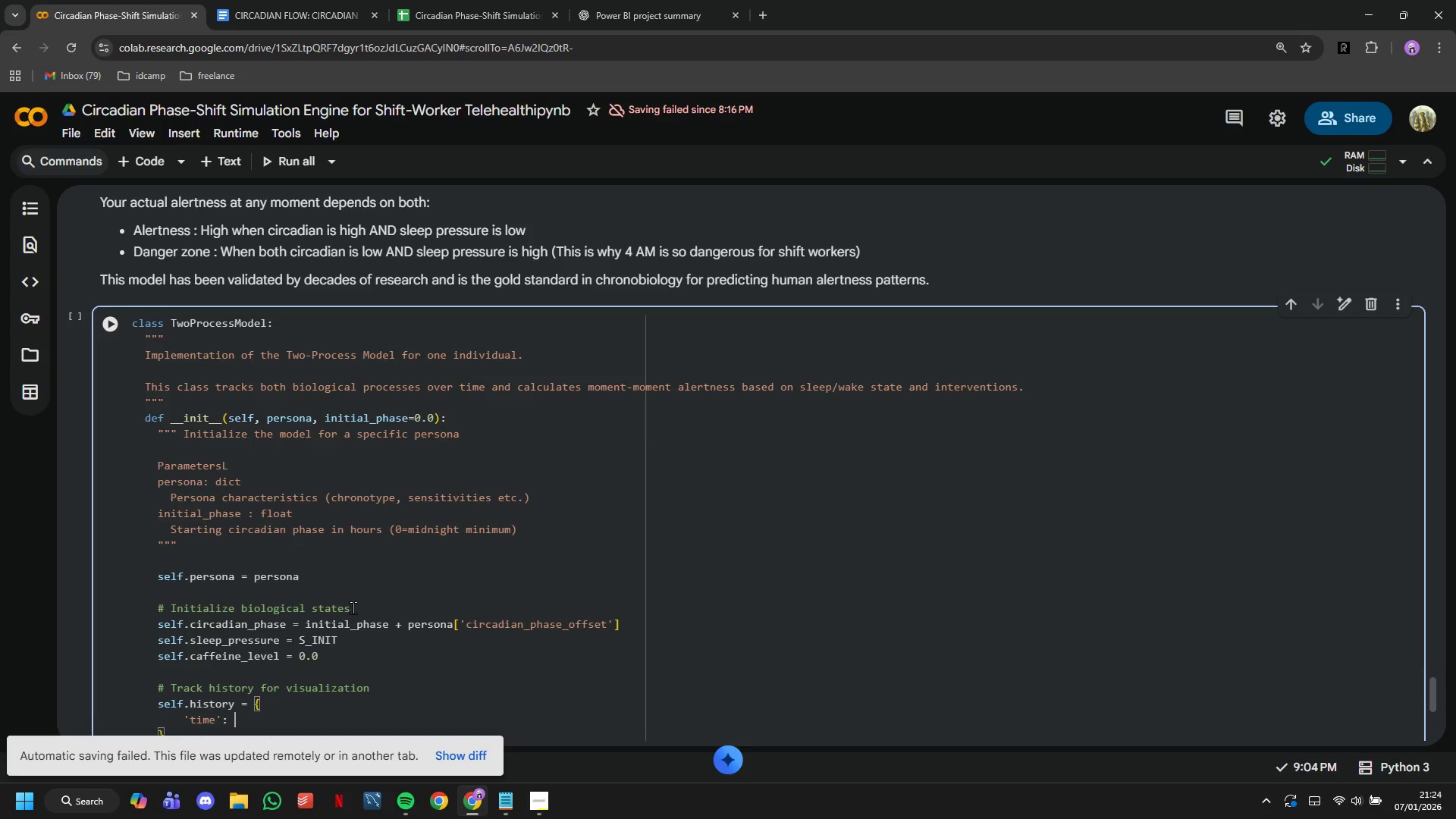 
key(BracketLeft)
 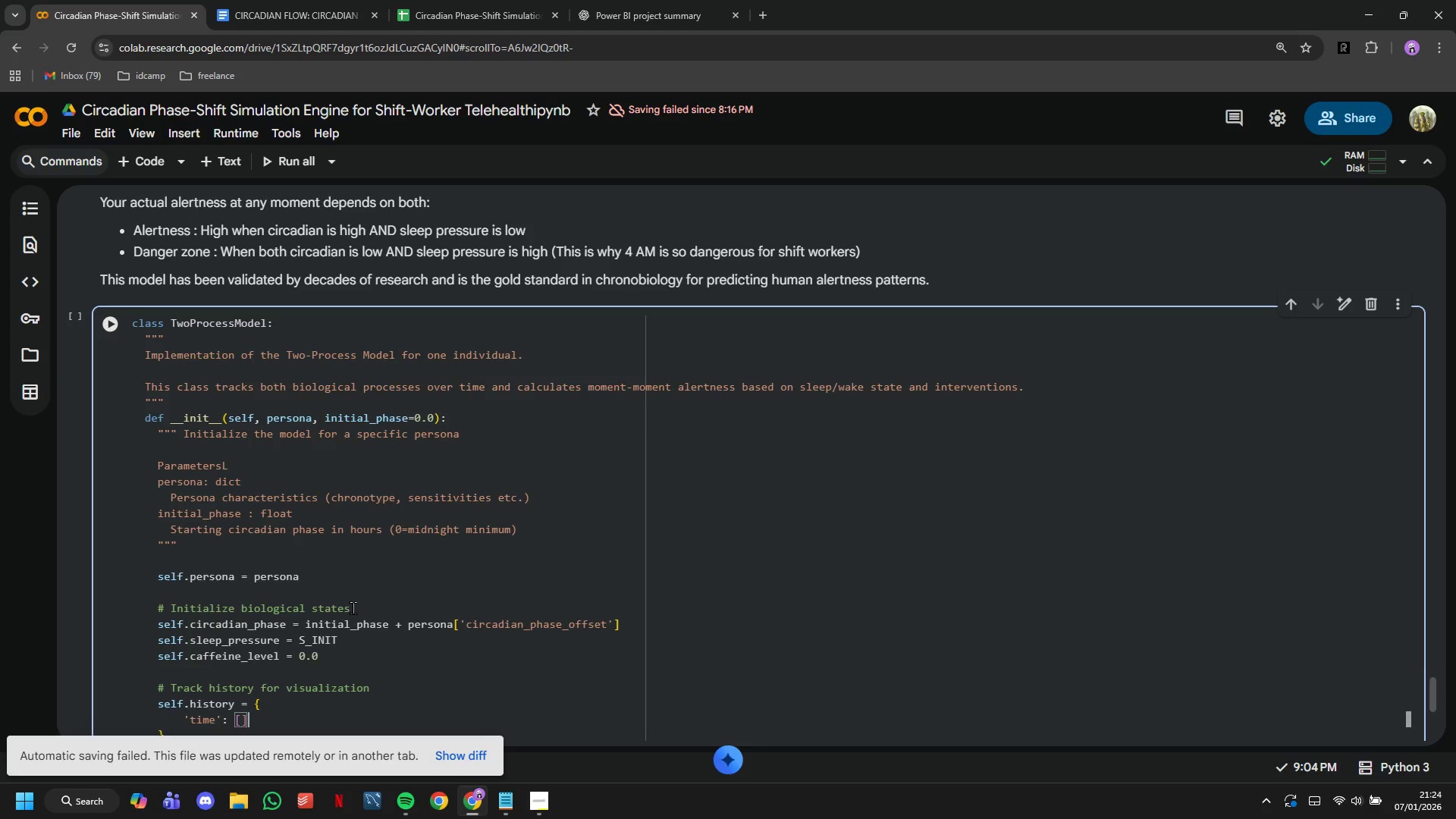 
key(ArrowRight)
 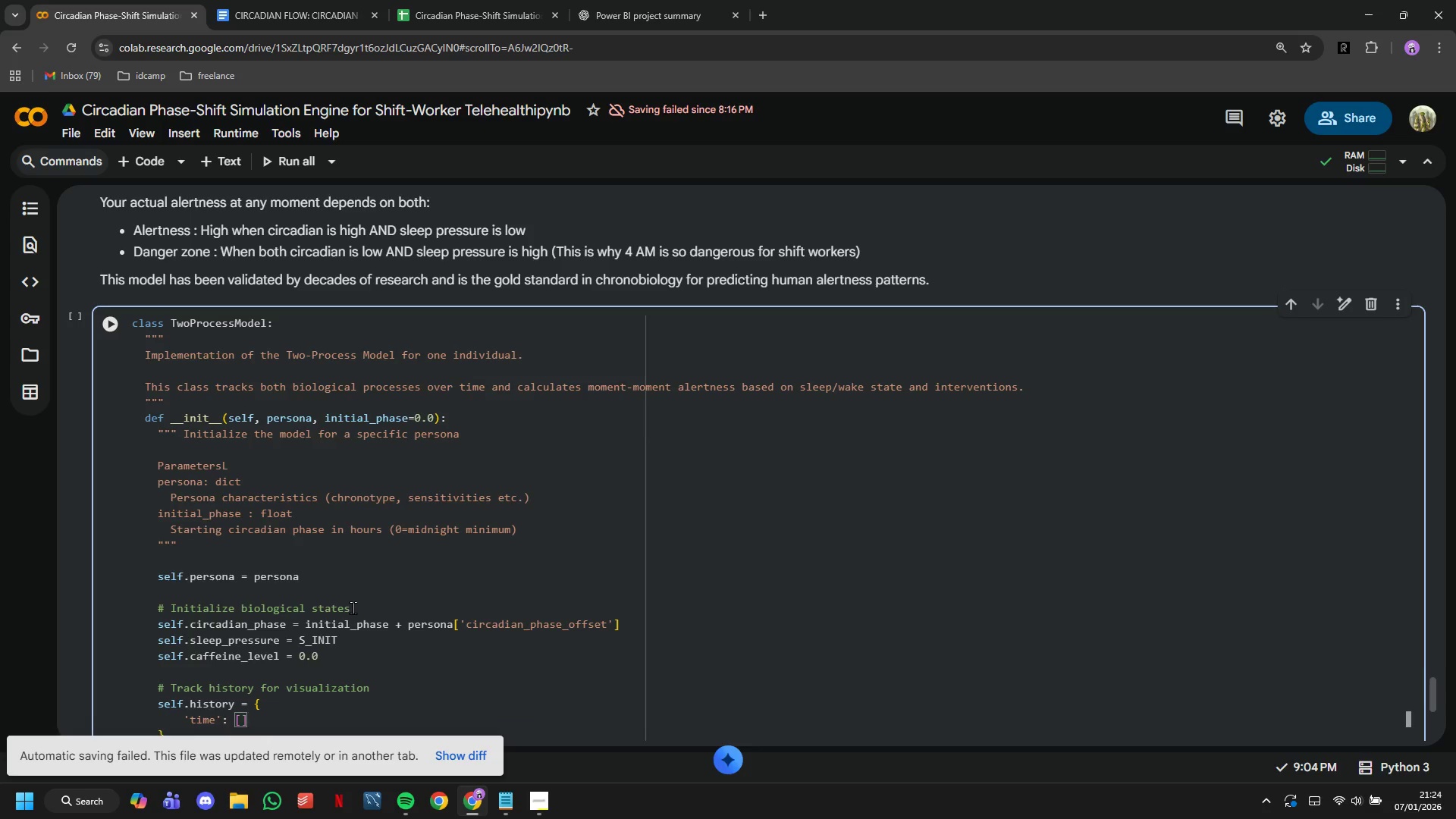 
key(Comma)
 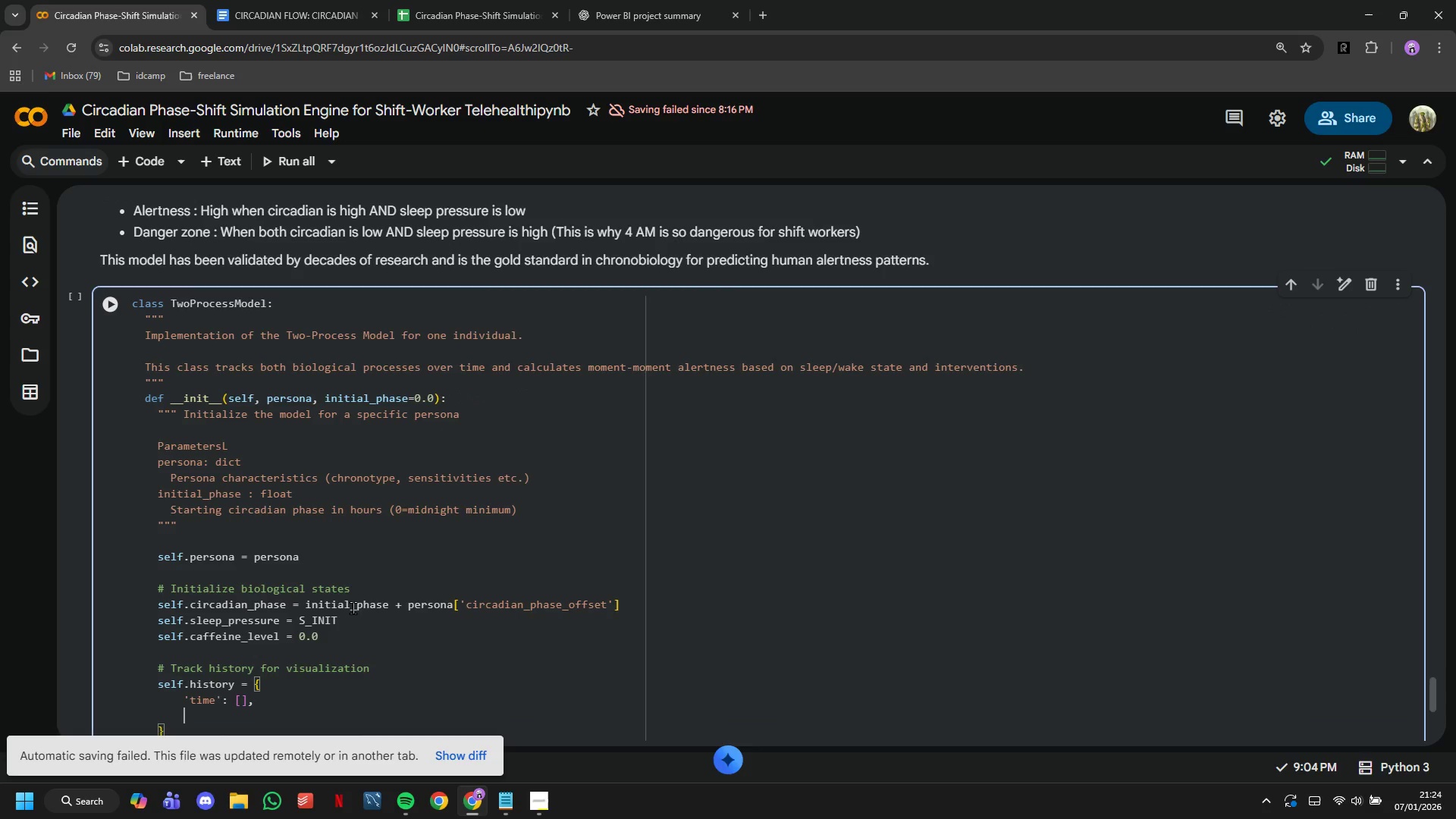 
key(Enter)
 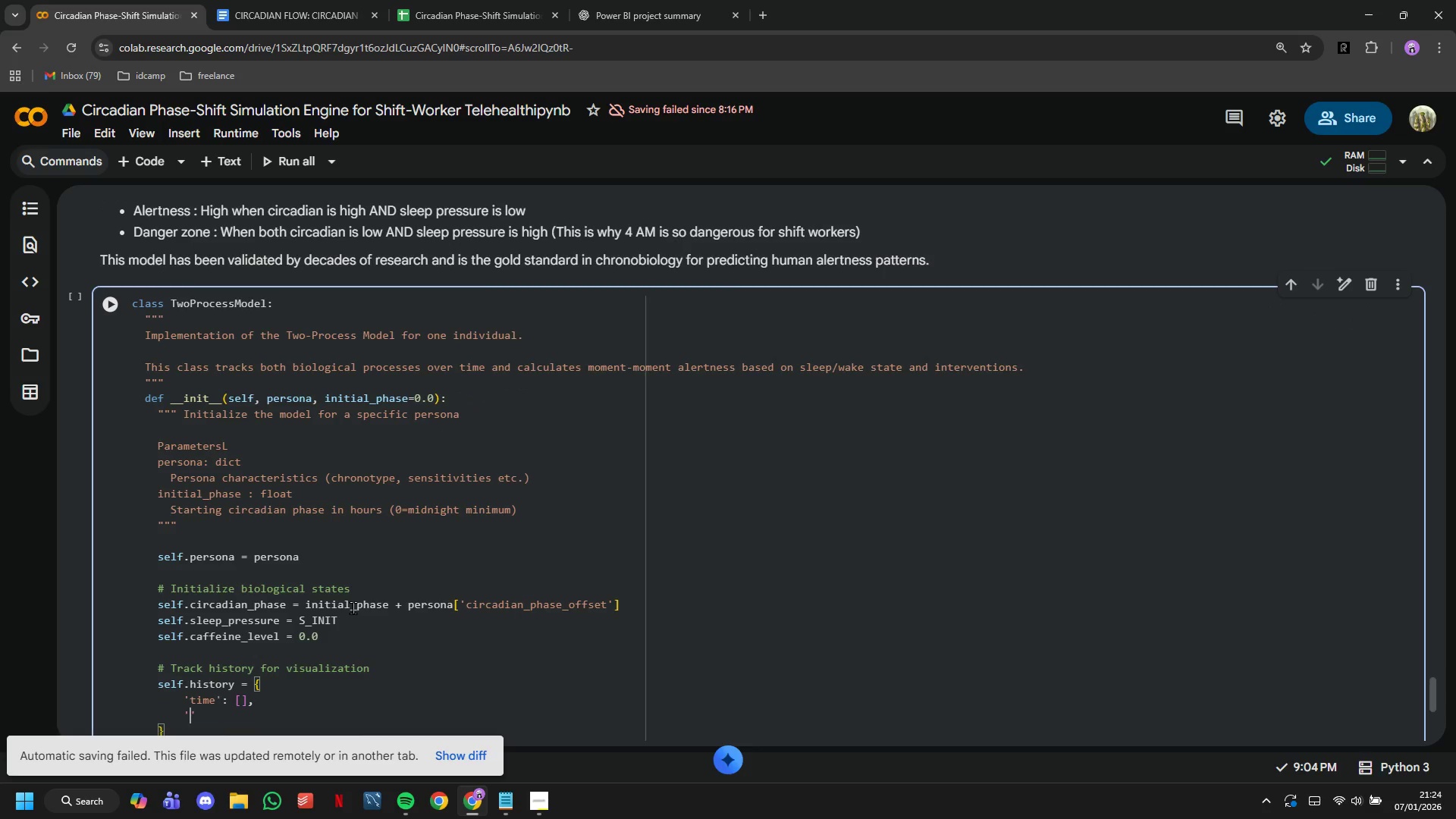 
type('sleep_pressure)
 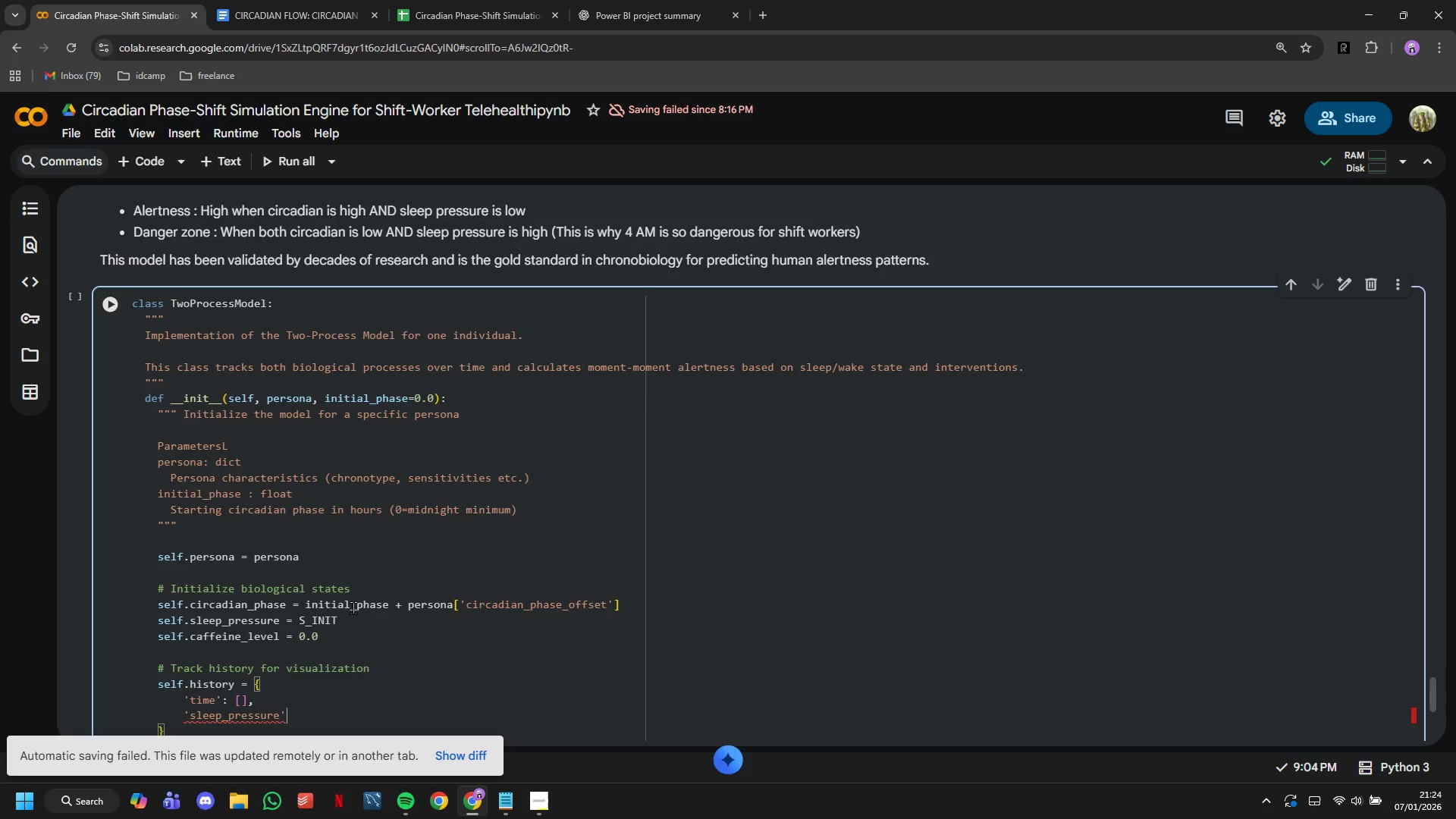 
key(ArrowRight)
 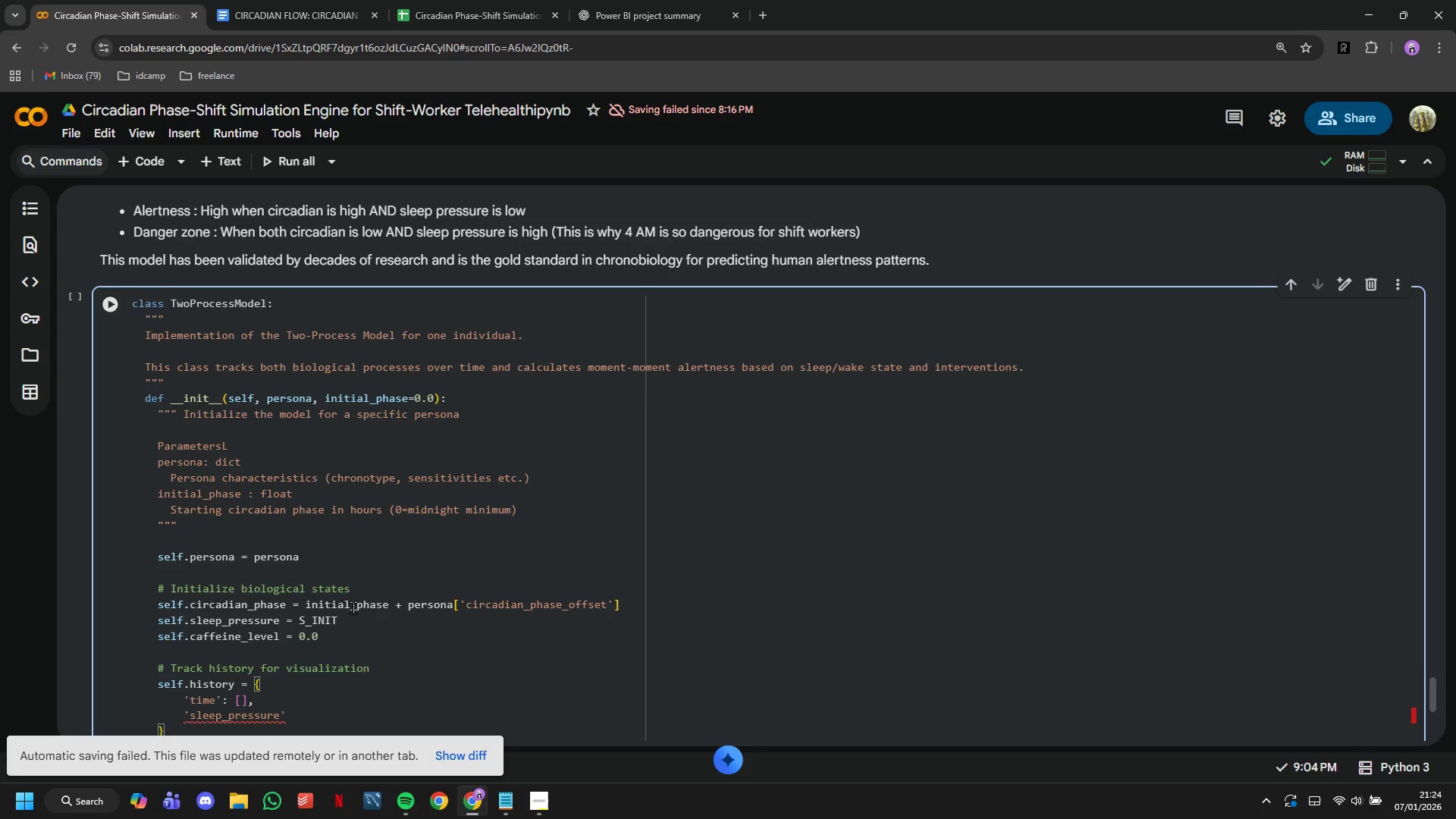 
key(Shift+Semicolon)
 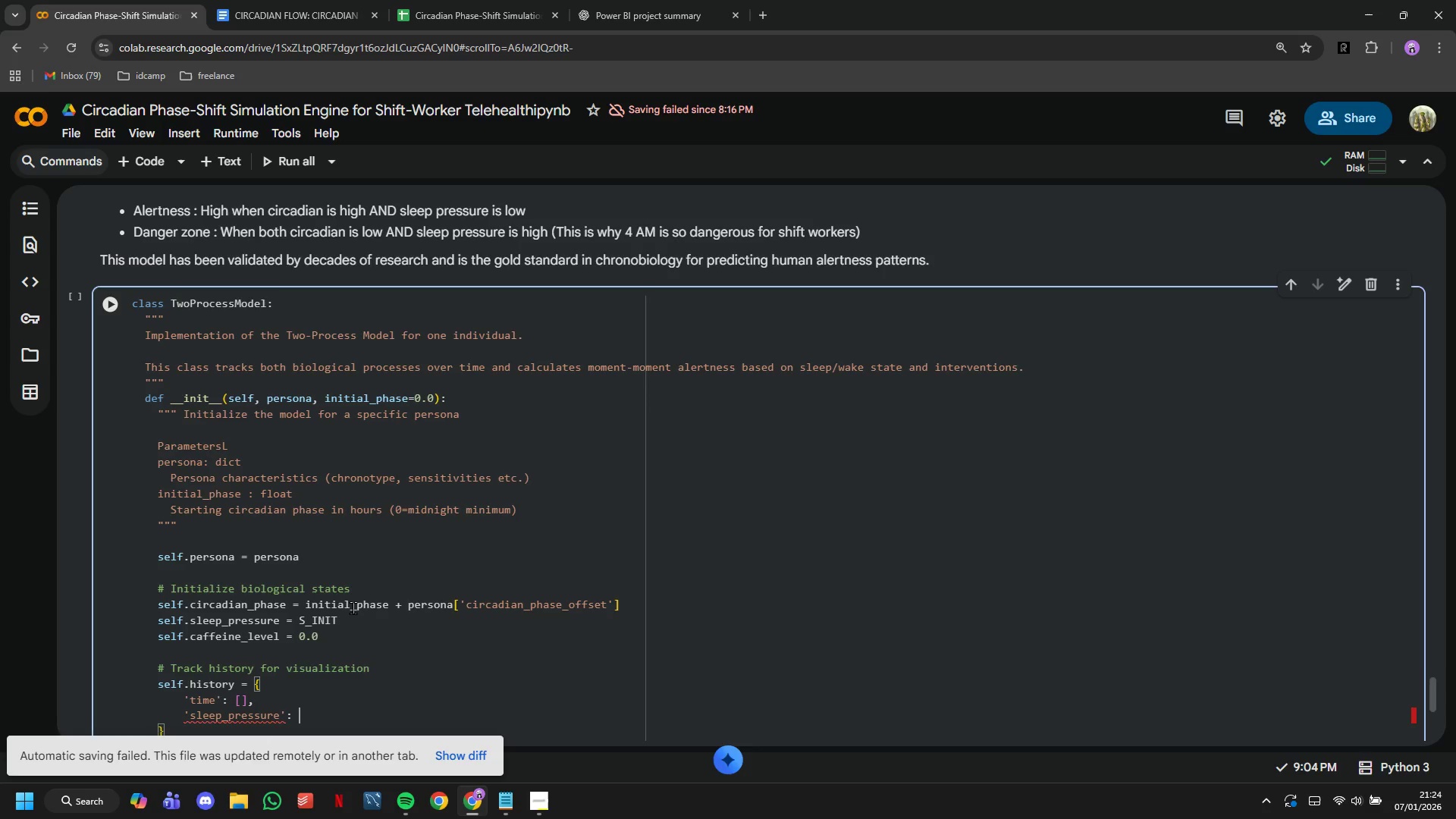 
key(Space)
 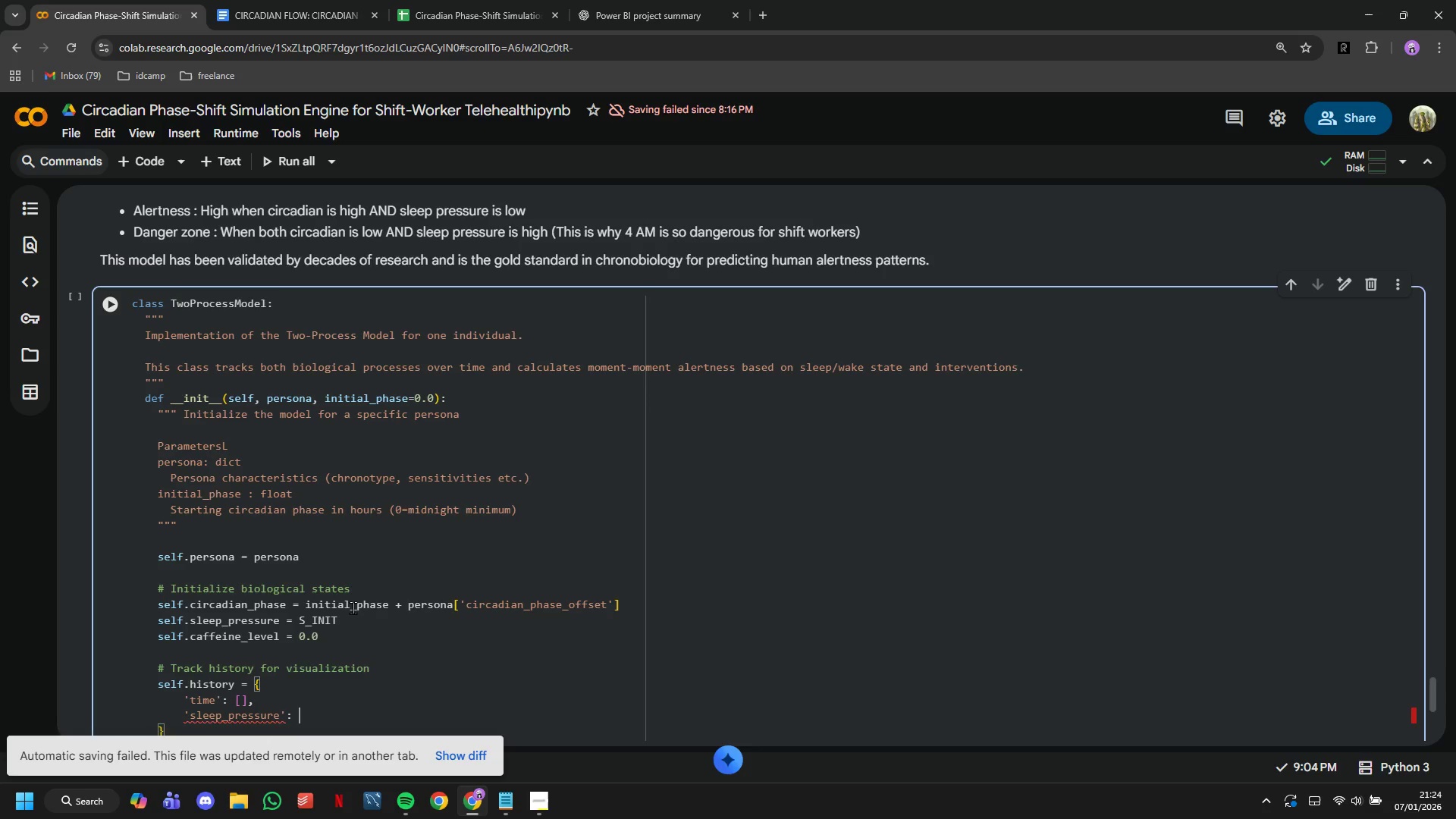 
key(BracketLeft)
 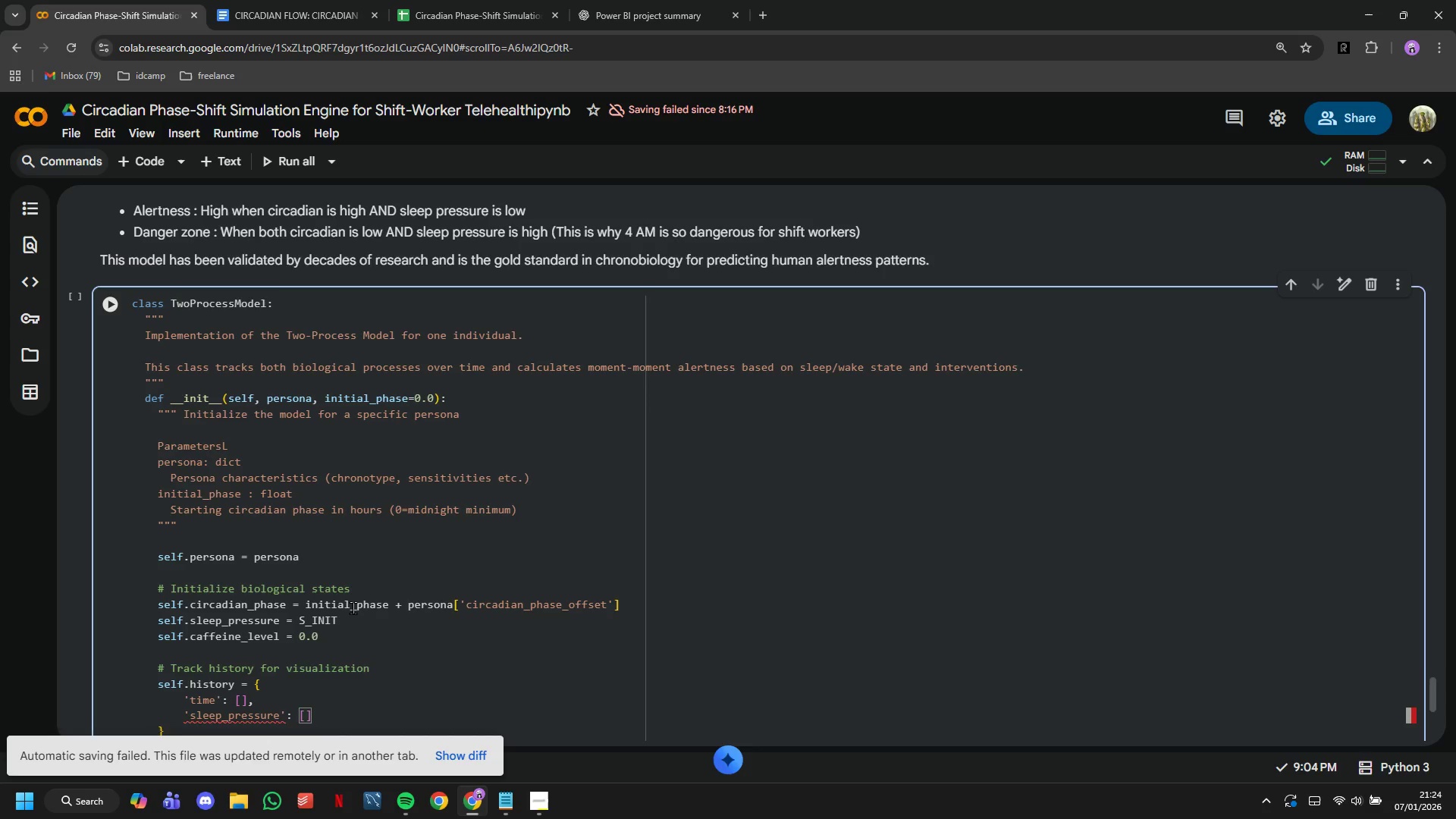 
key(ArrowRight)
 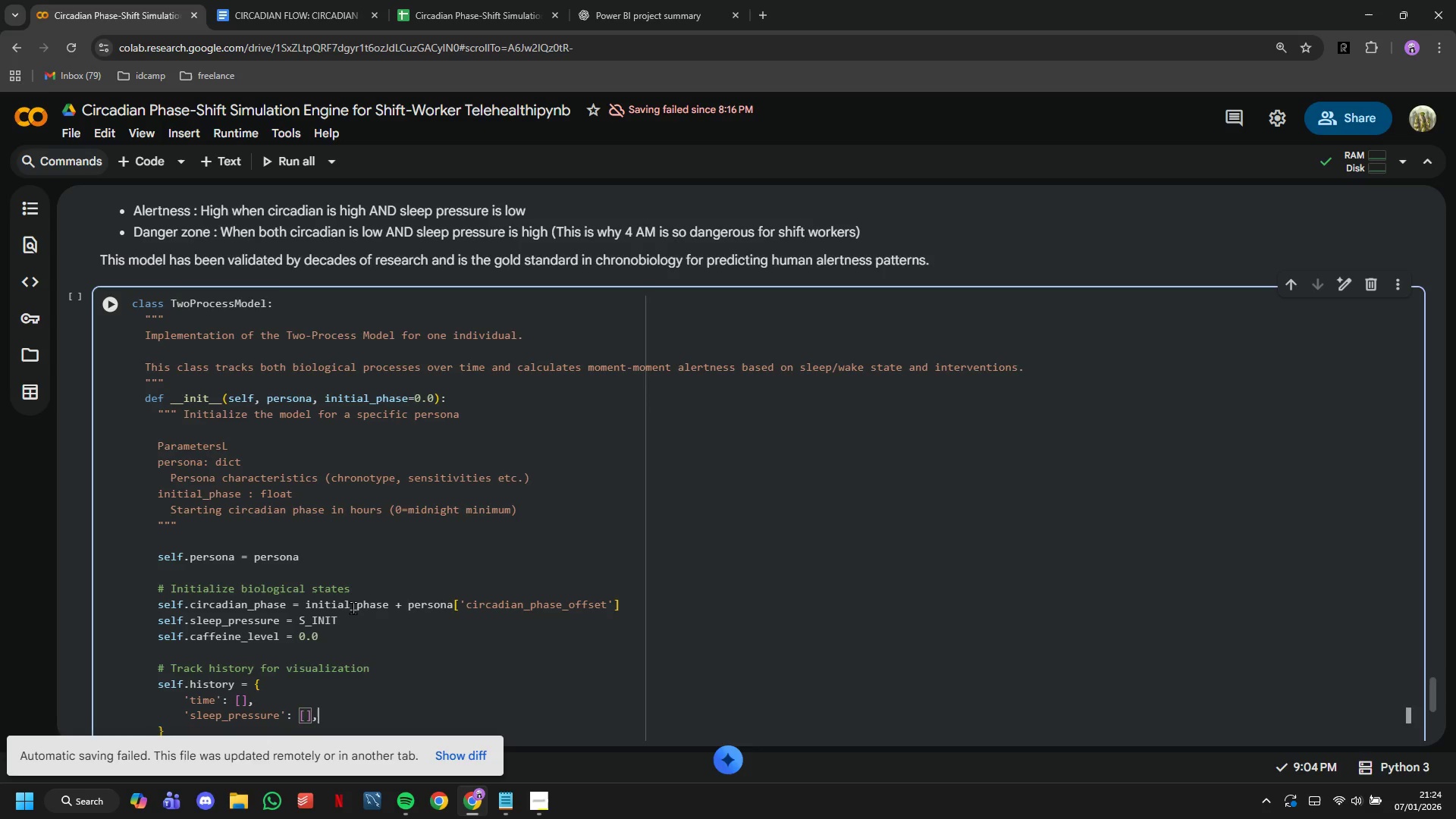 
key(Comma)
 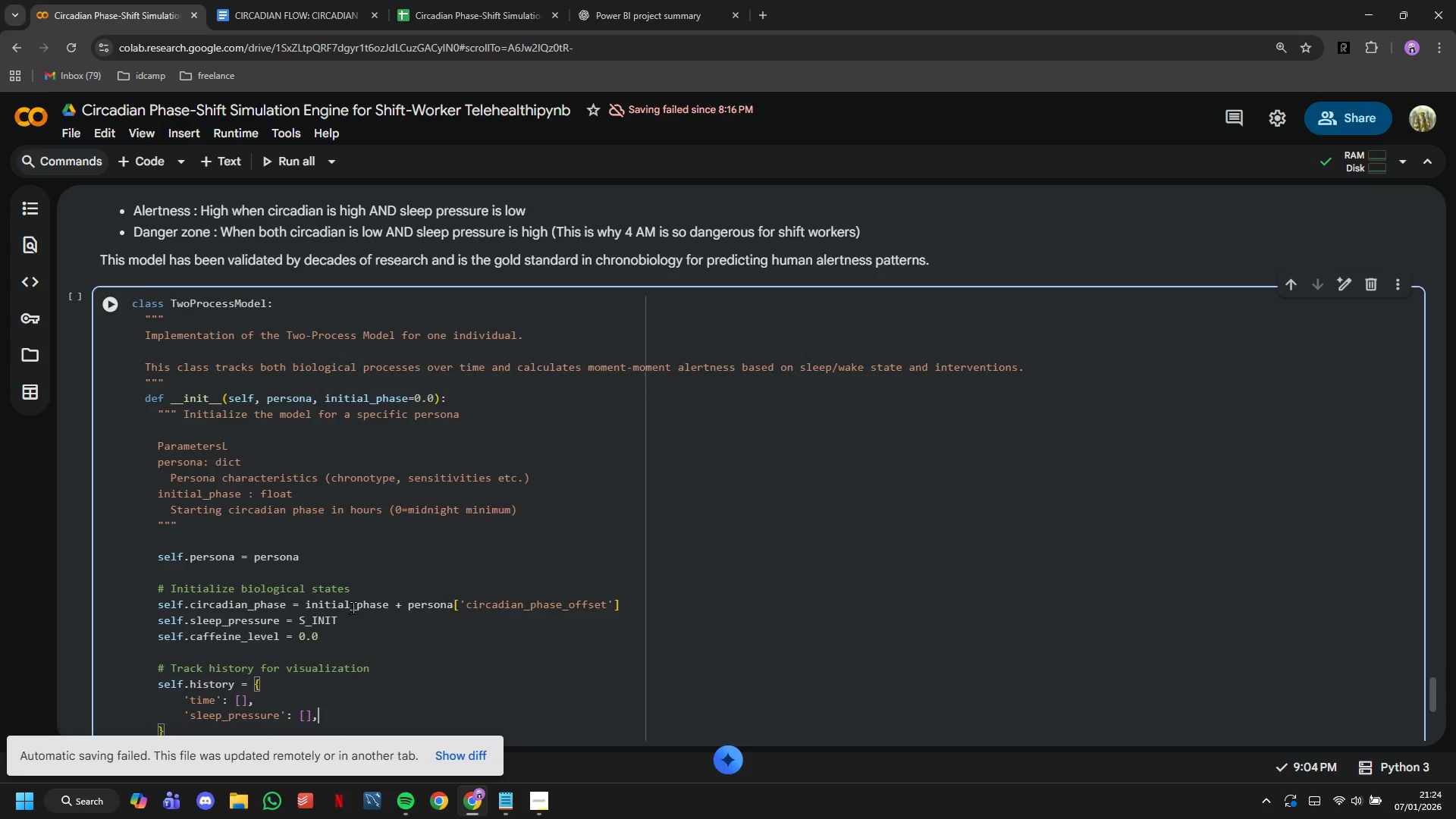 
key(Enter)
 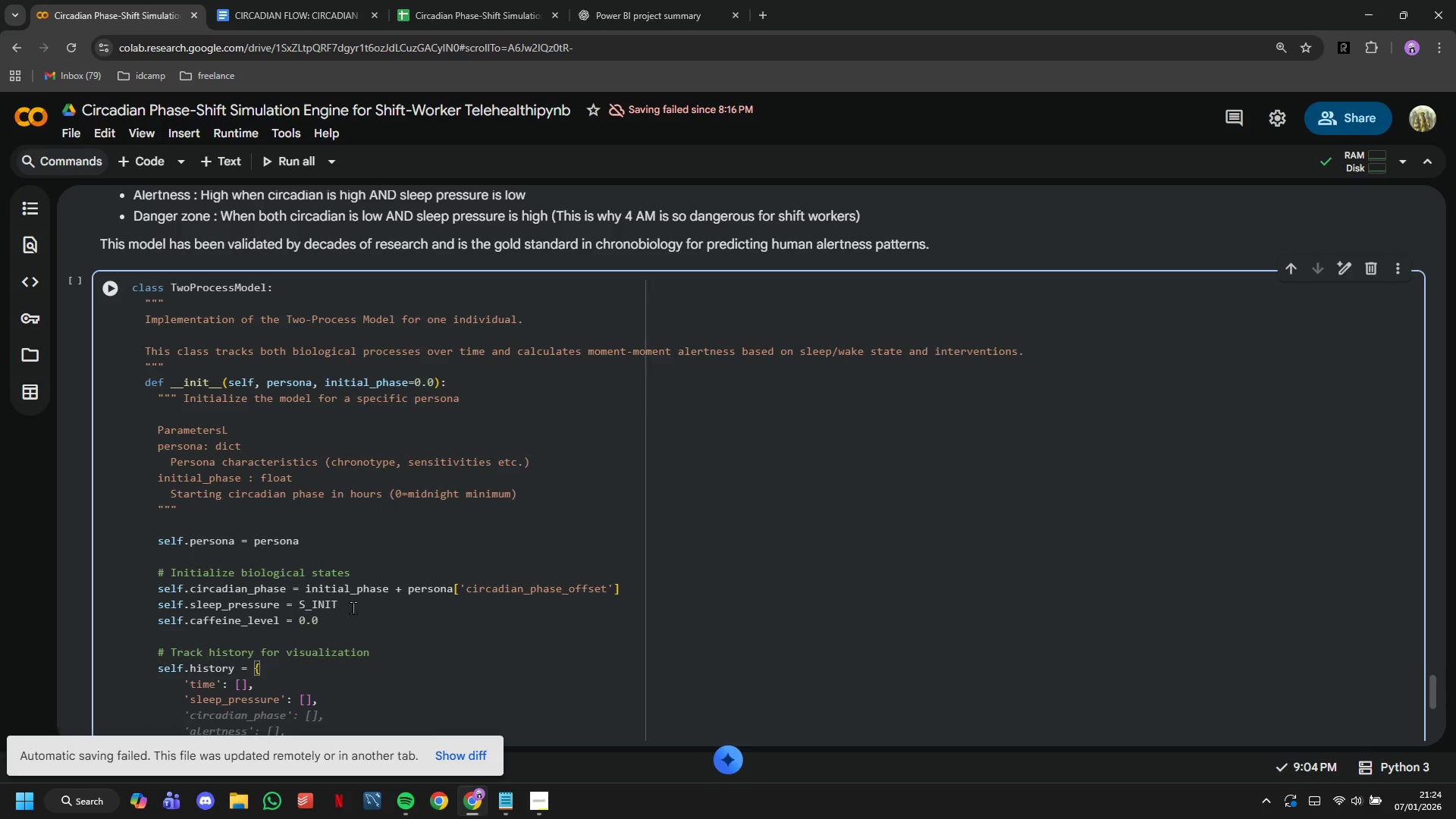 
type('circadian)
 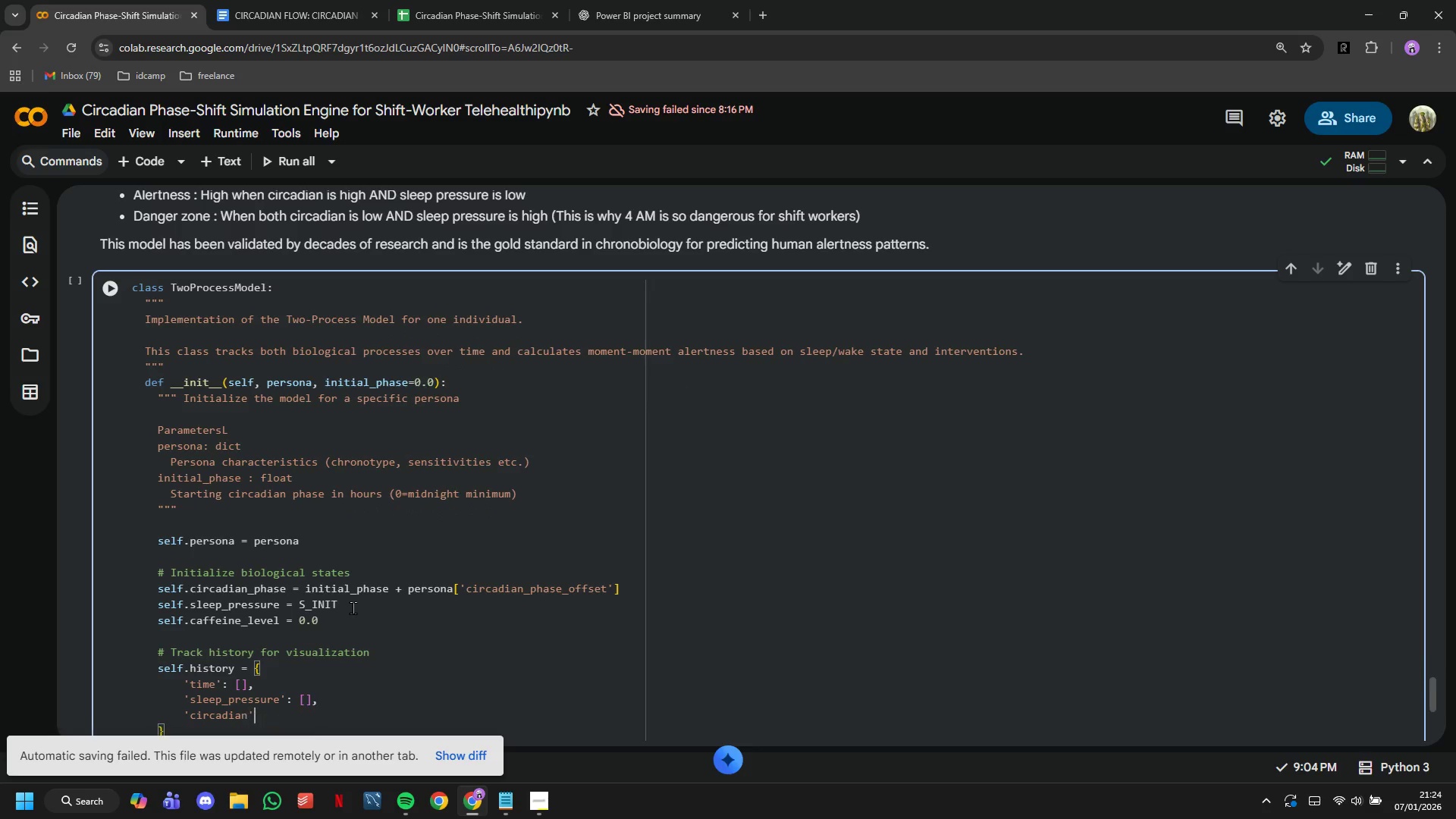 
key(ArrowRight)
 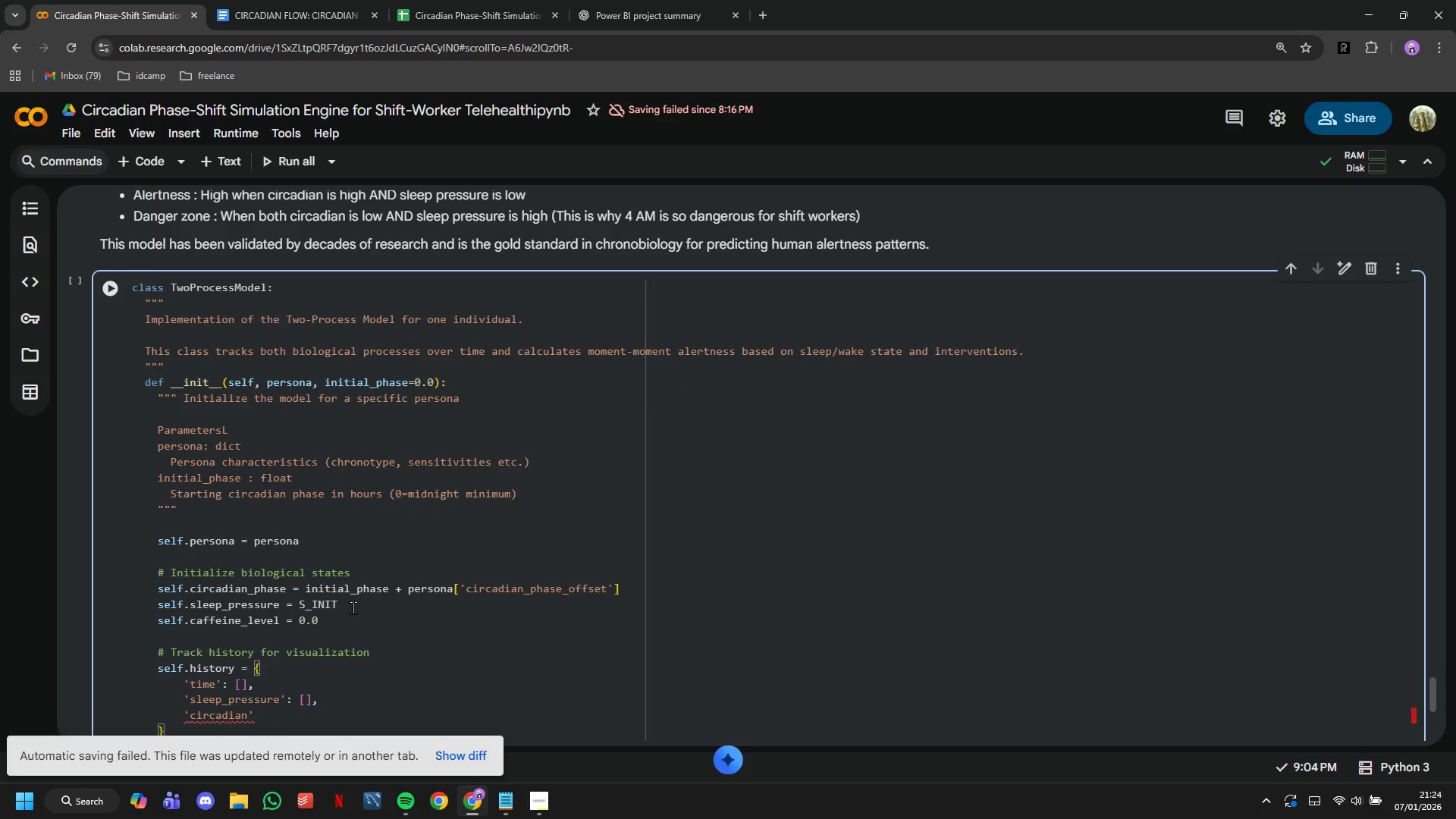 
key(Shift+ShiftLeft)
 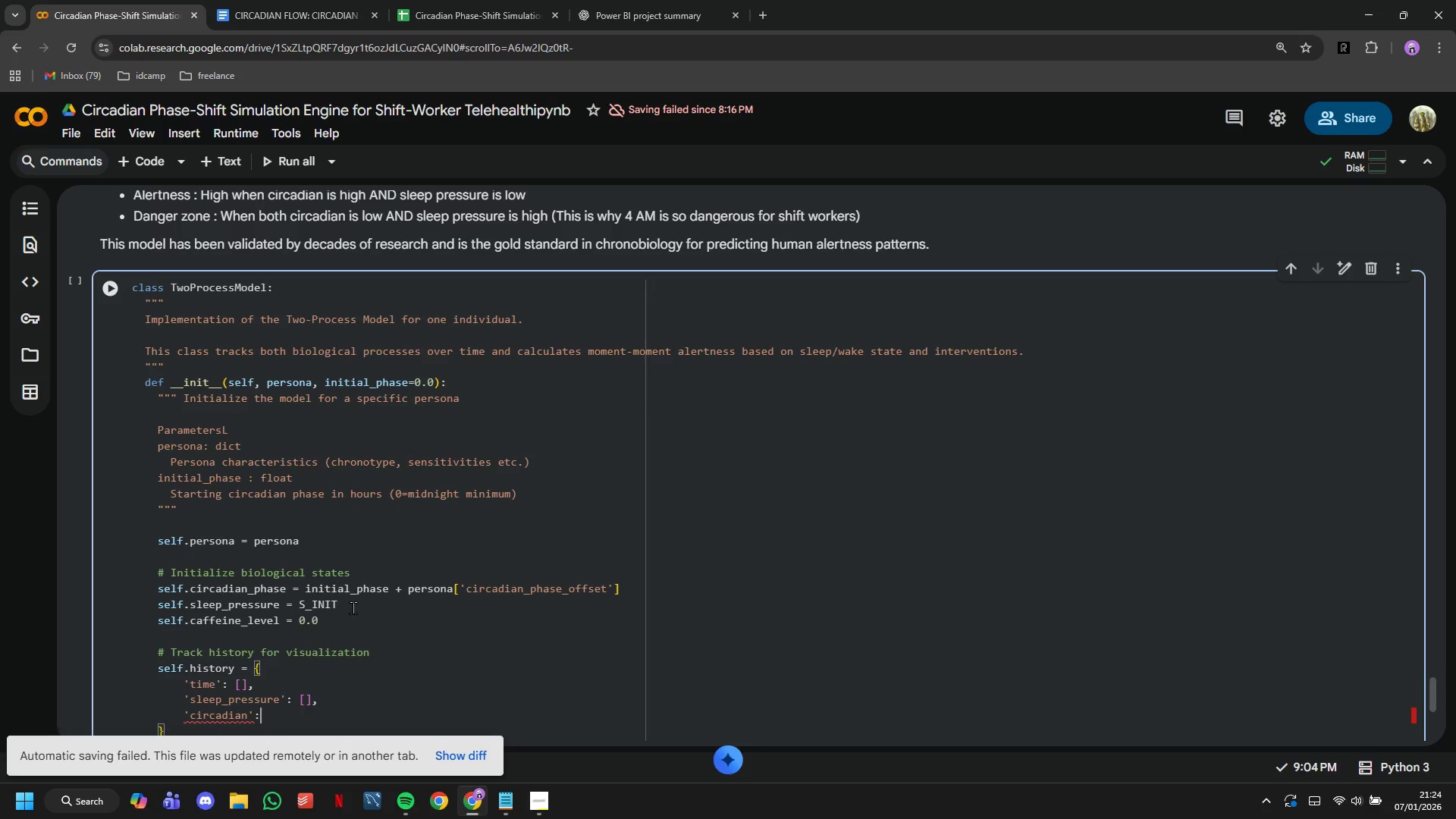 
key(Shift+Semicolon)
 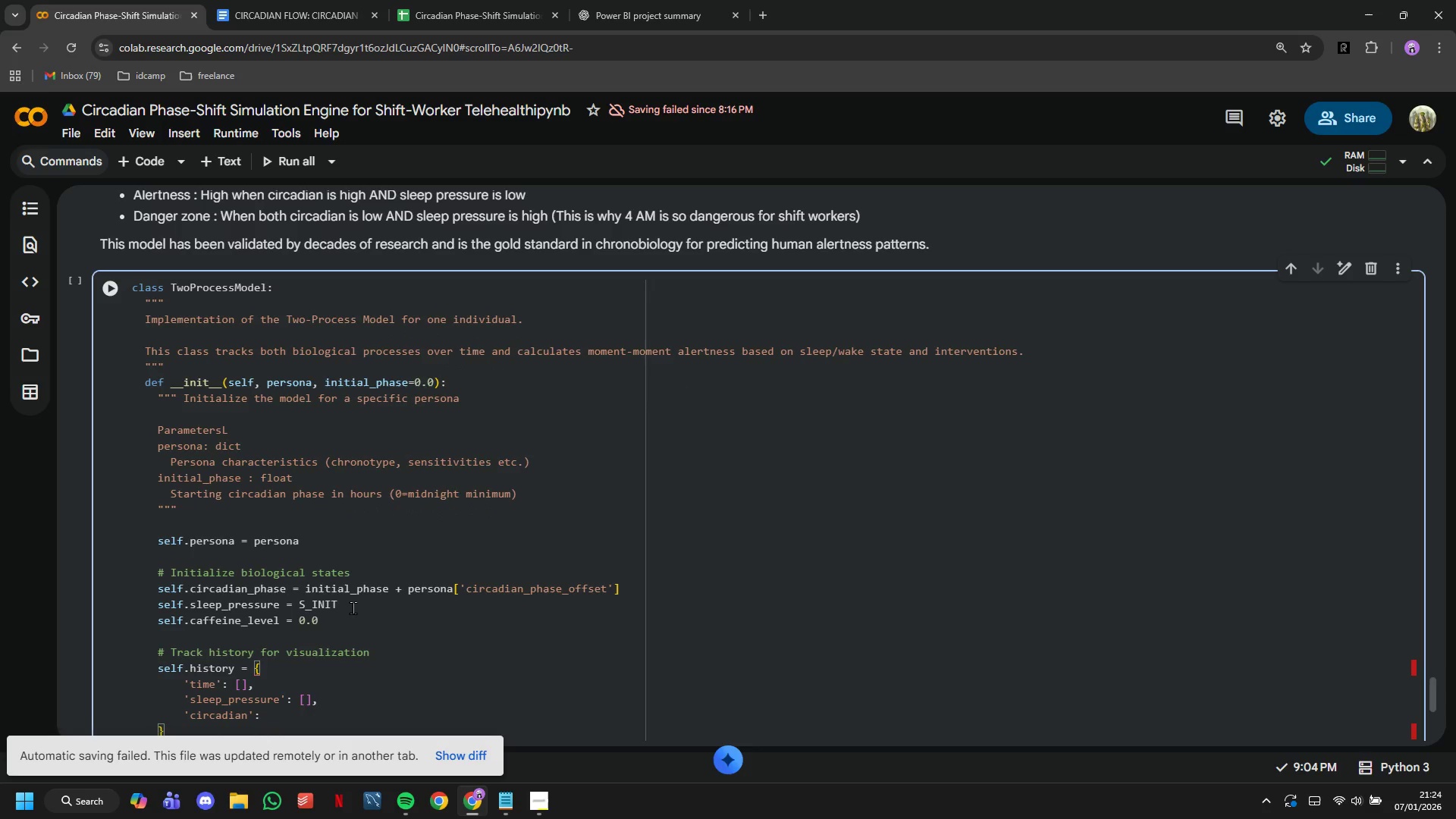 
key(BracketLeft)
 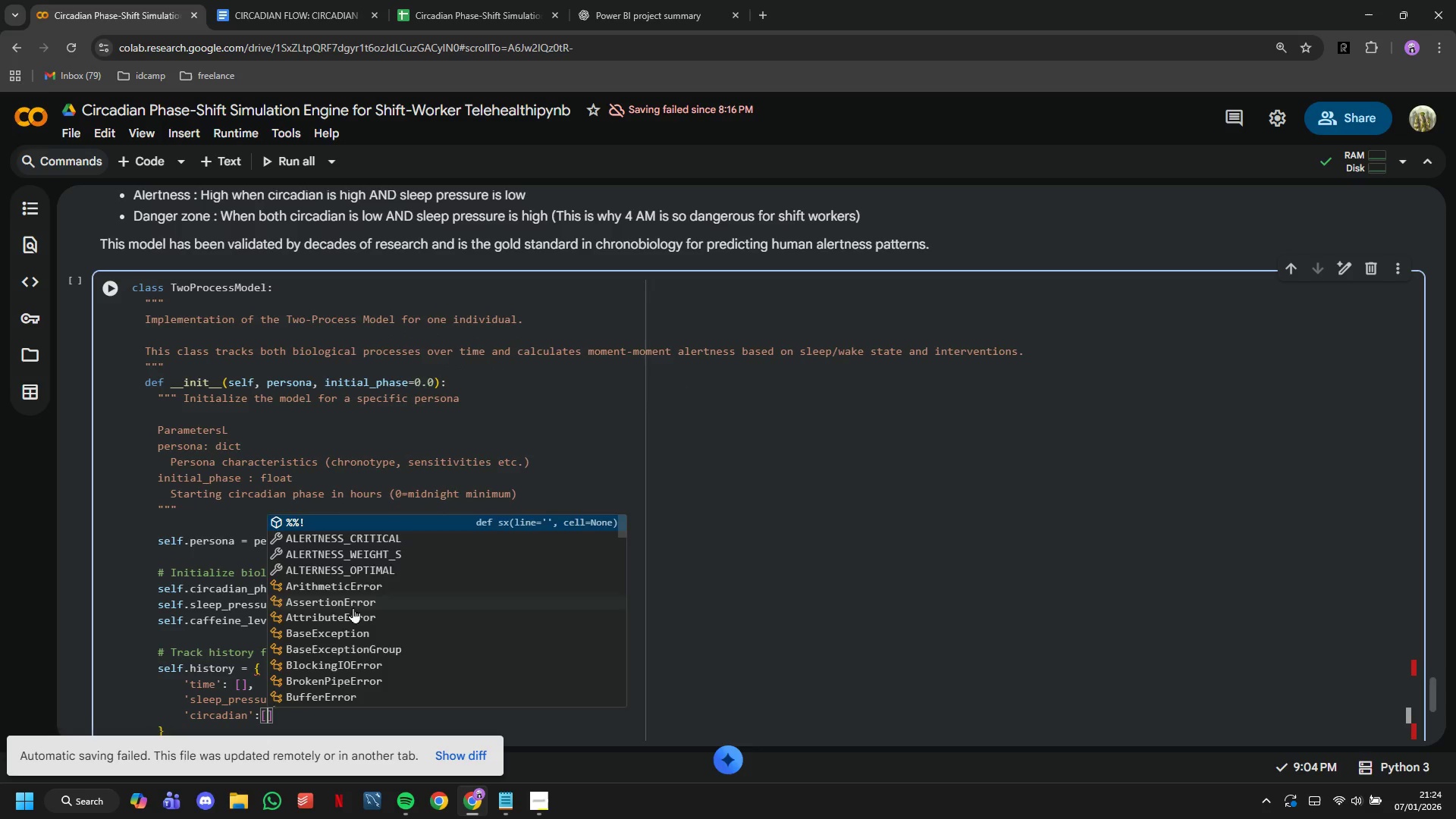 
key(ArrowRight)
 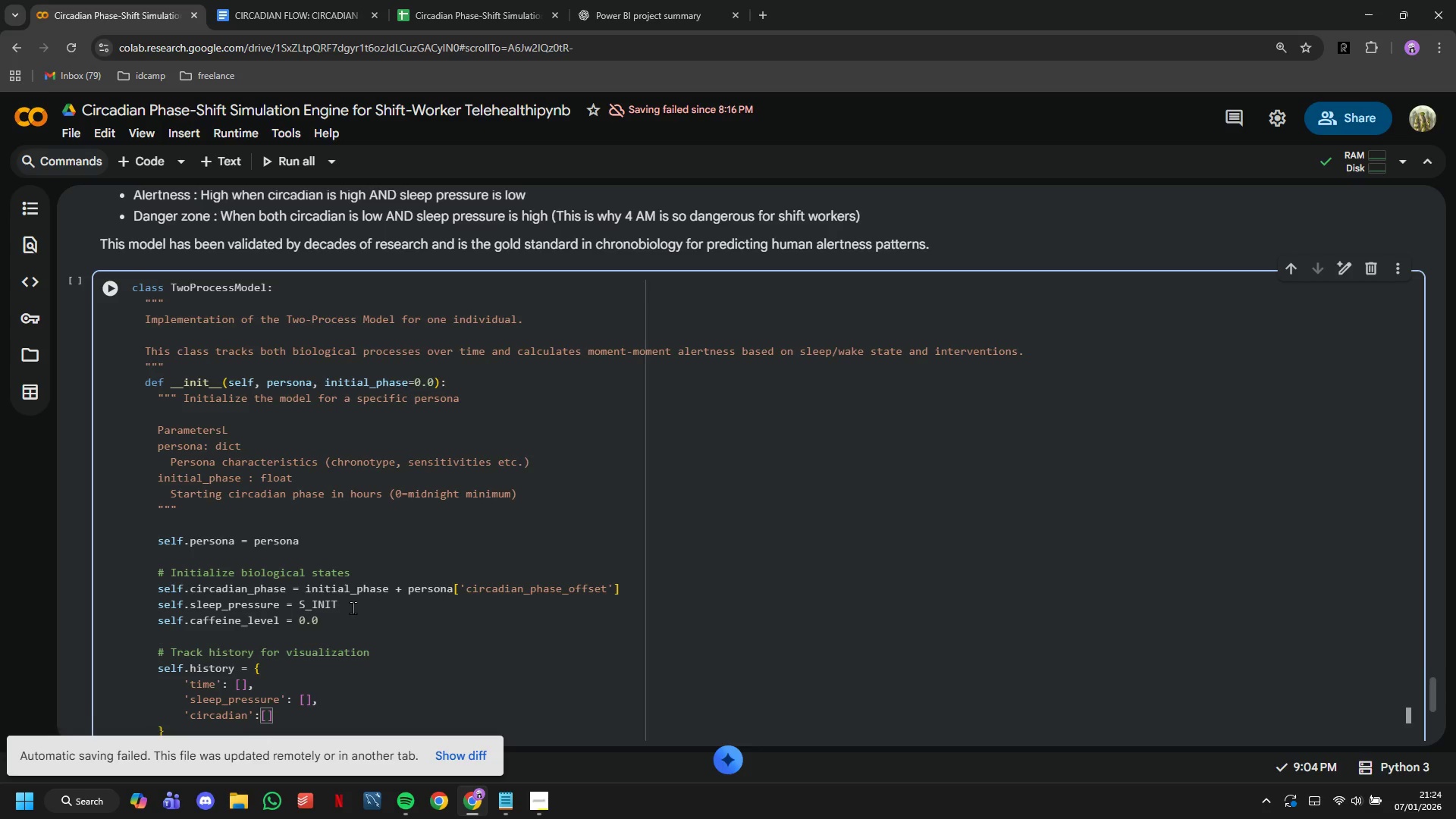 
wait(12.56)
 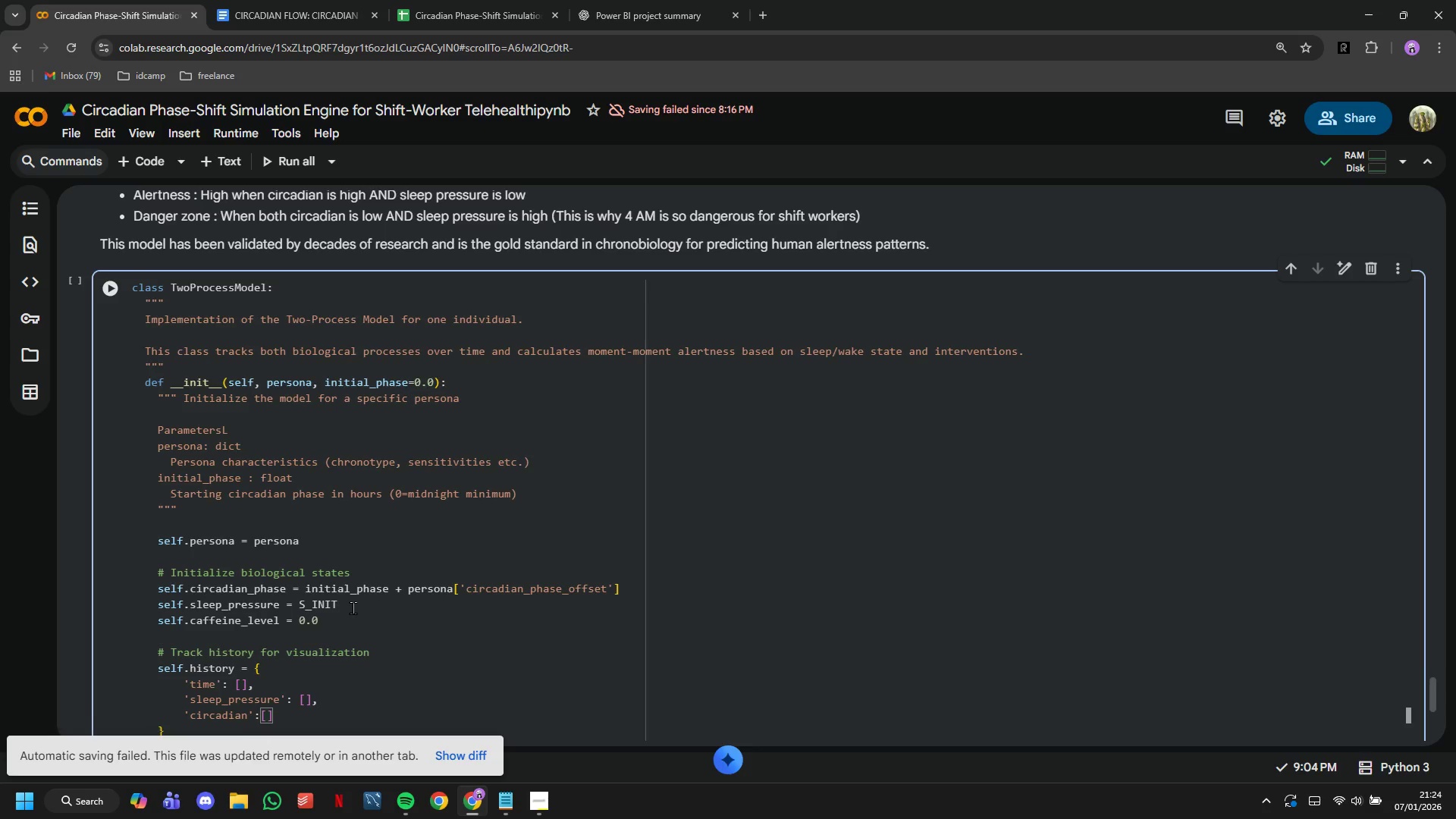 
key(Comma)
 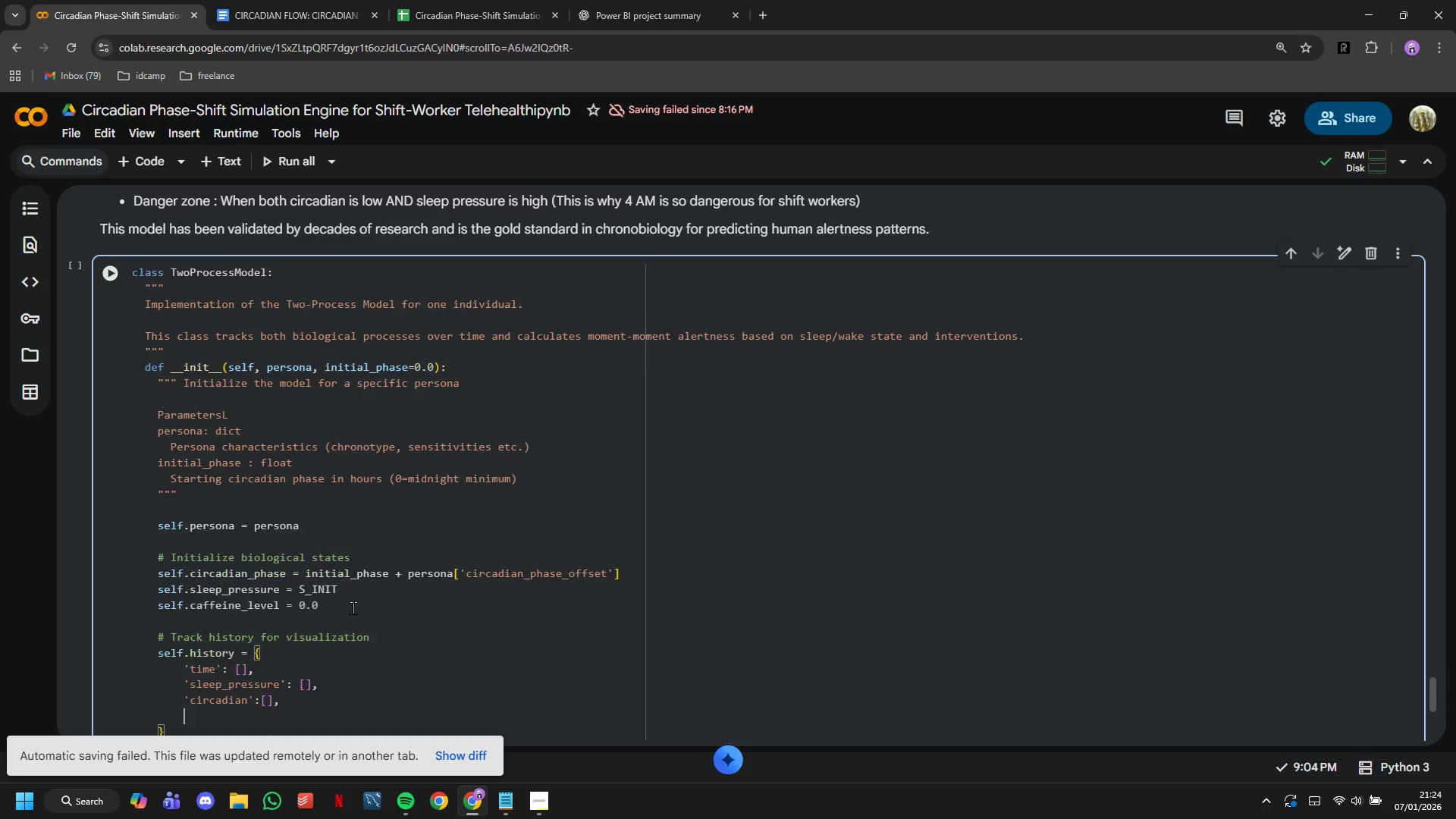 
key(Enter)
 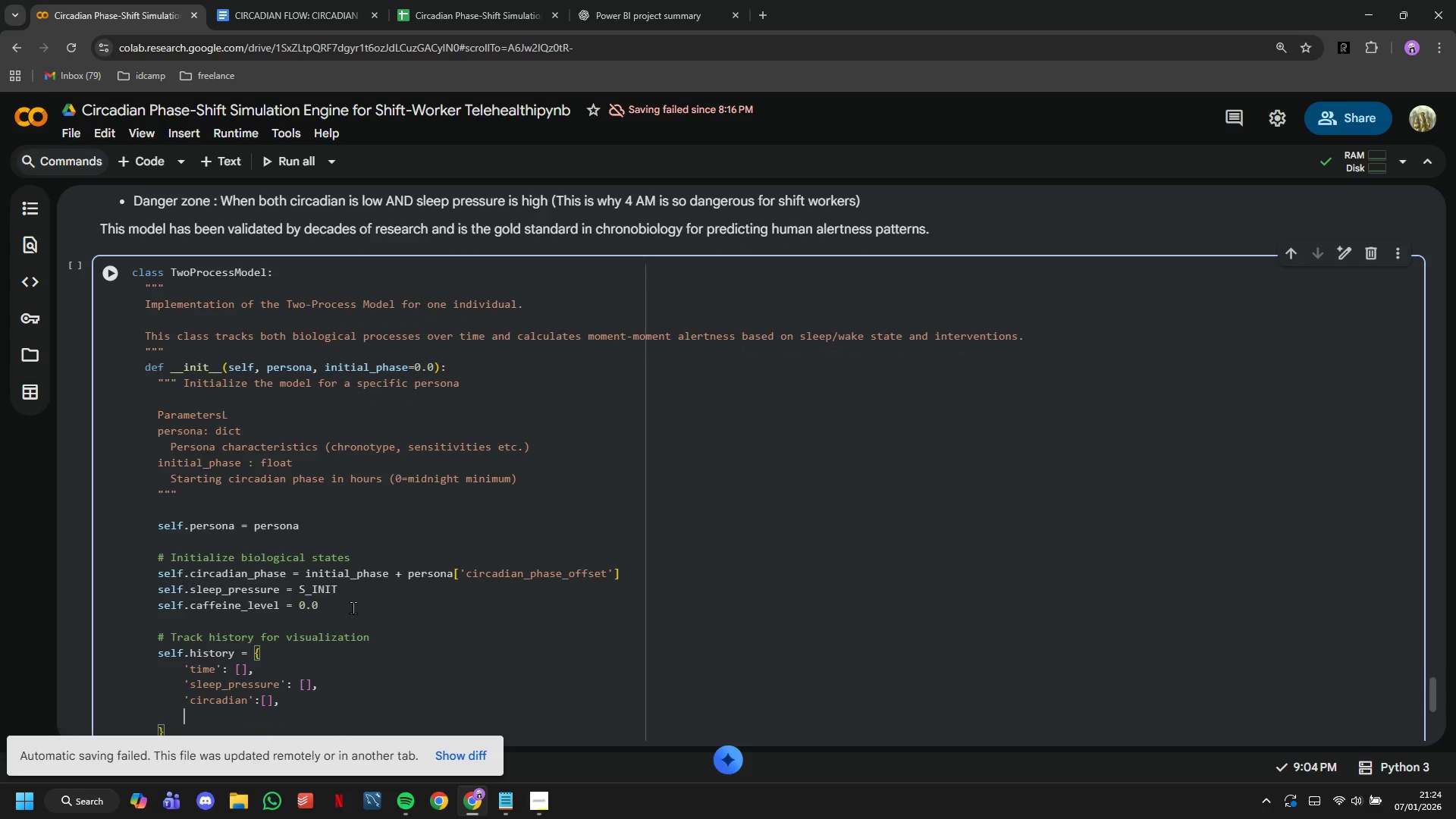 
type('alertnr)
key(Backspace)
type(ess)
 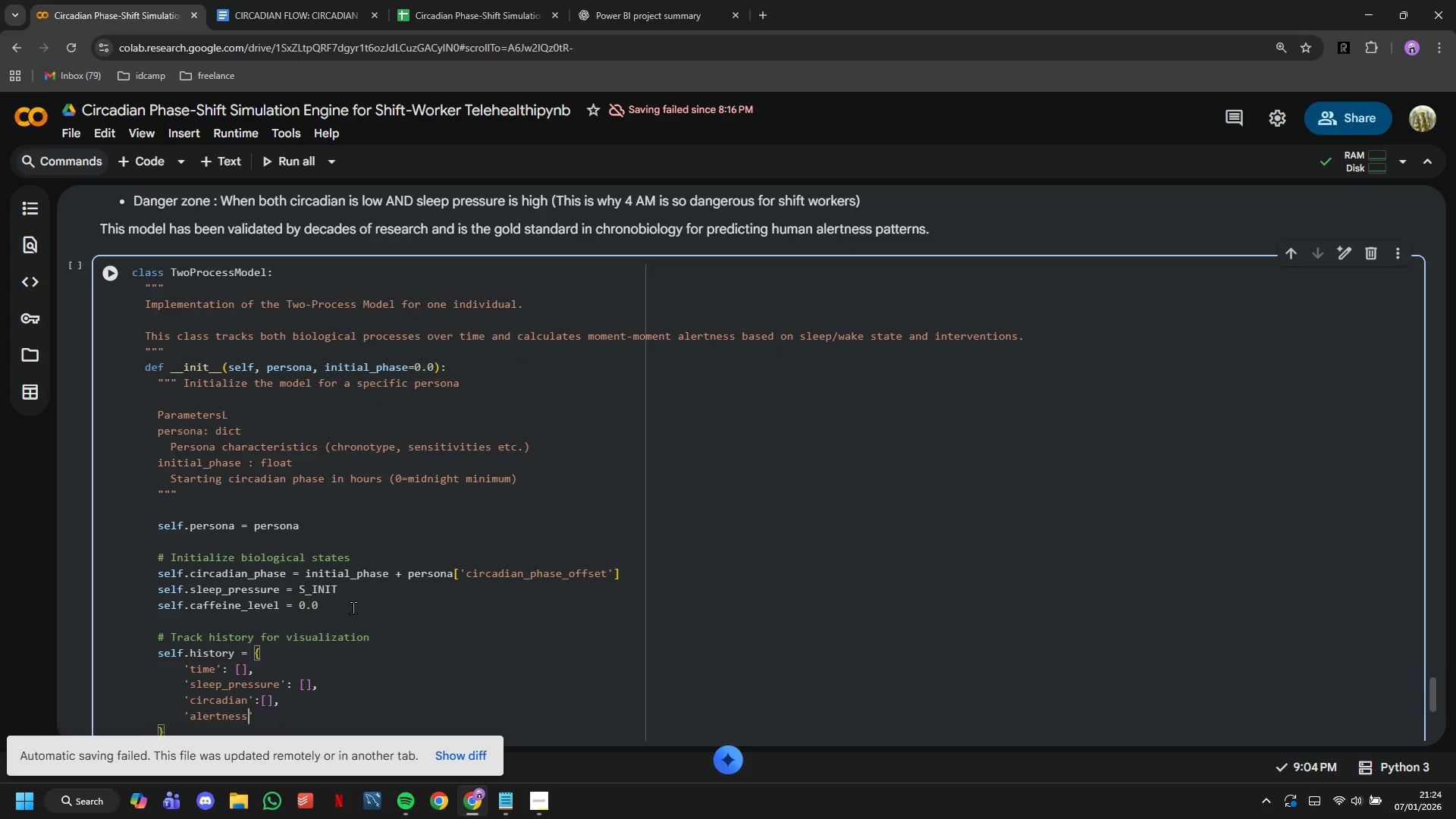 
key(ArrowRight)
 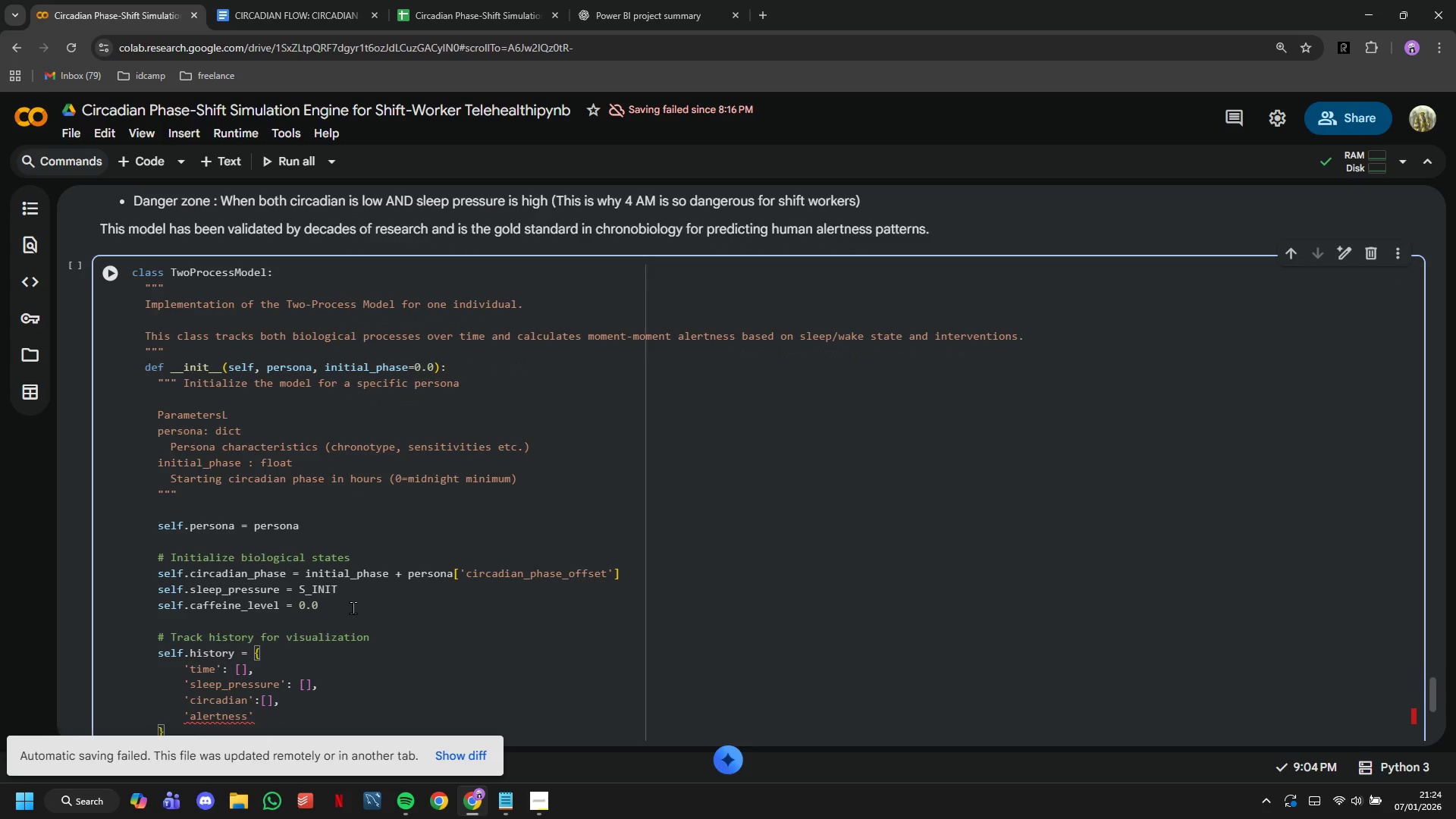 
key(Shift+Semicolon)
 